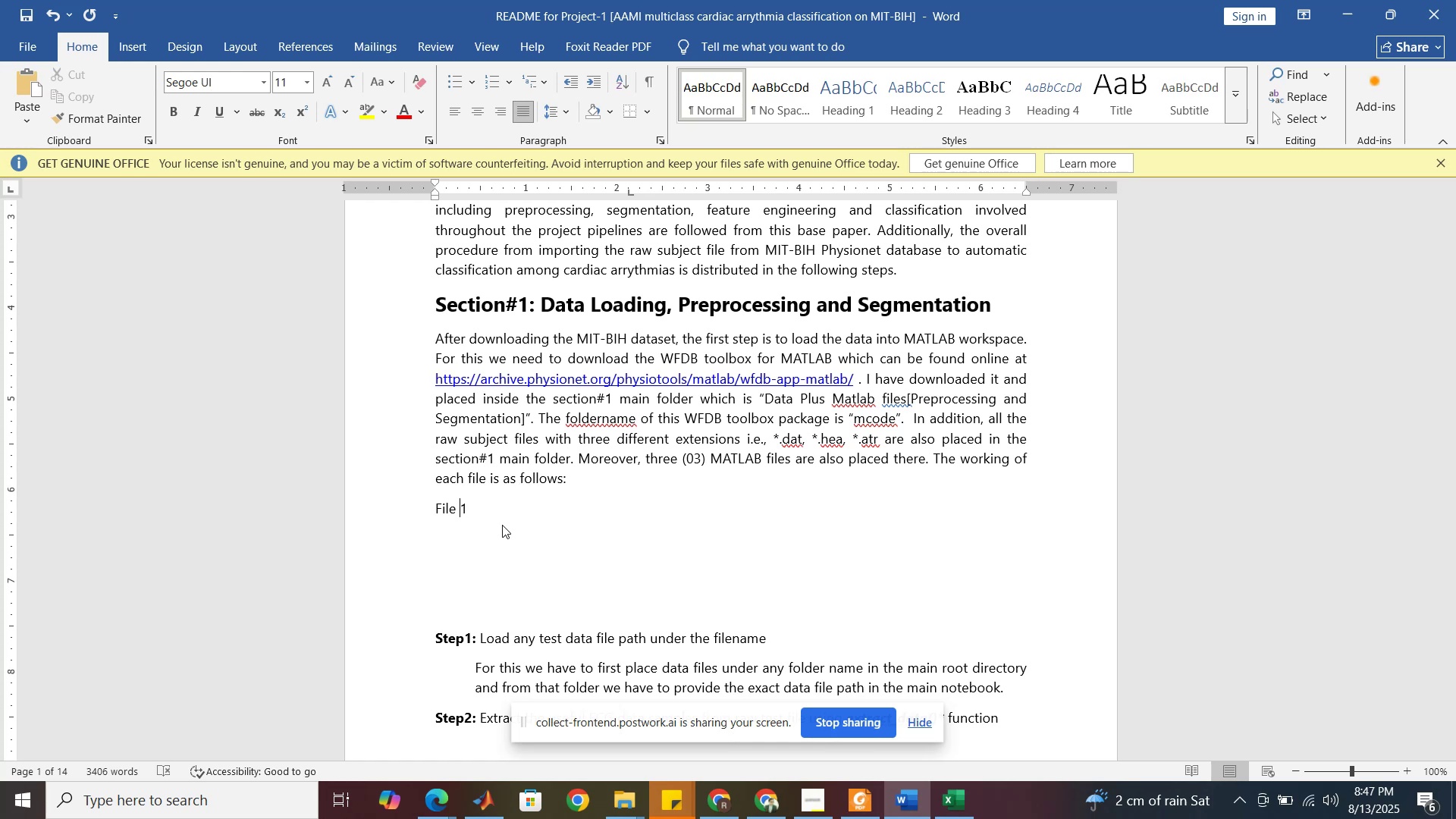 
key(ArrowLeft)
 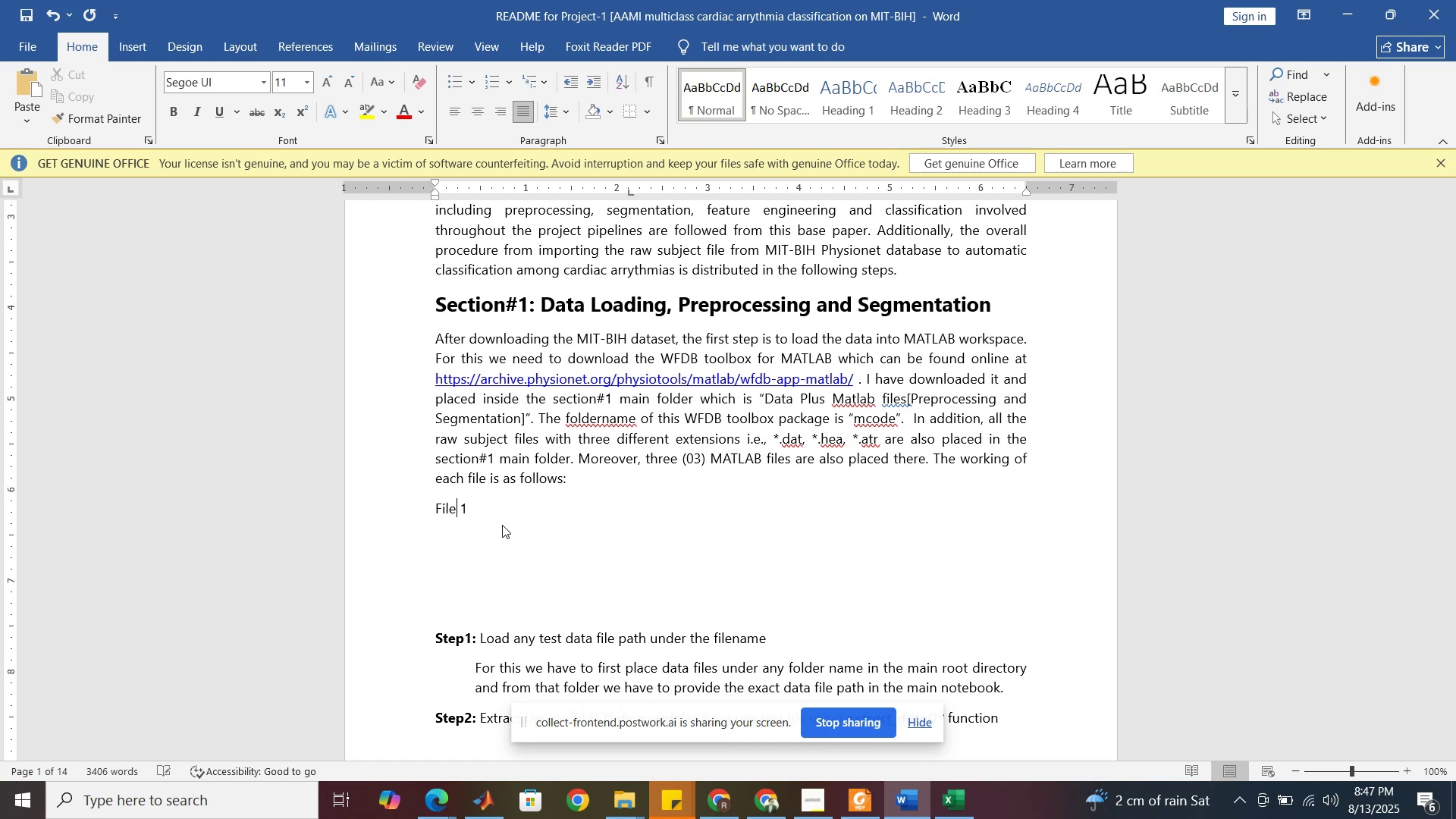 
key(ArrowLeft)
 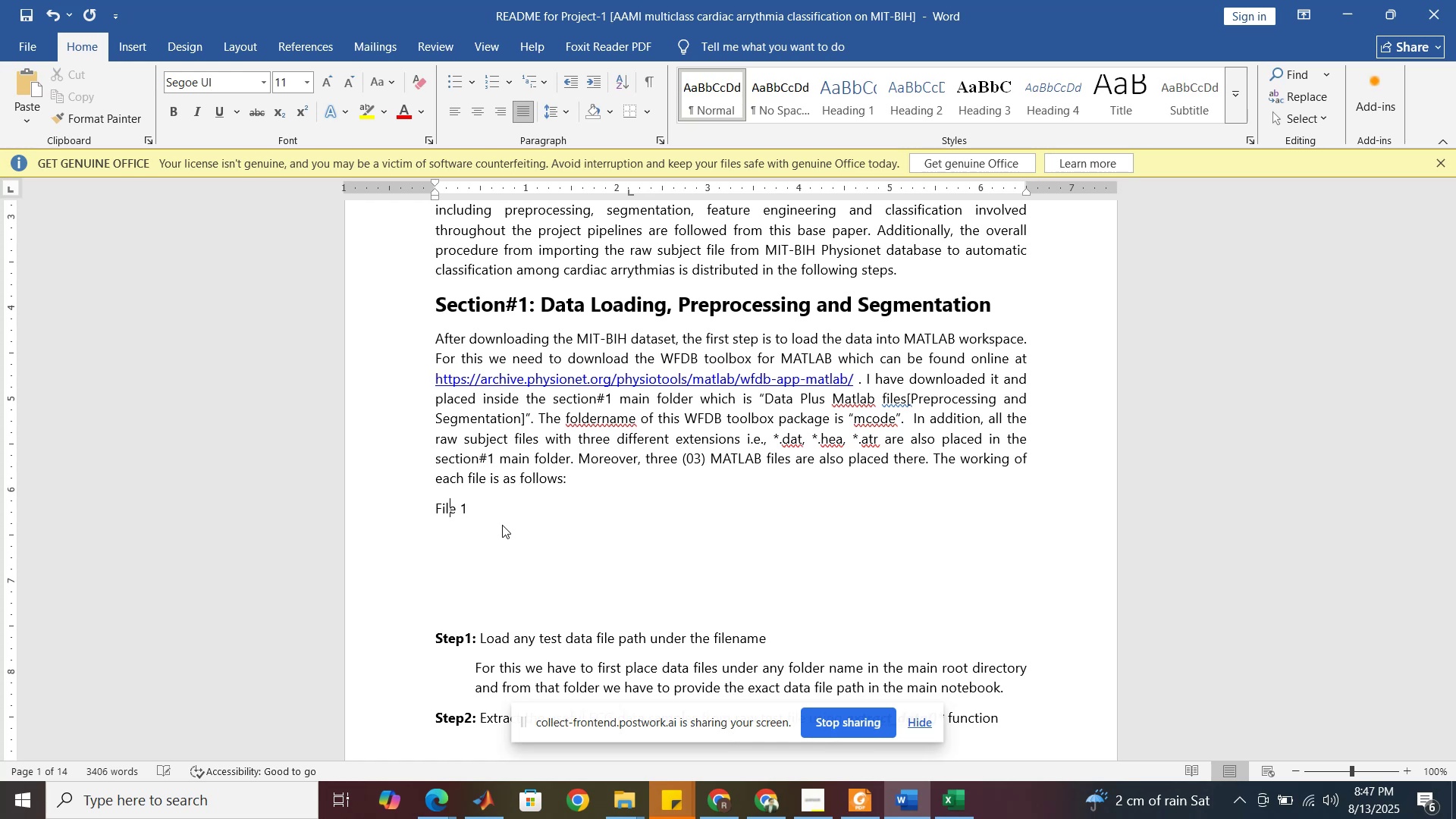 
key(ArrowLeft)
 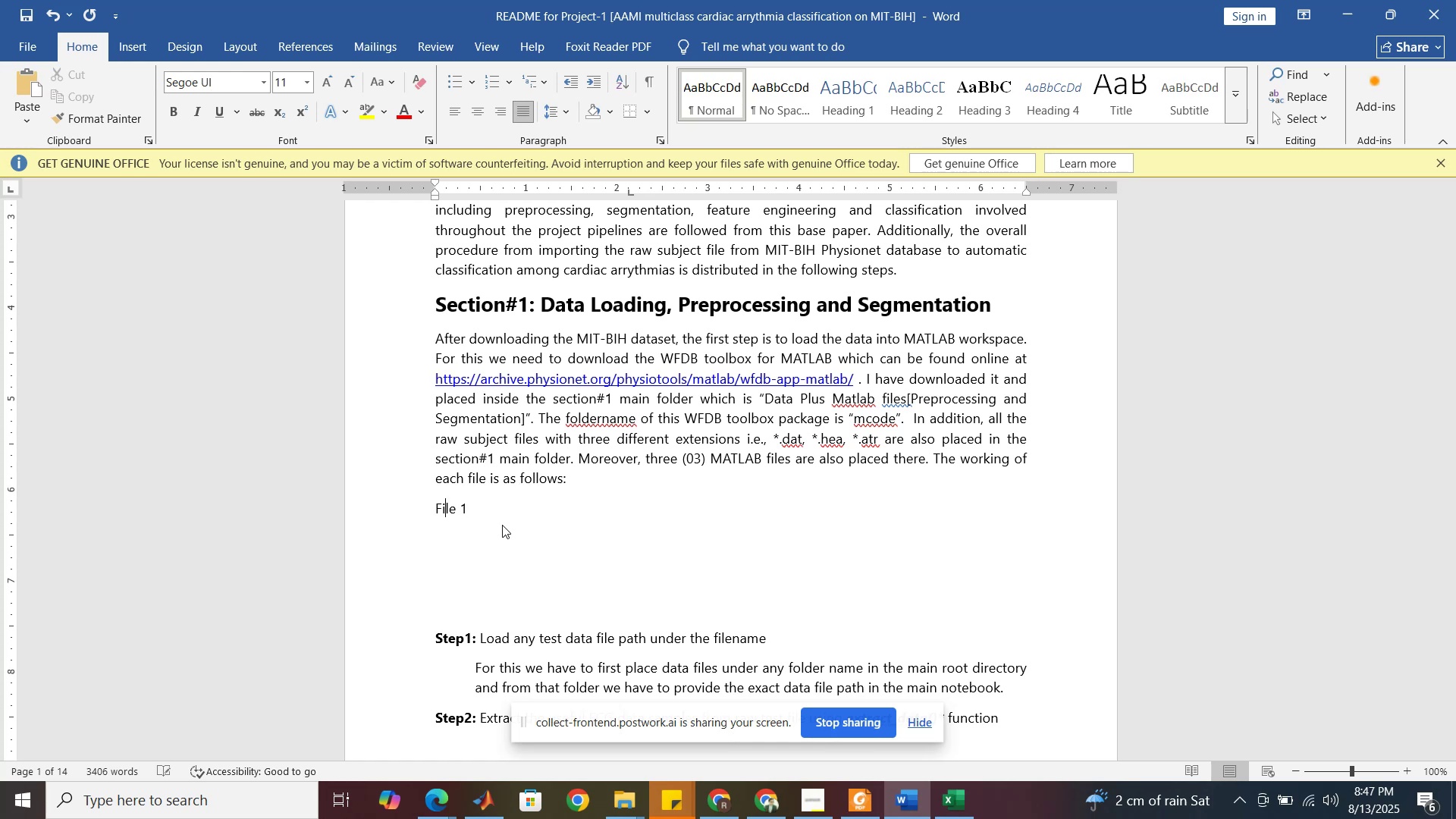 
key(ArrowLeft)
 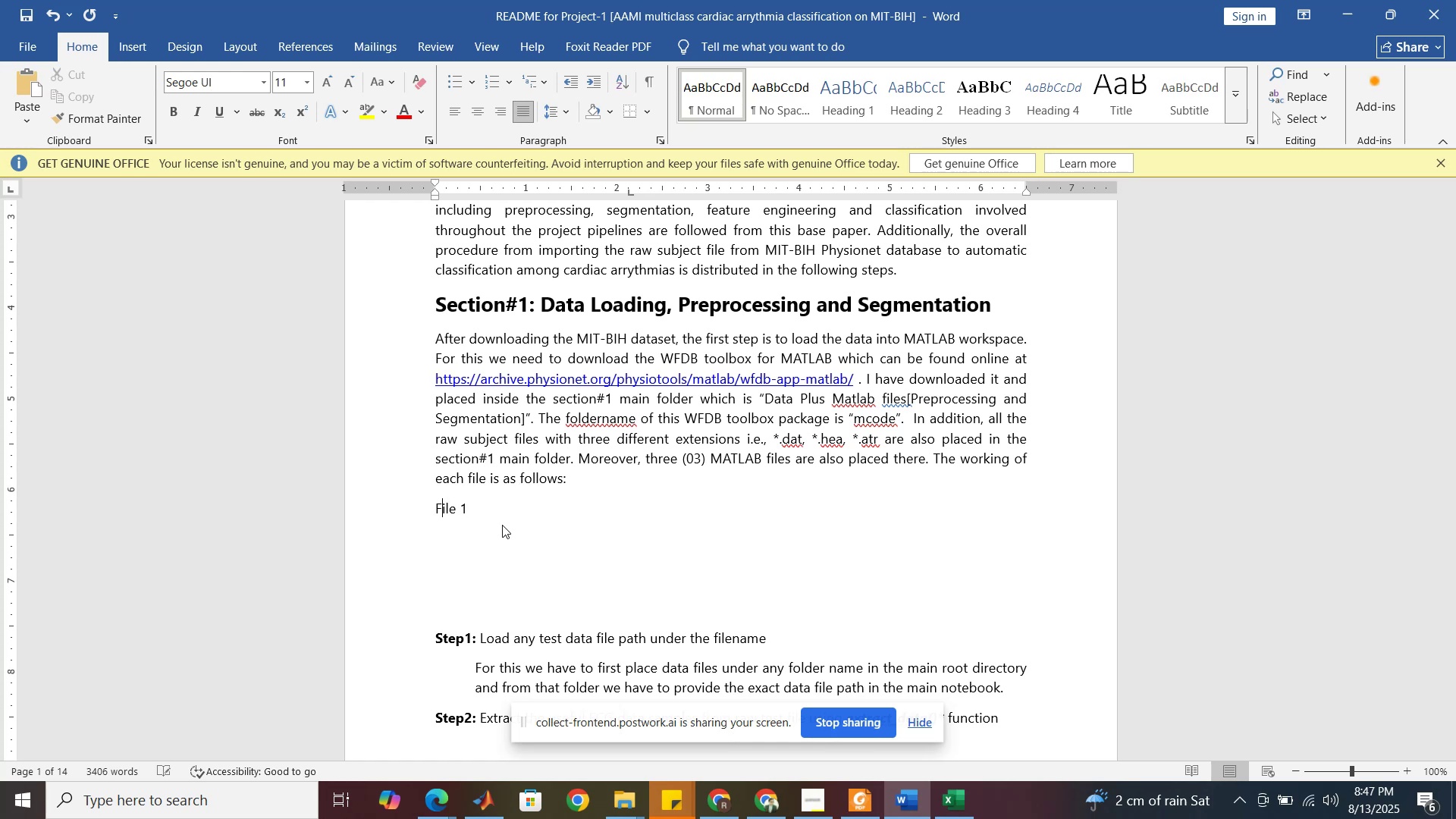 
key(ArrowLeft)
 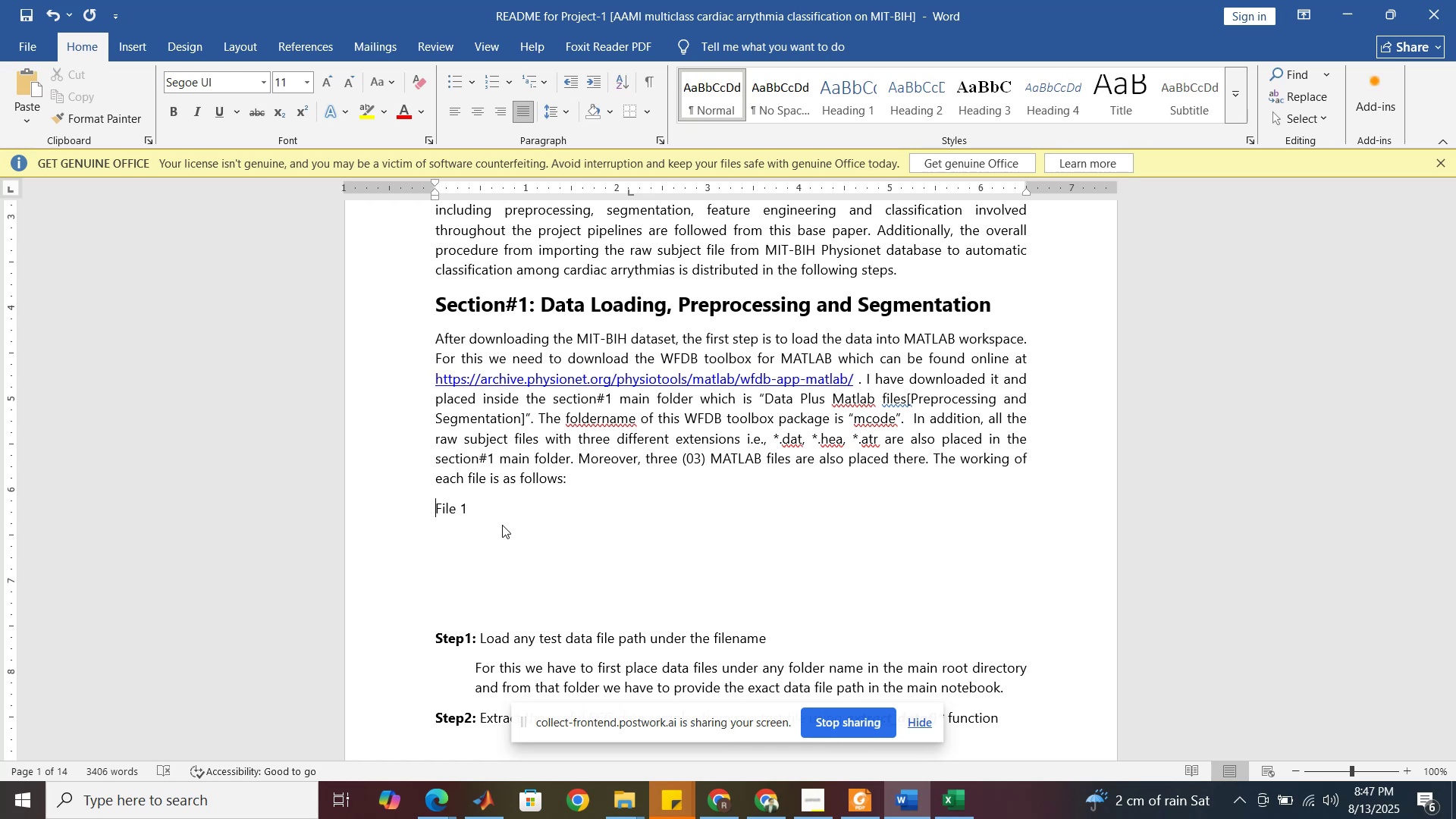 
type(M )
key(Backspace)
type(ATALB )
 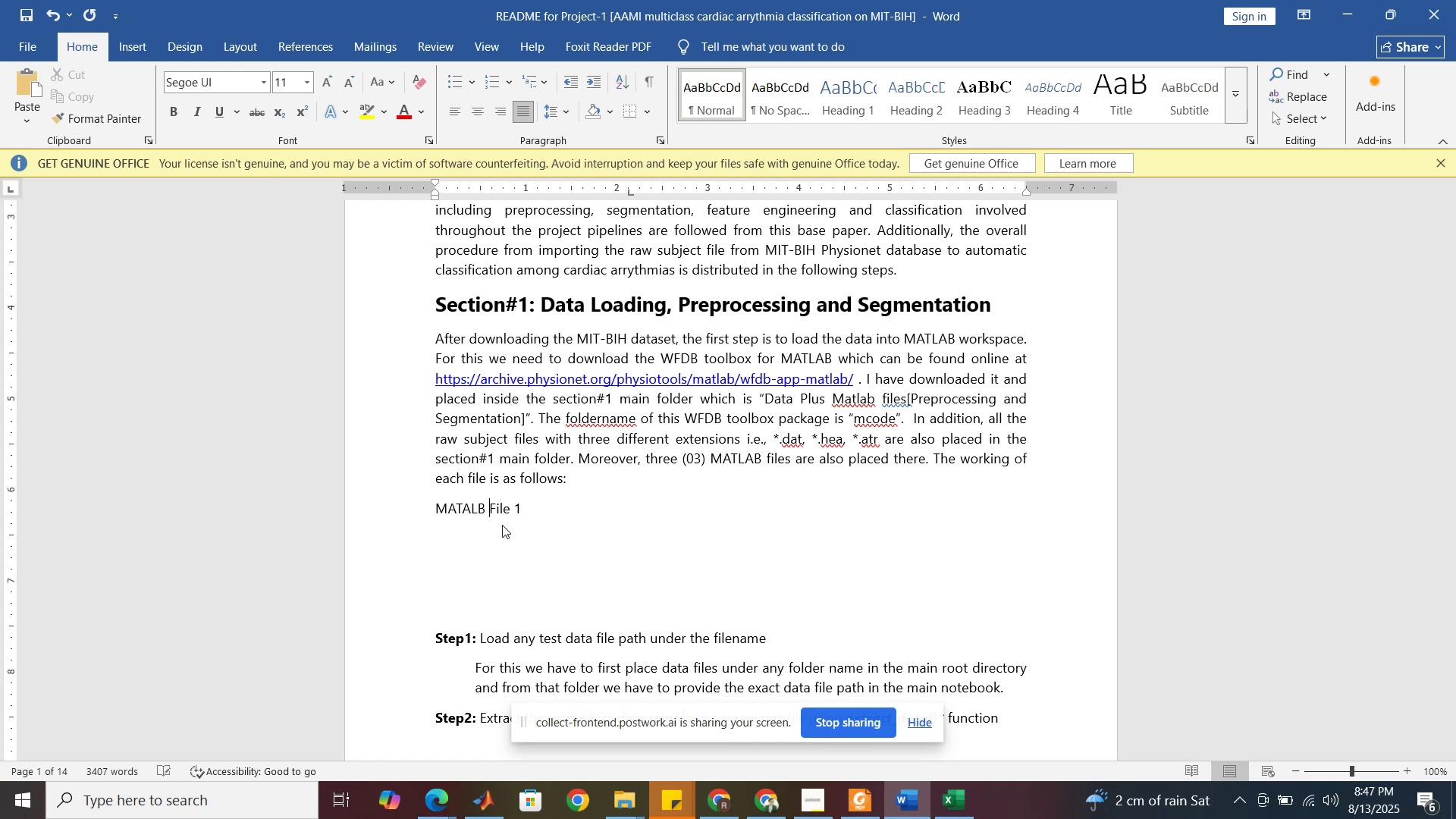 
left_click([529, 508])
 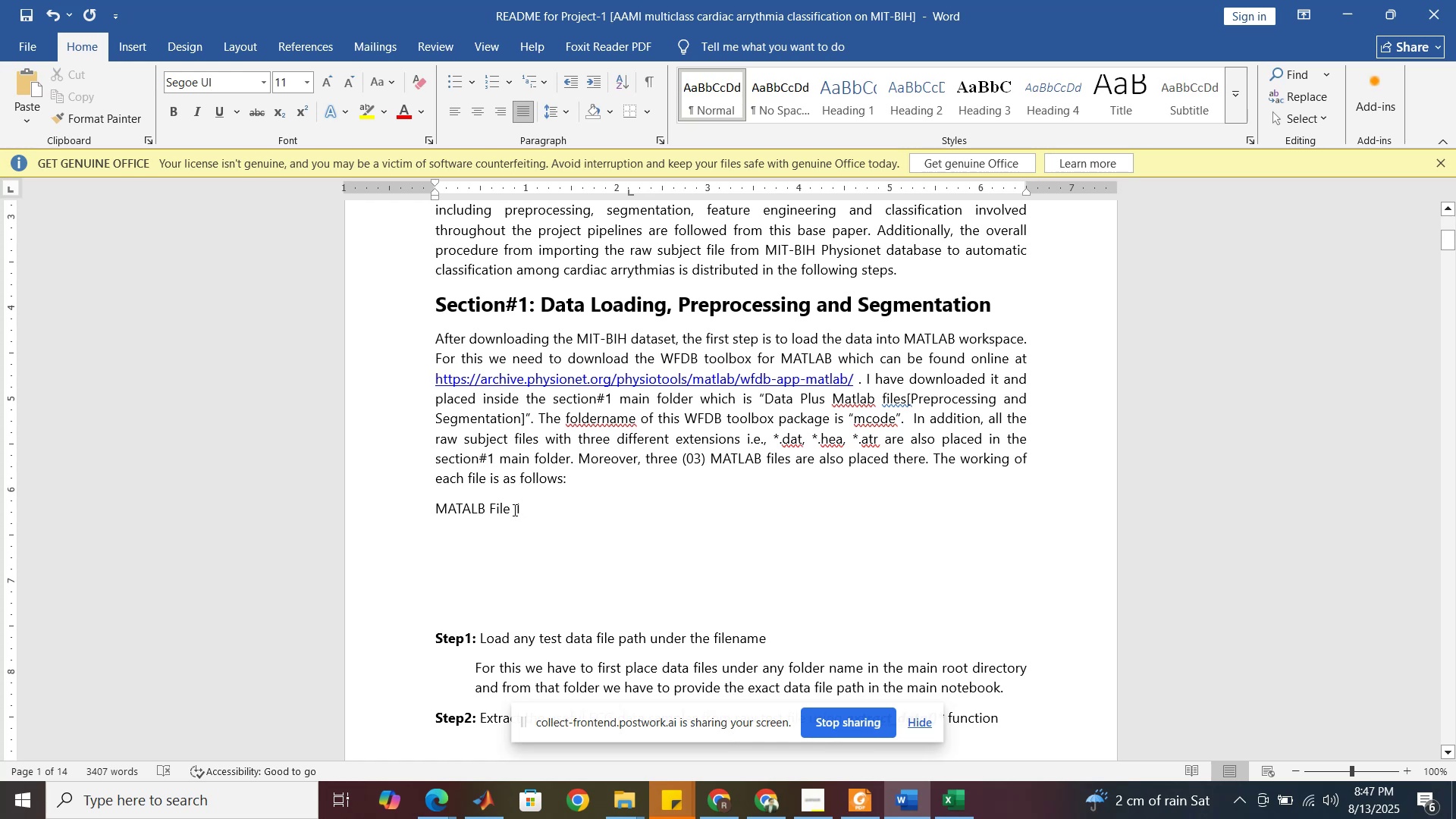 
left_click([513, 510])
 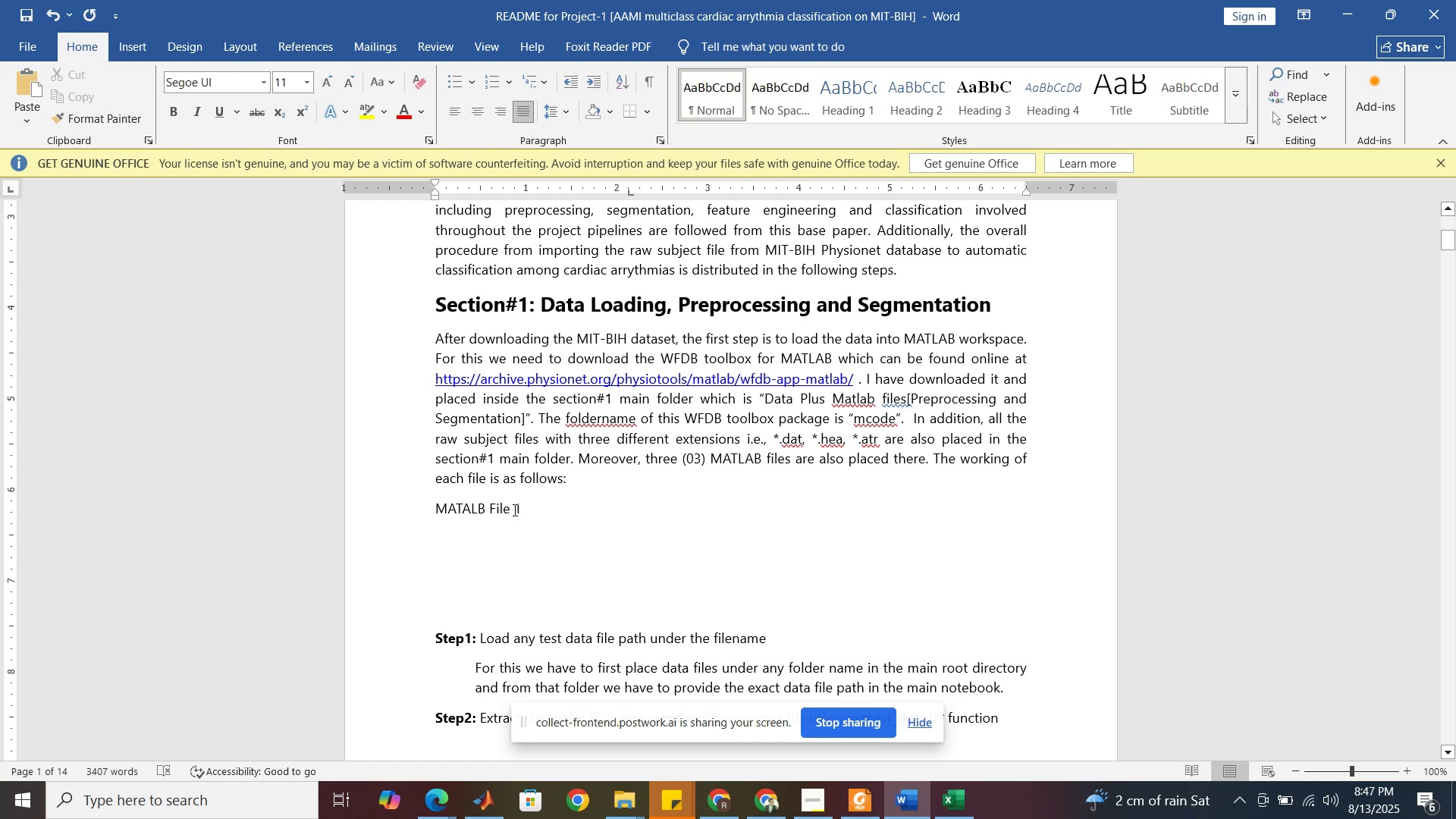 
key(Backspace)
 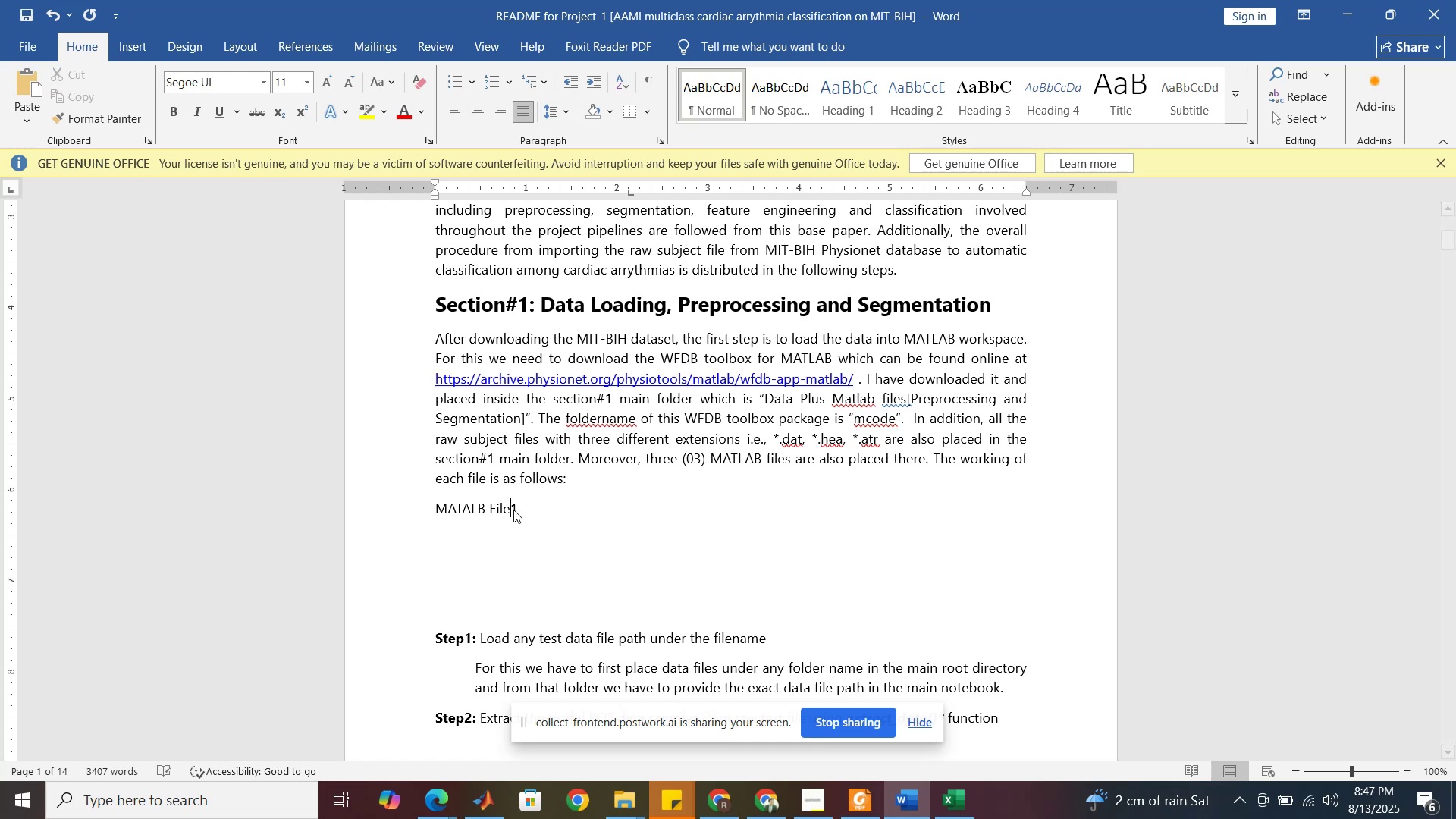 
hold_key(key=ShiftRight, duration=1.52)
 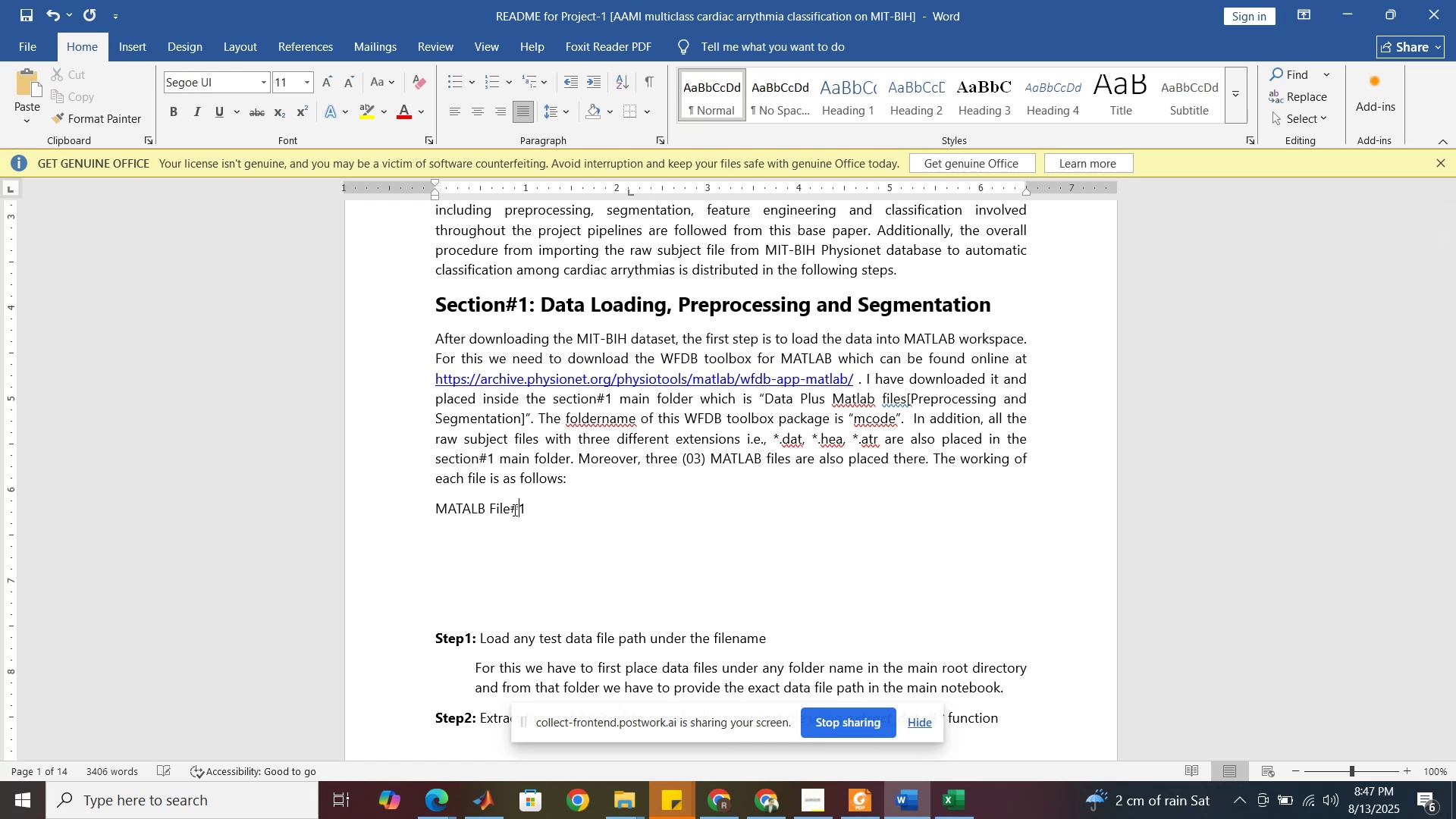 
key(Shift+3)
 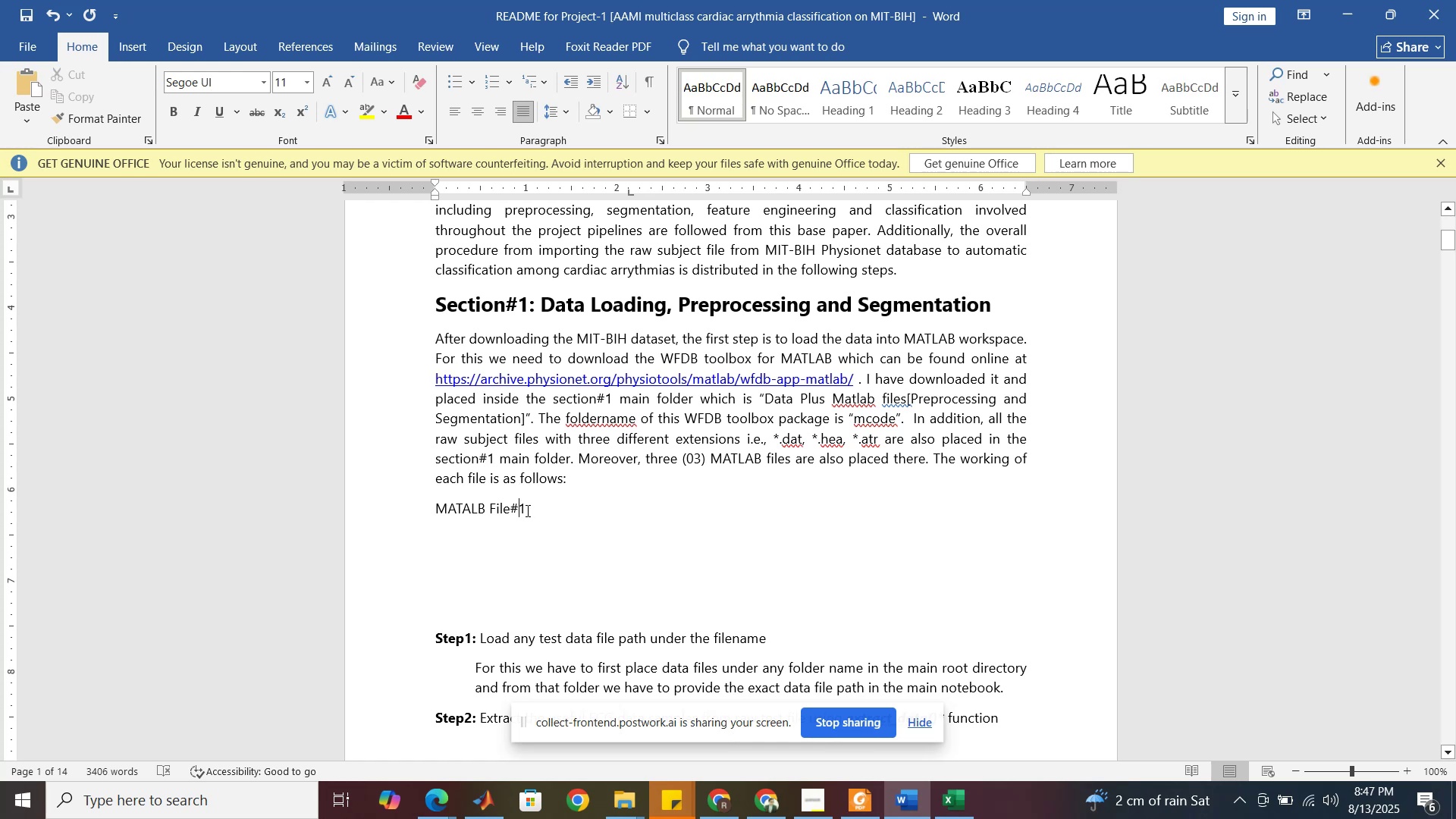 
left_click([526, 510])
 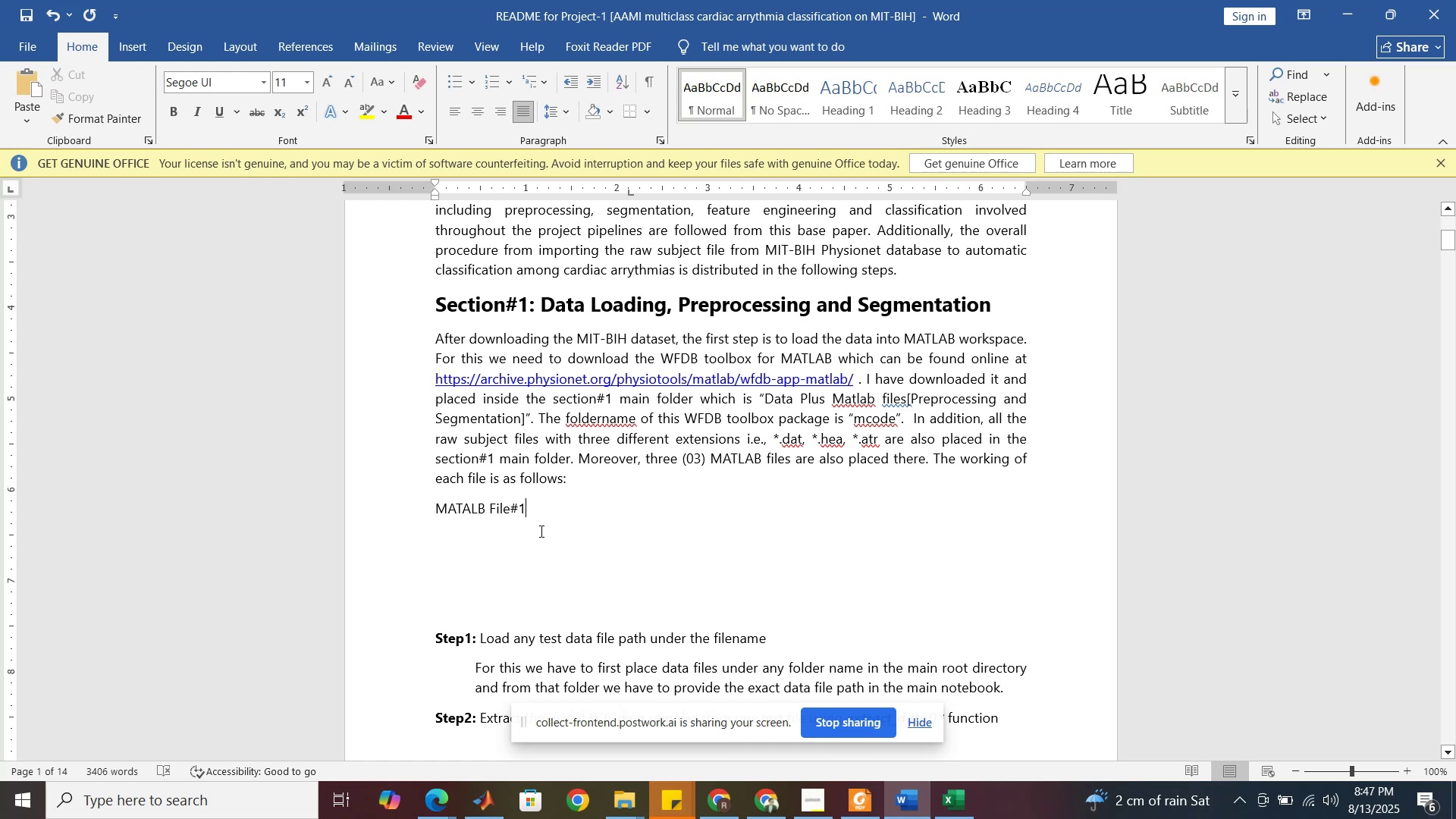 
key(Shift+Semicolon)
 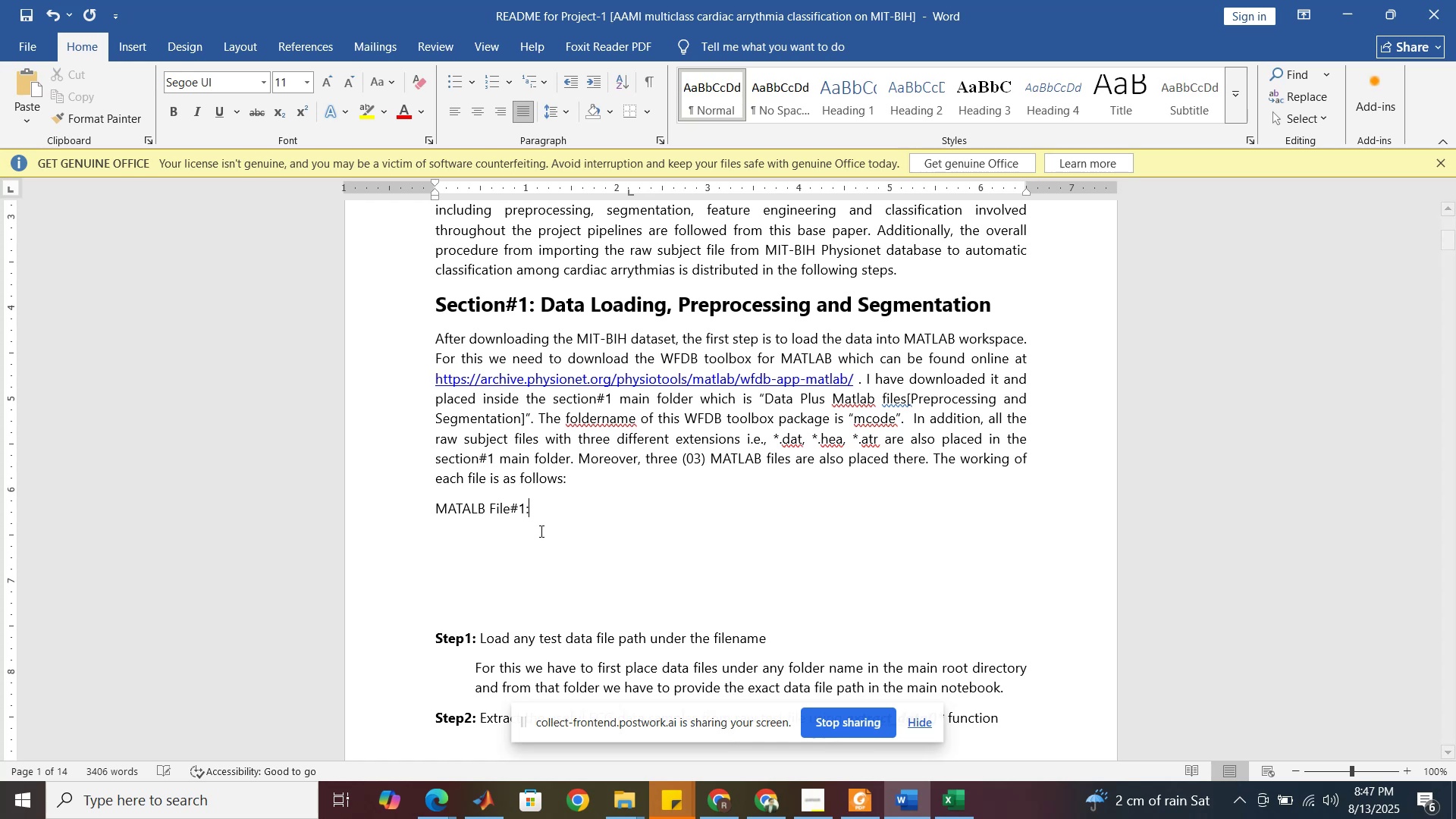 
key(Space)
 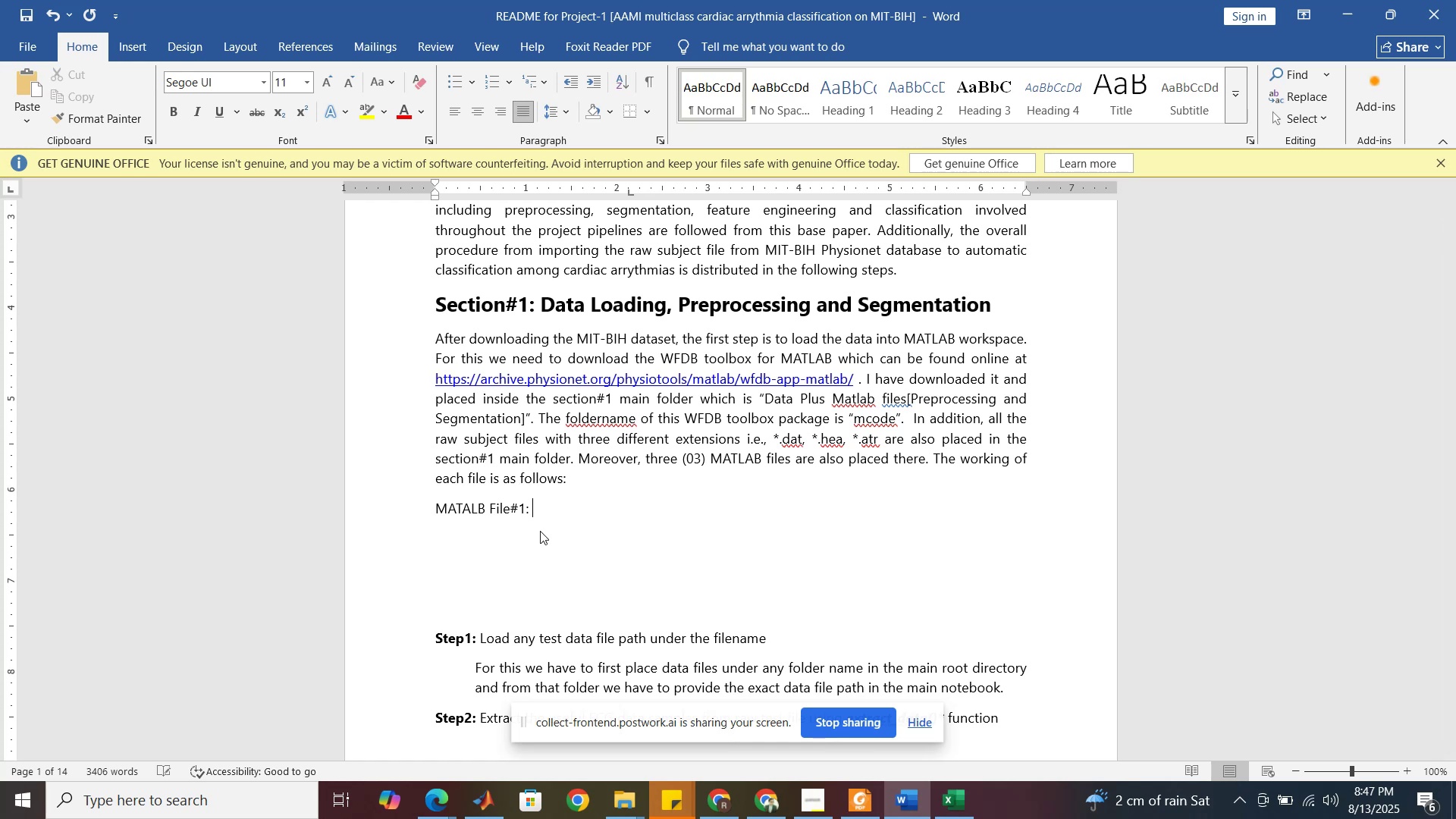 
key(Control+V)
 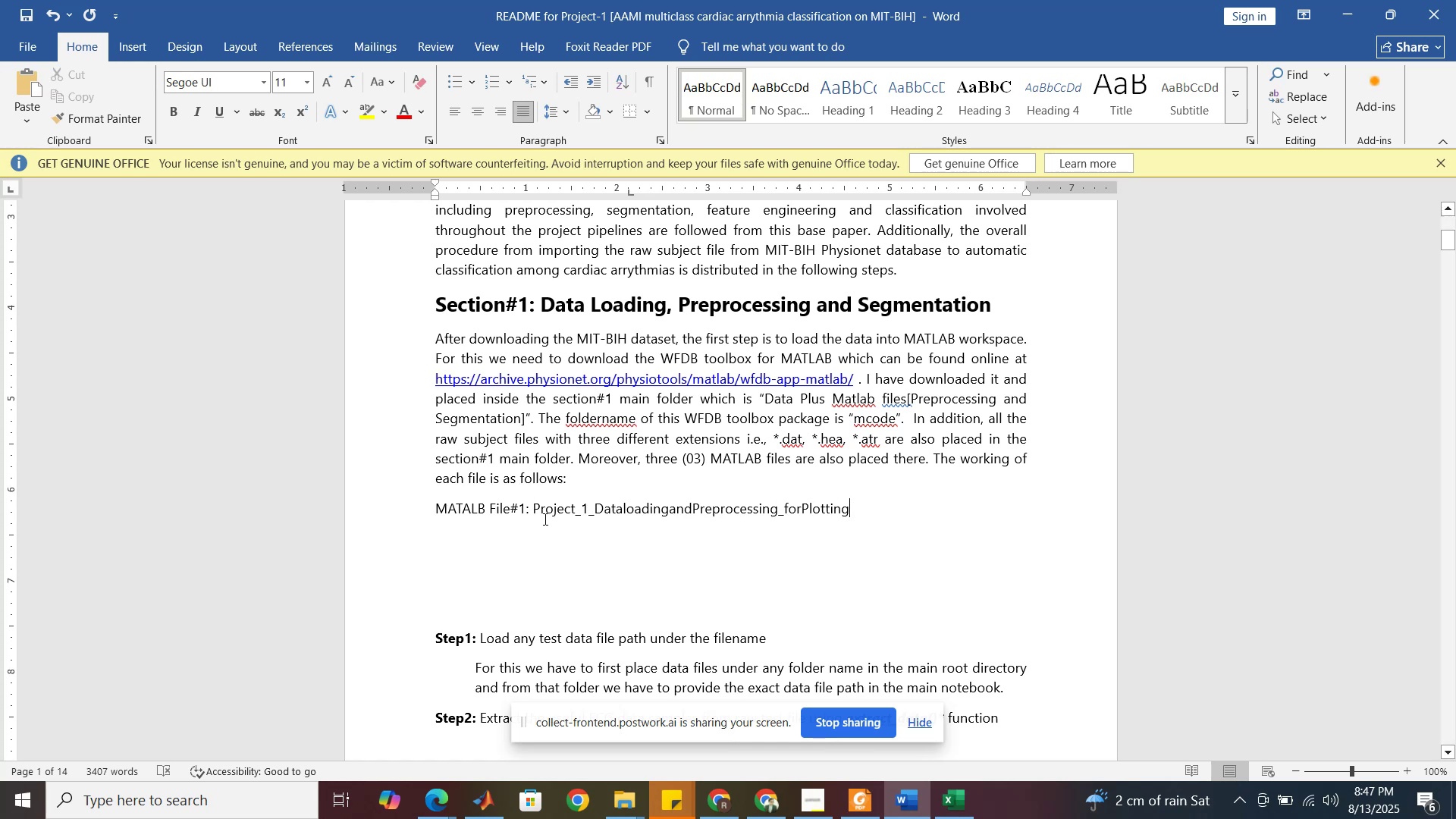 
left_click([535, 509])
 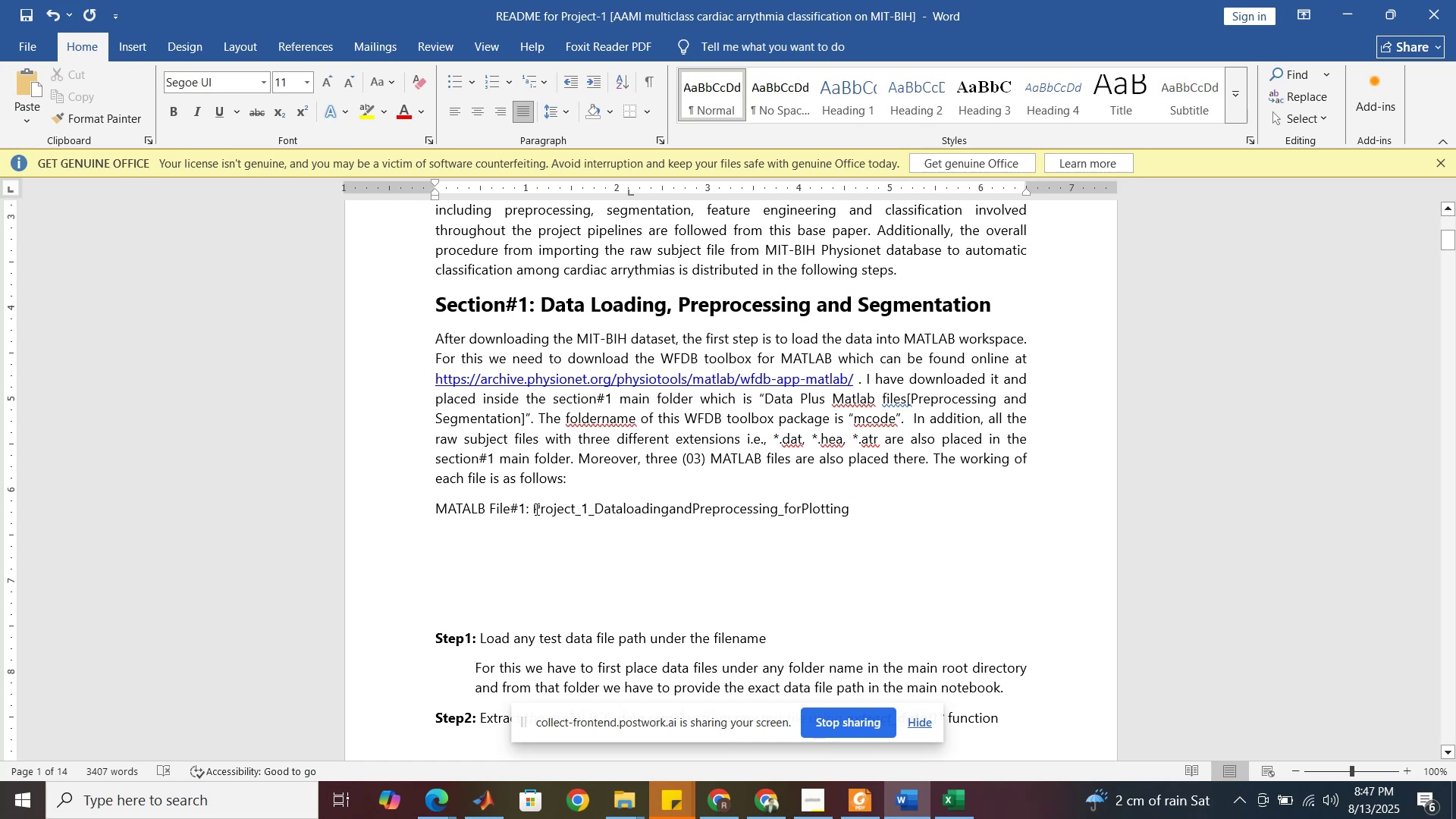 
key(Shift+Quote)
 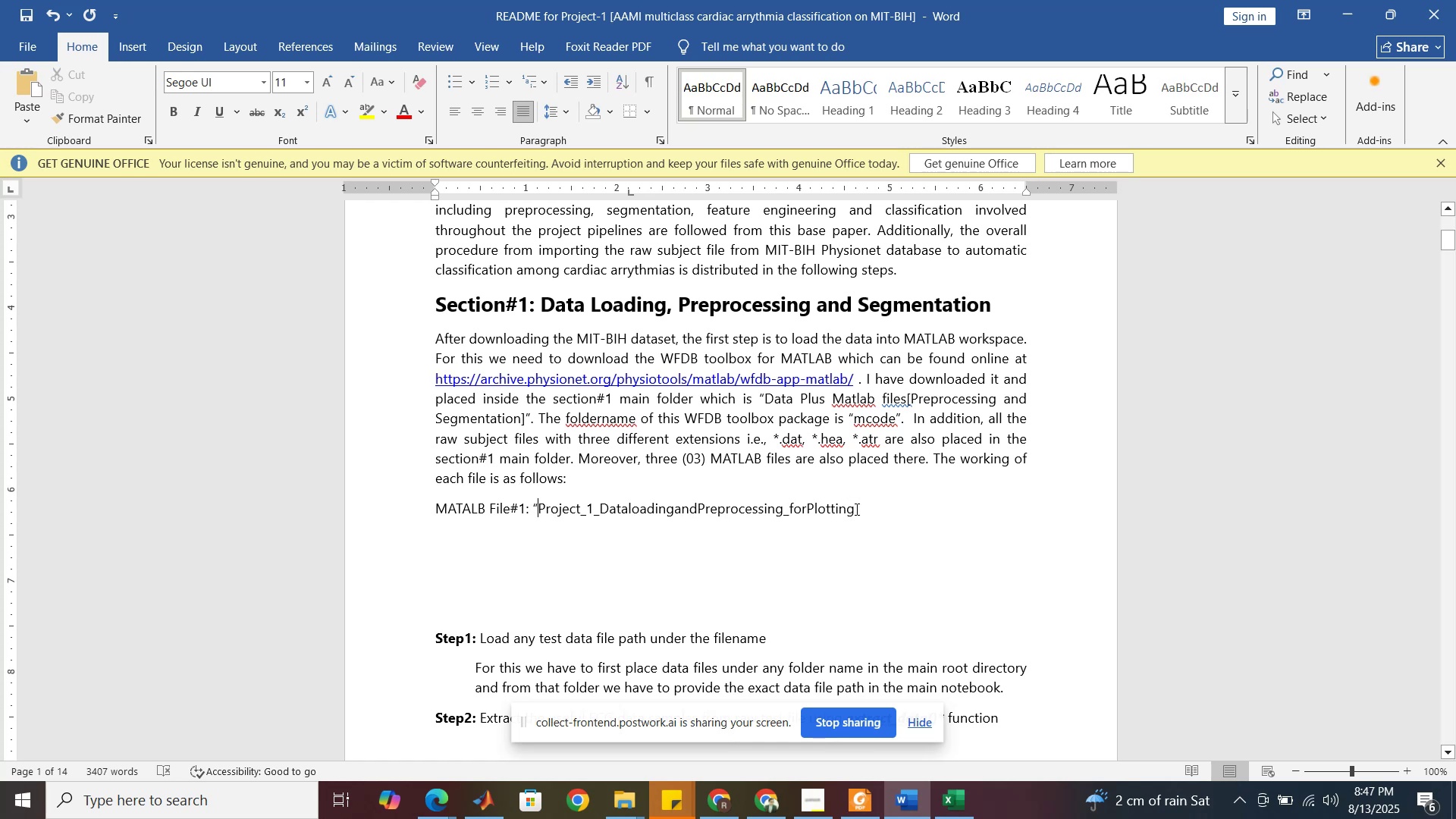 
left_click([852, 507])
 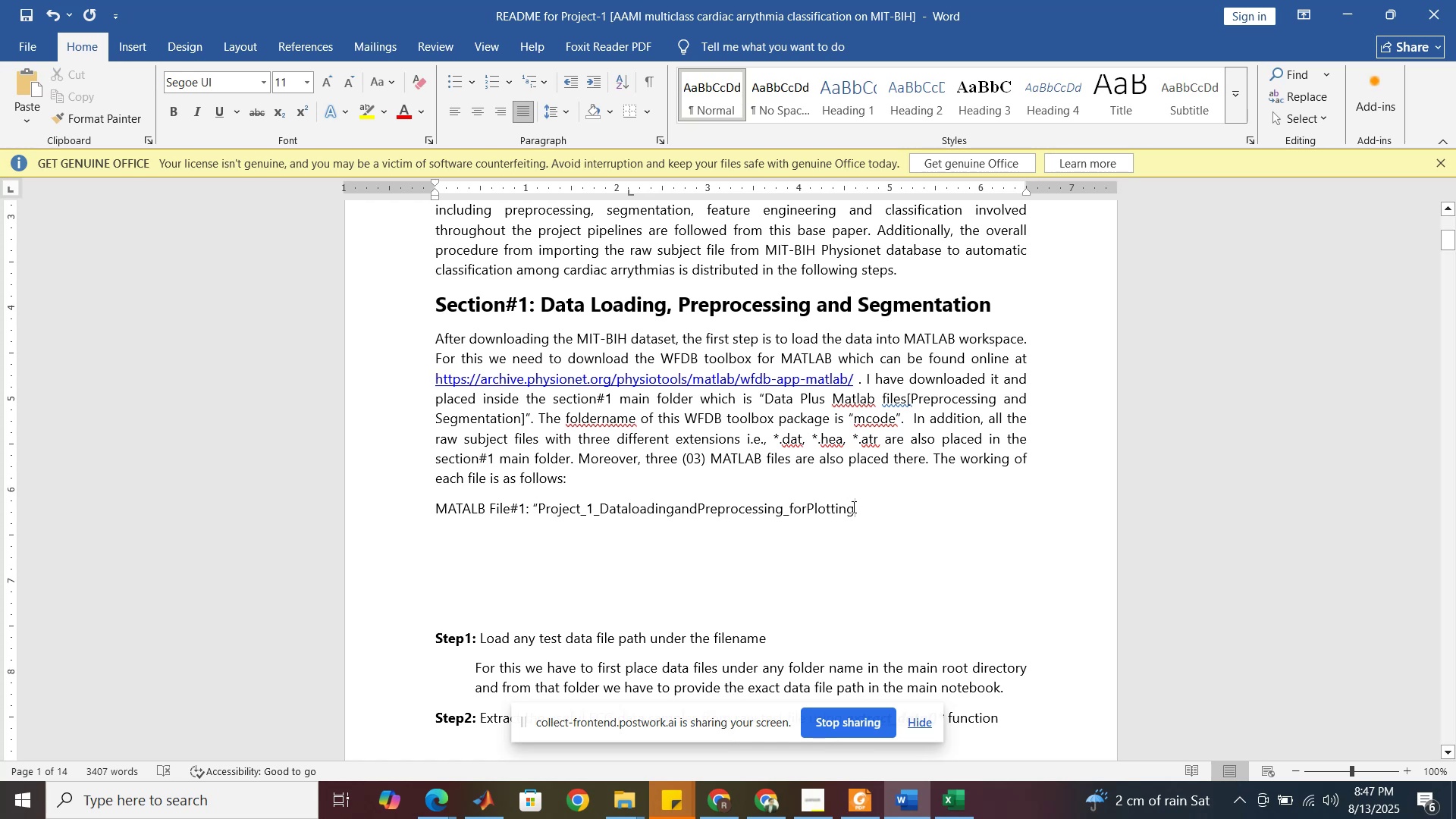 
key(Shift+ShiftRight)
 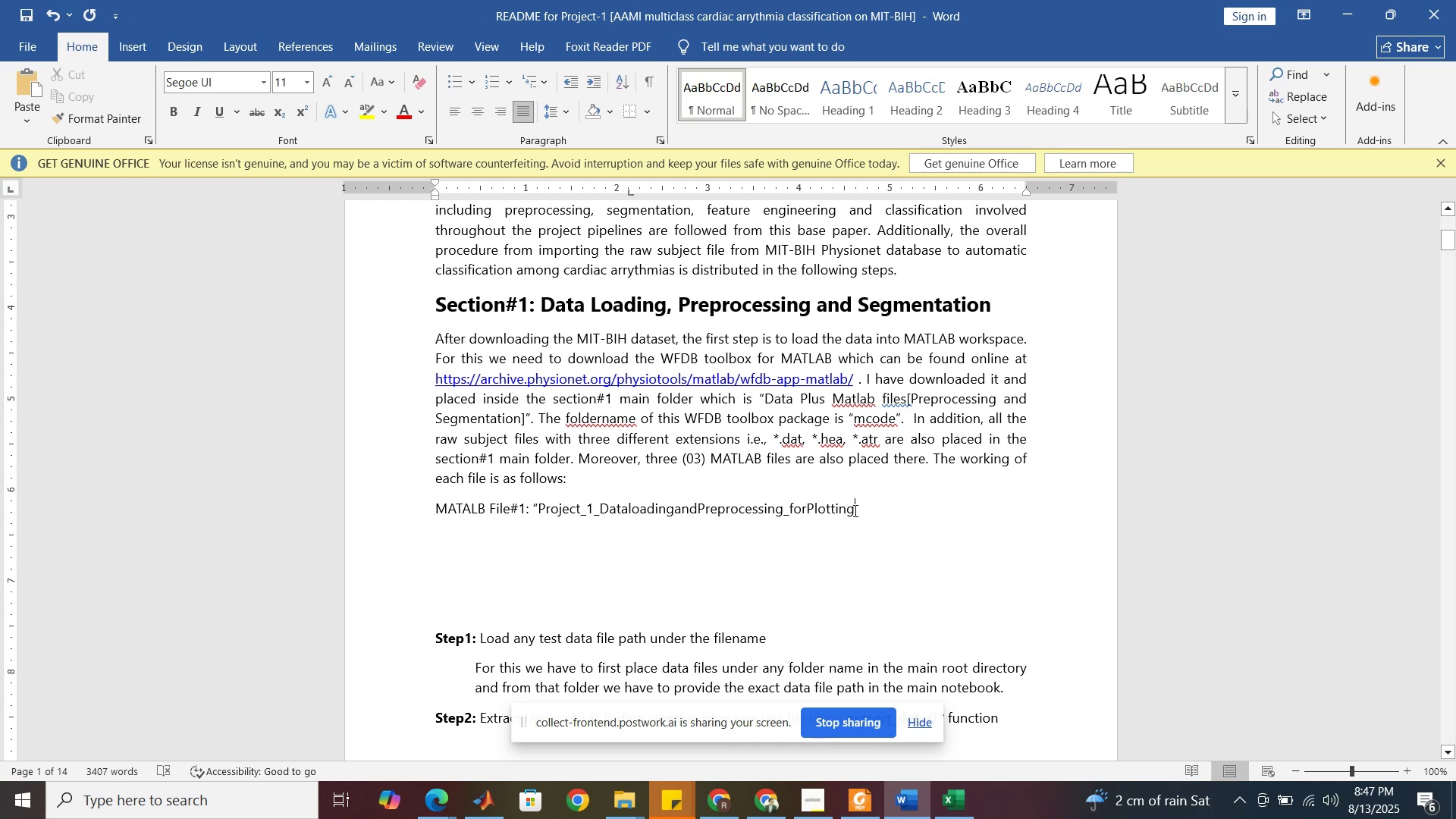 
key(Shift+Quote)
 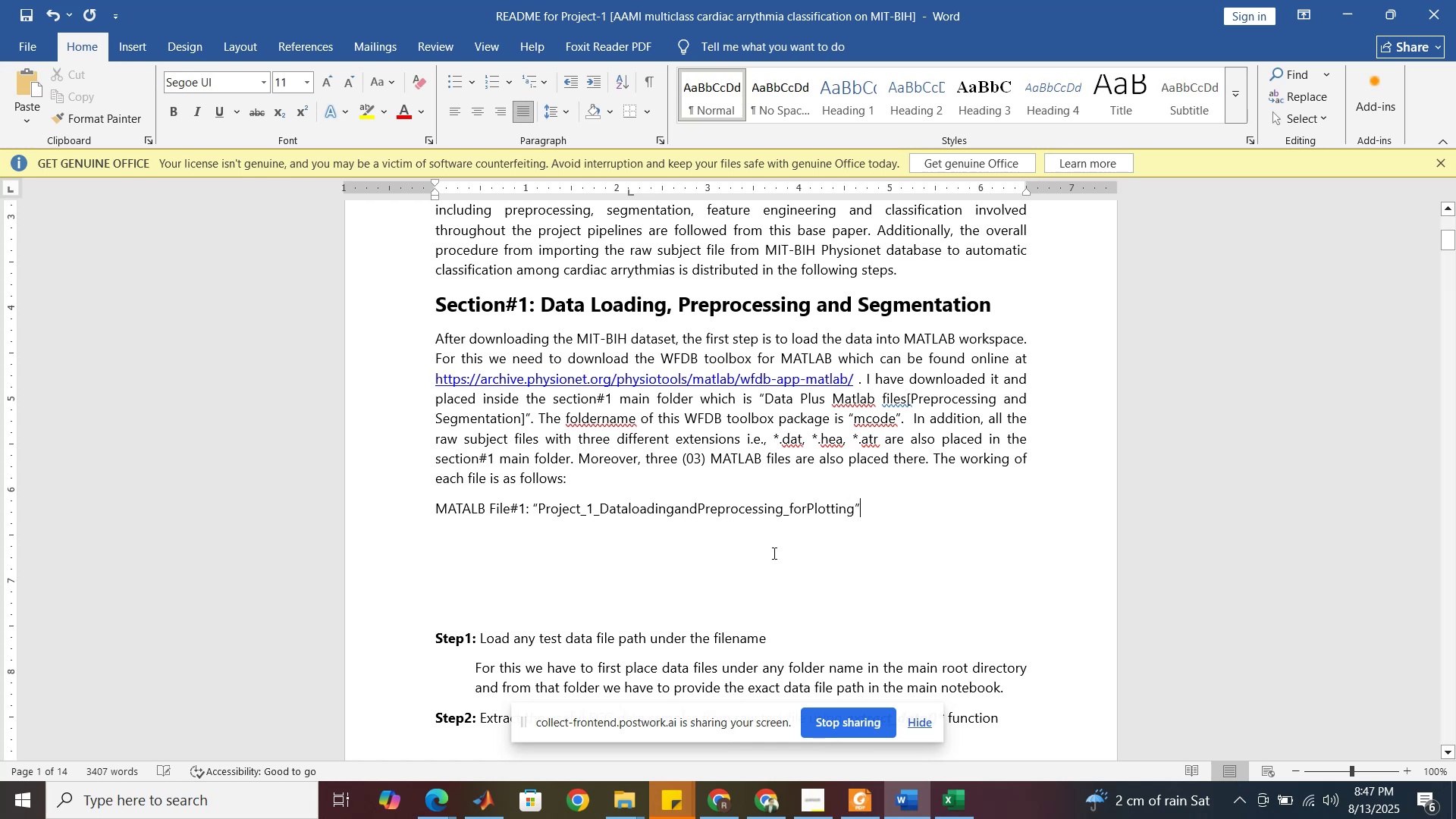 
scroll: coordinate [761, 561], scroll_direction: down, amount: 7.0
 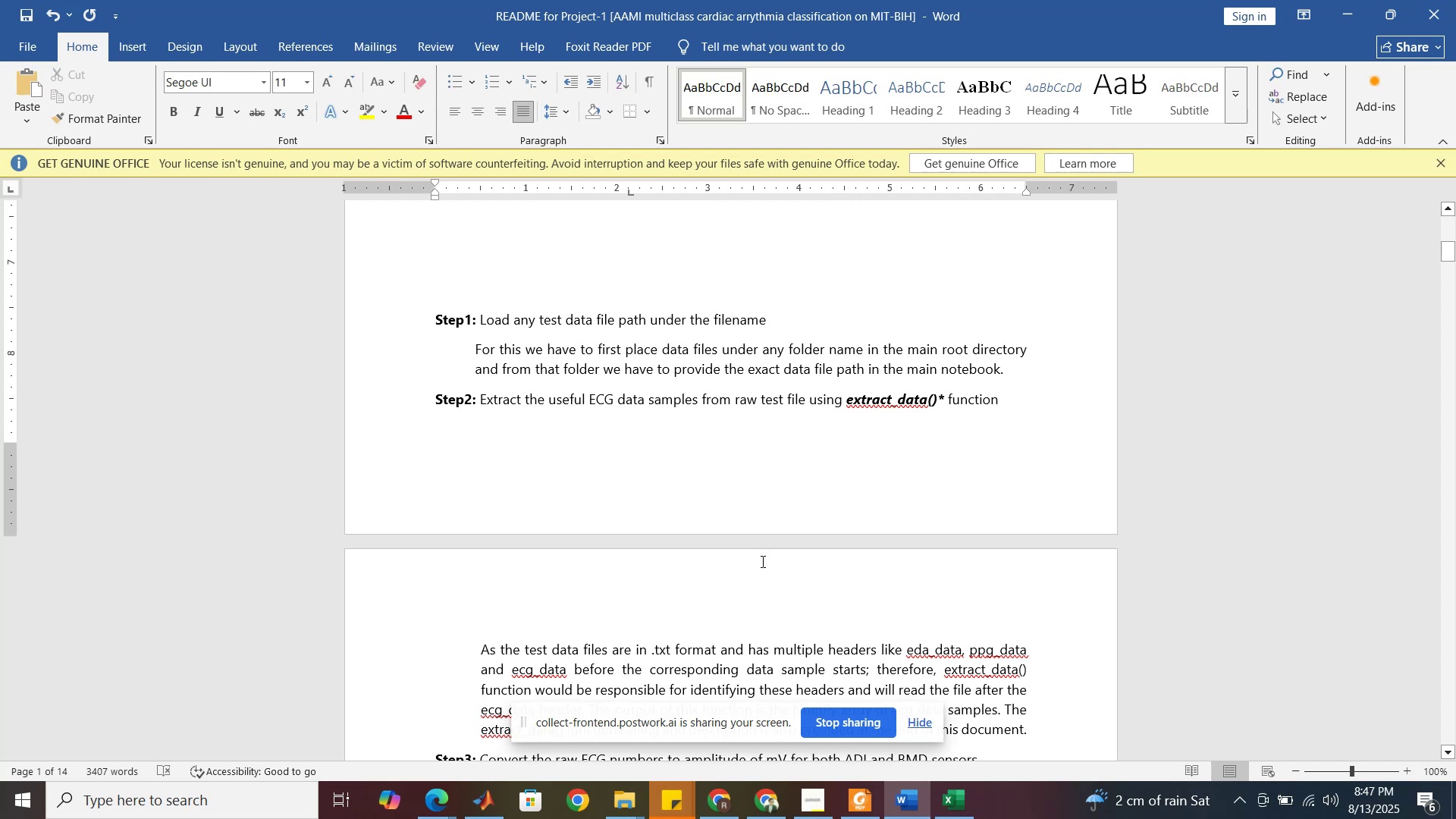 
scroll: coordinate [761, 561], scroll_direction: up, amount: 7.0
 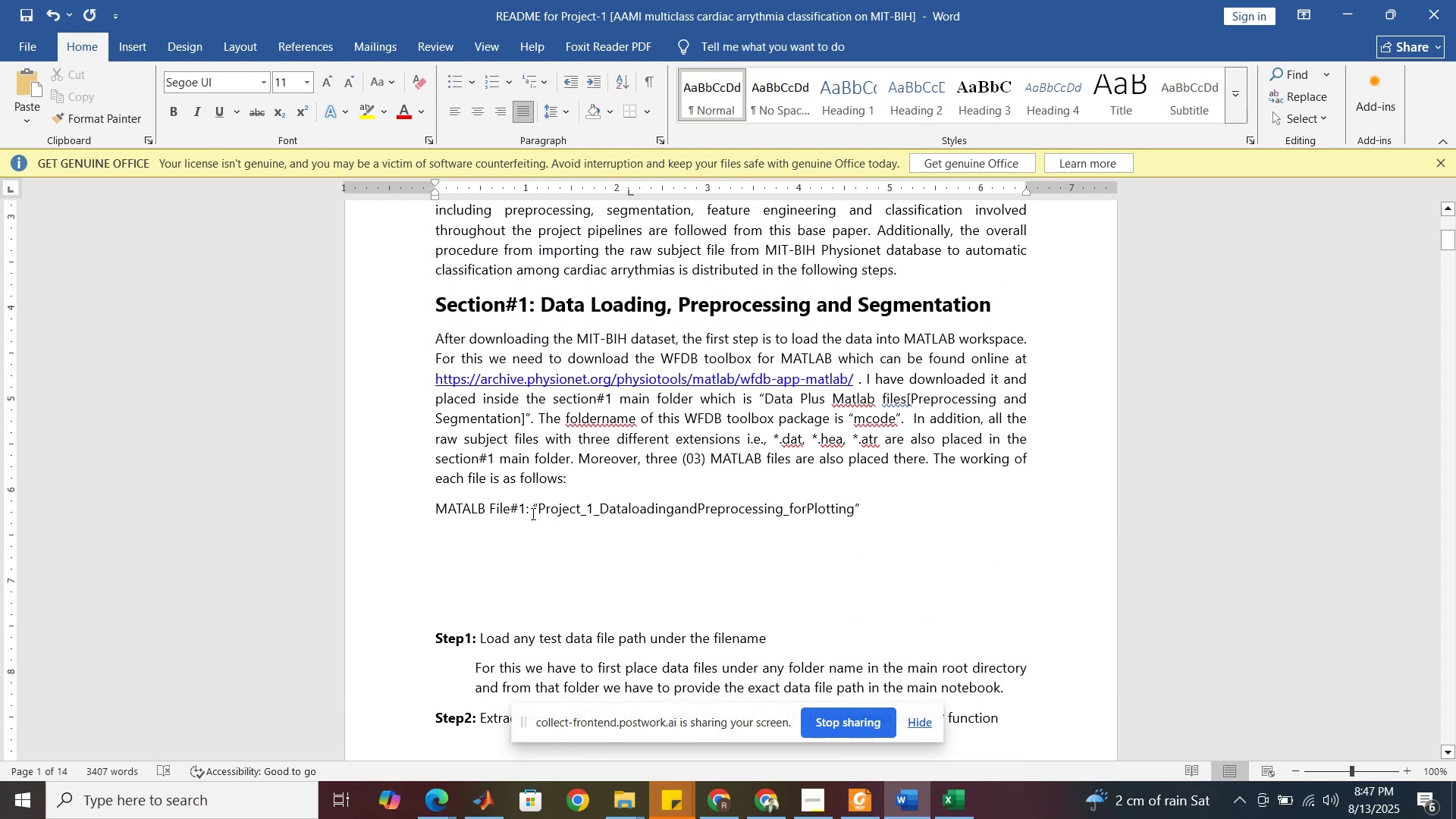 
left_click_drag(start_coordinate=[530, 510], to_coordinate=[468, 510])
 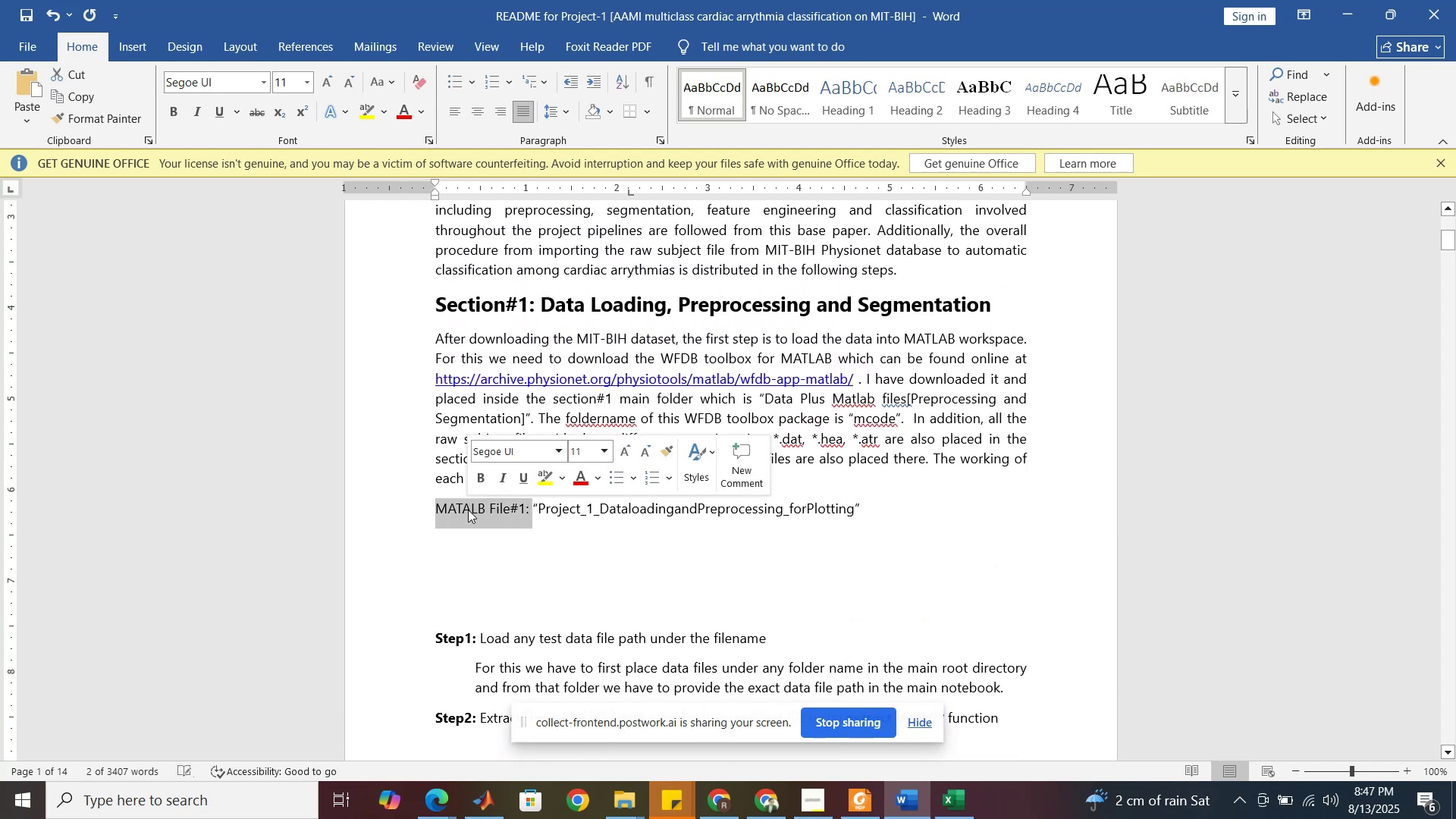 
key(Control+B)
 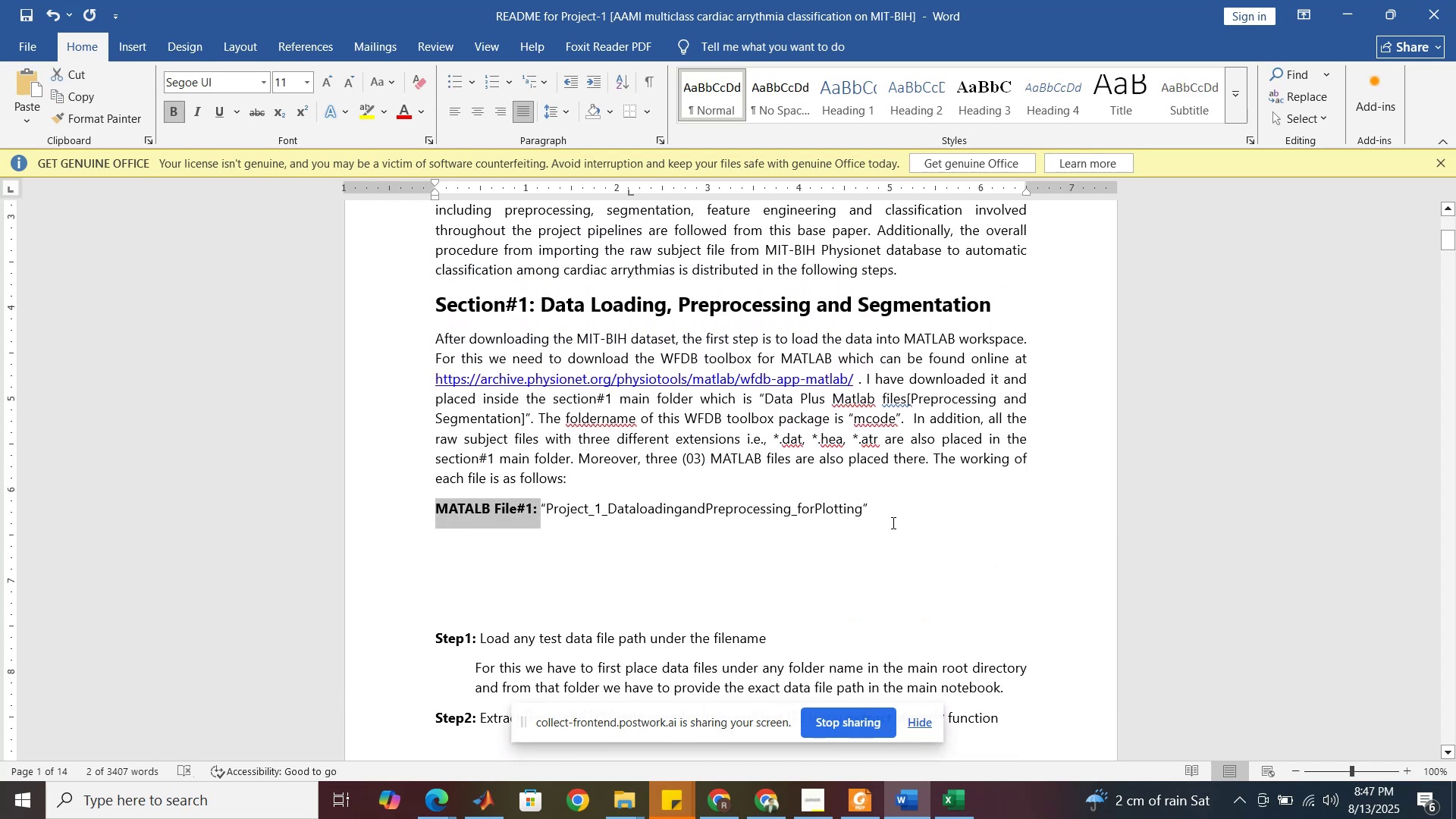 
left_click_drag(start_coordinate=[886, 511], to_coordinate=[534, 508])
 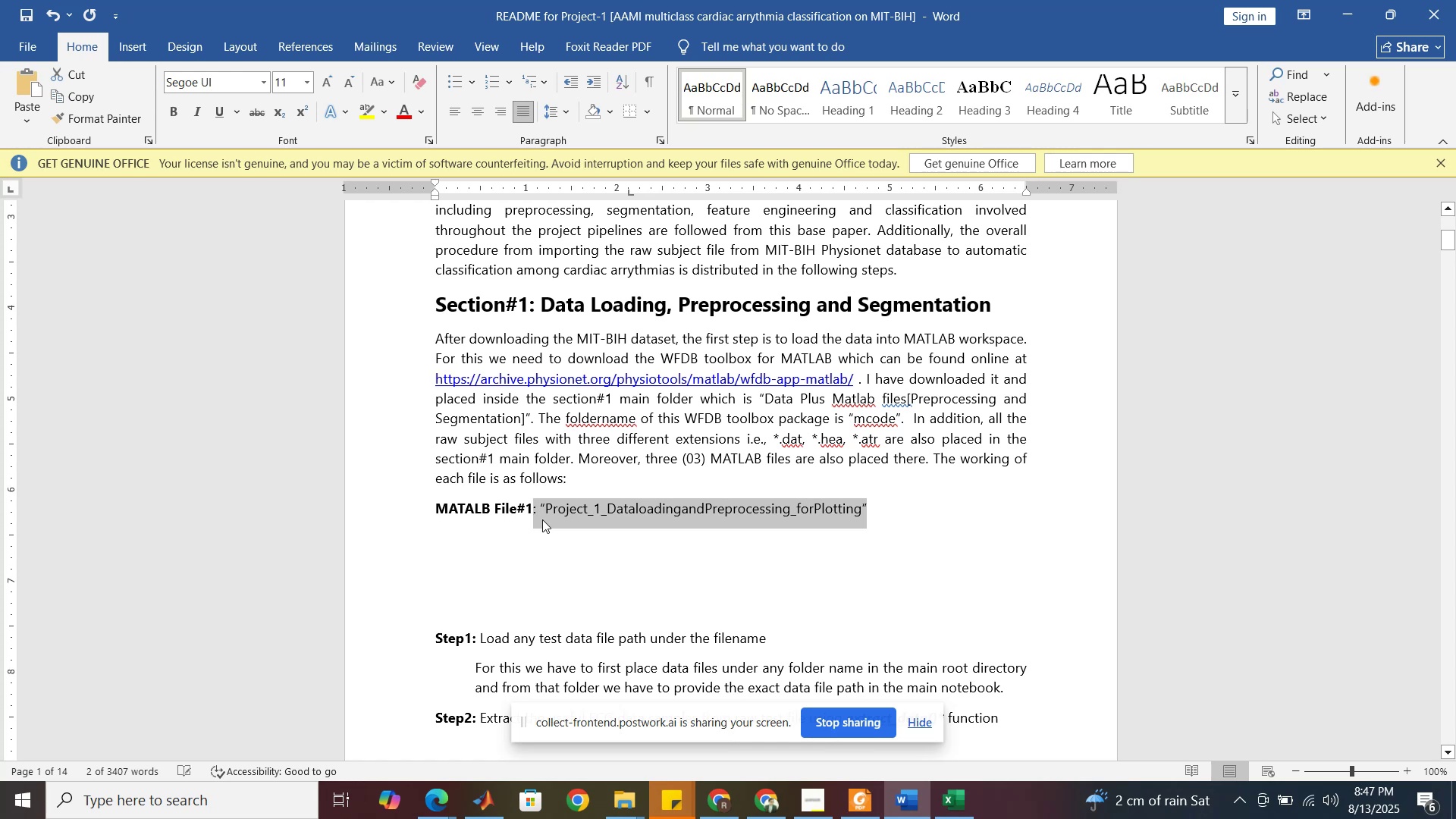 
key(Control+B)
 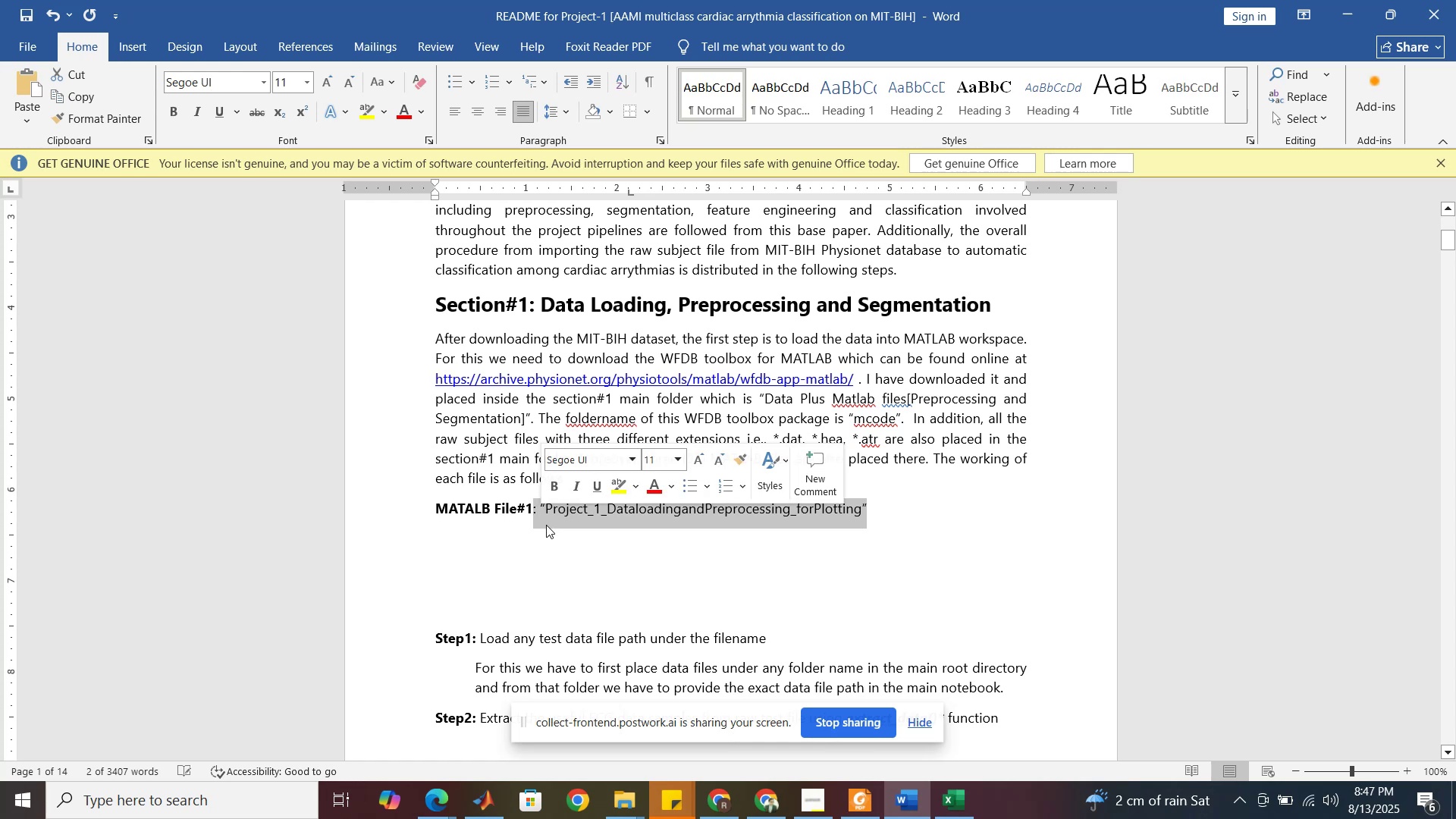 
key(Control+B)
 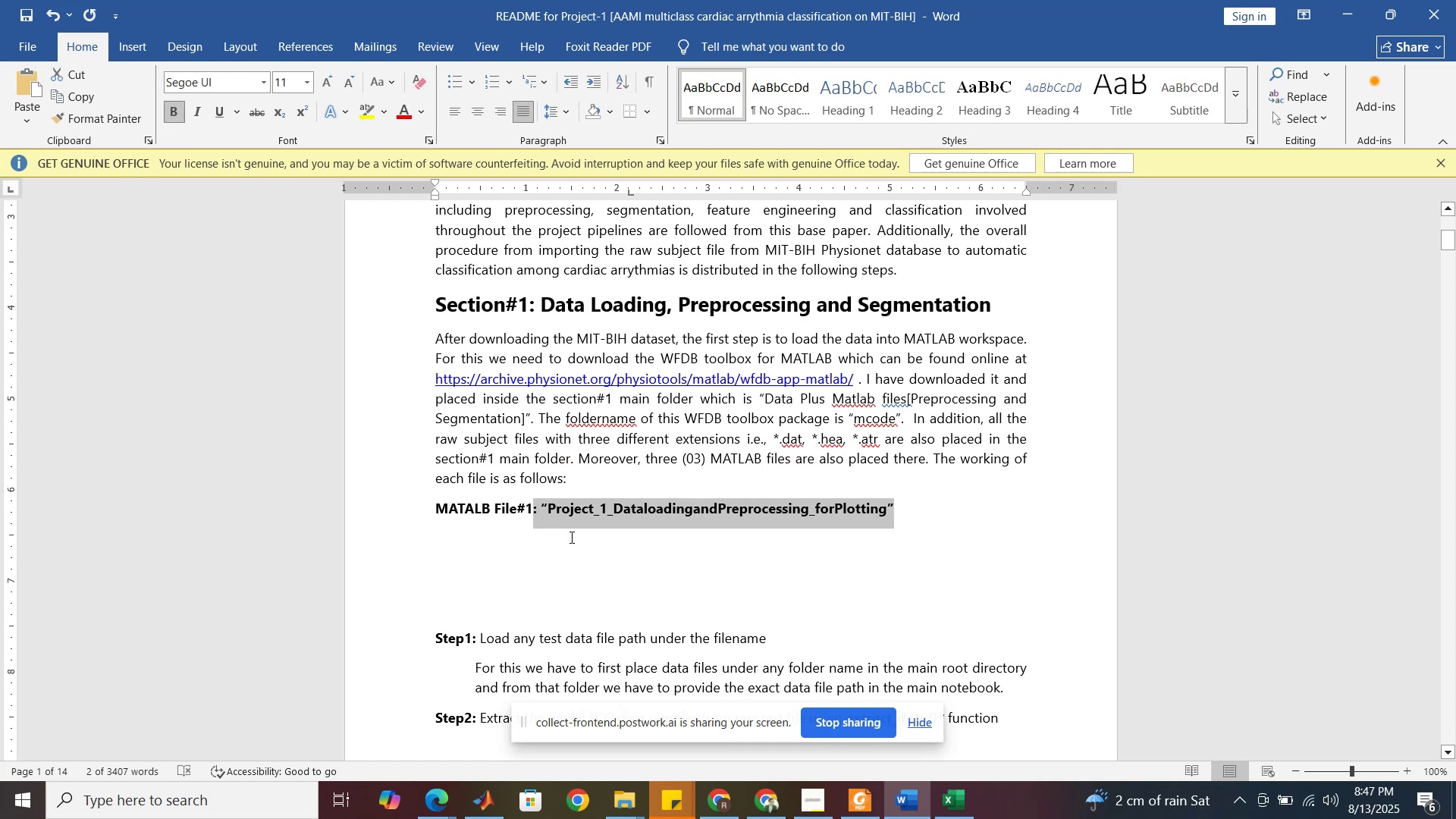 
left_click([570, 537])
 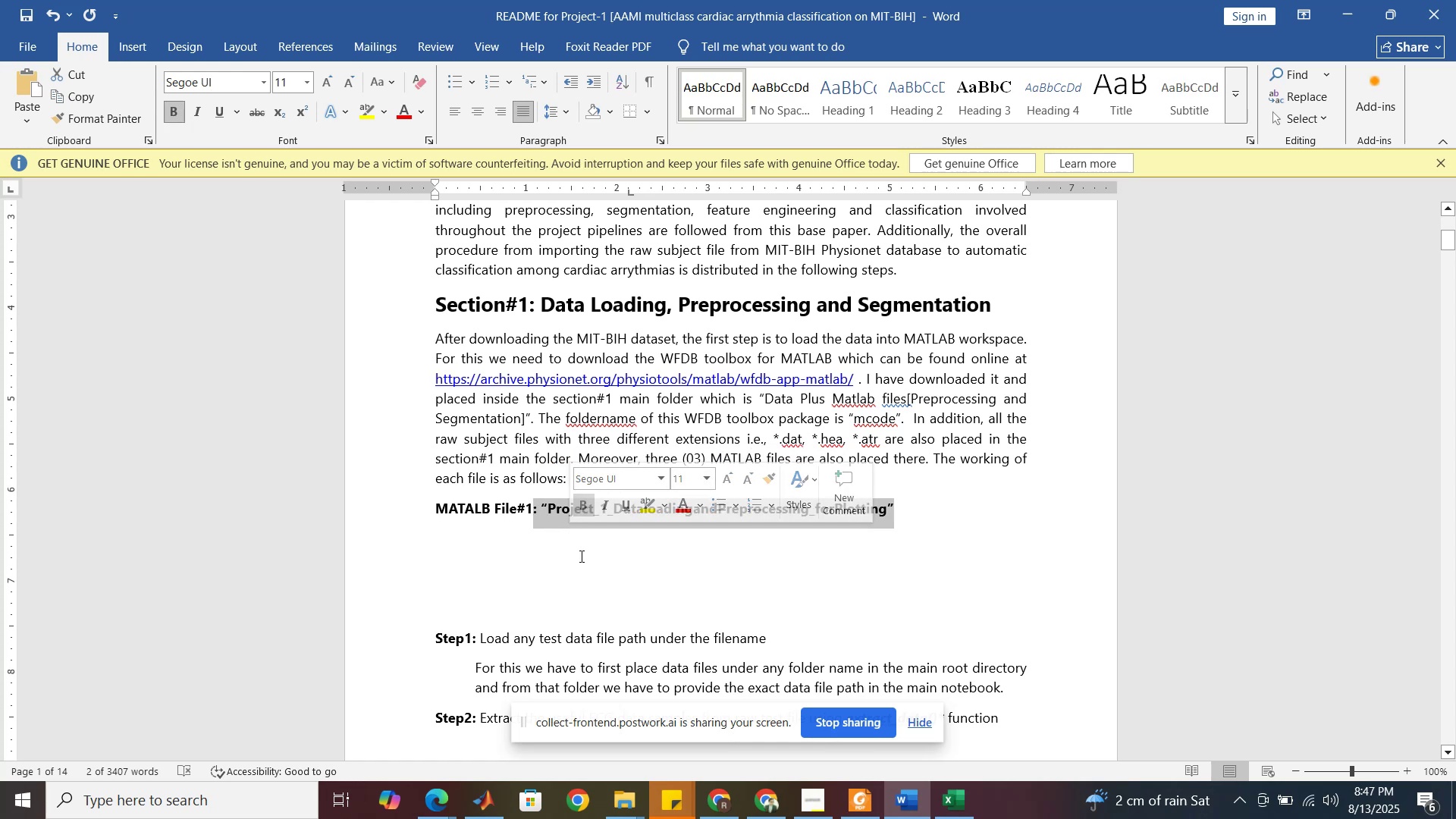 
left_click([580, 557])
 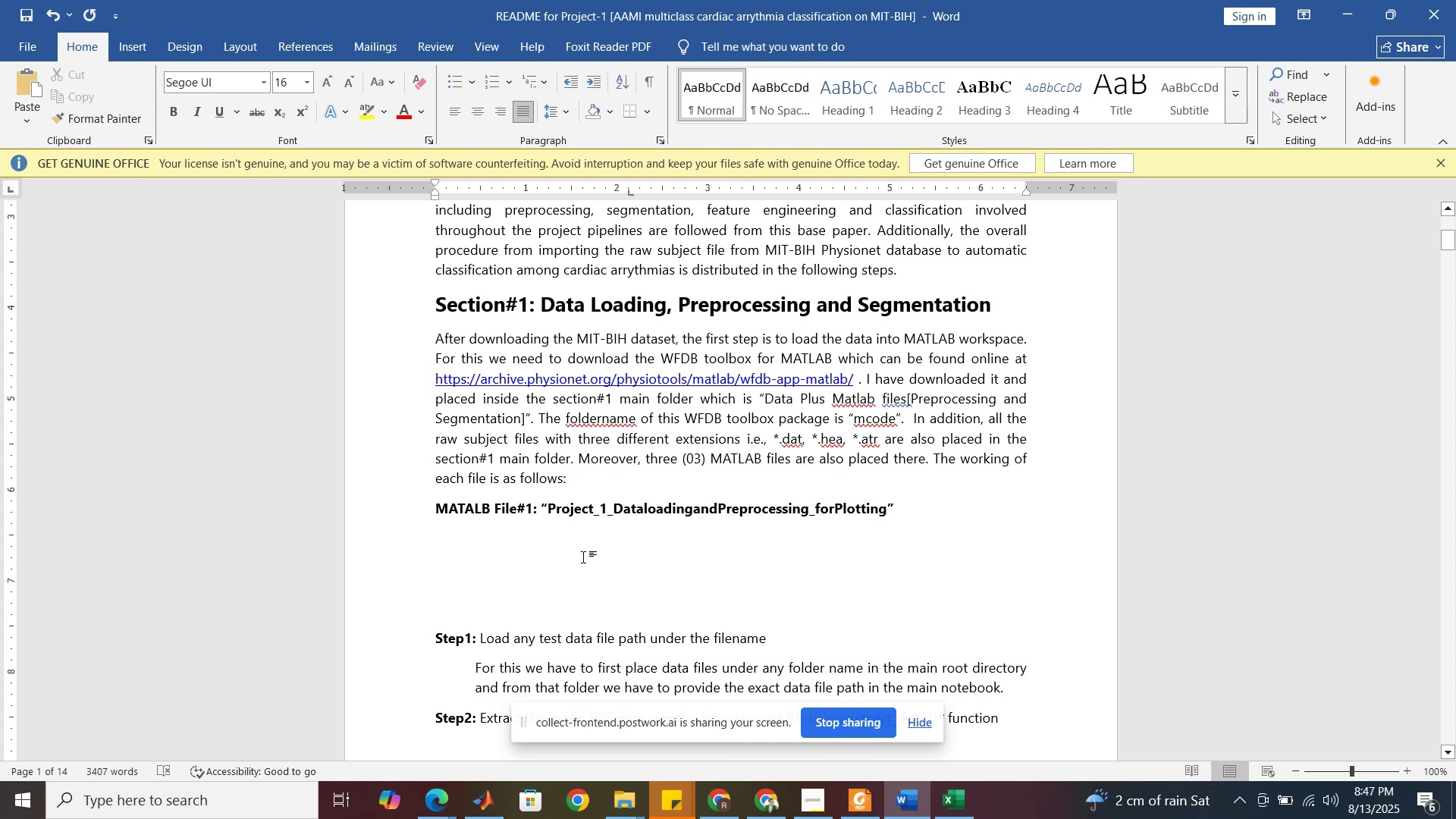 
scroll: coordinate [602, 548], scroll_direction: down, amount: 2.0
 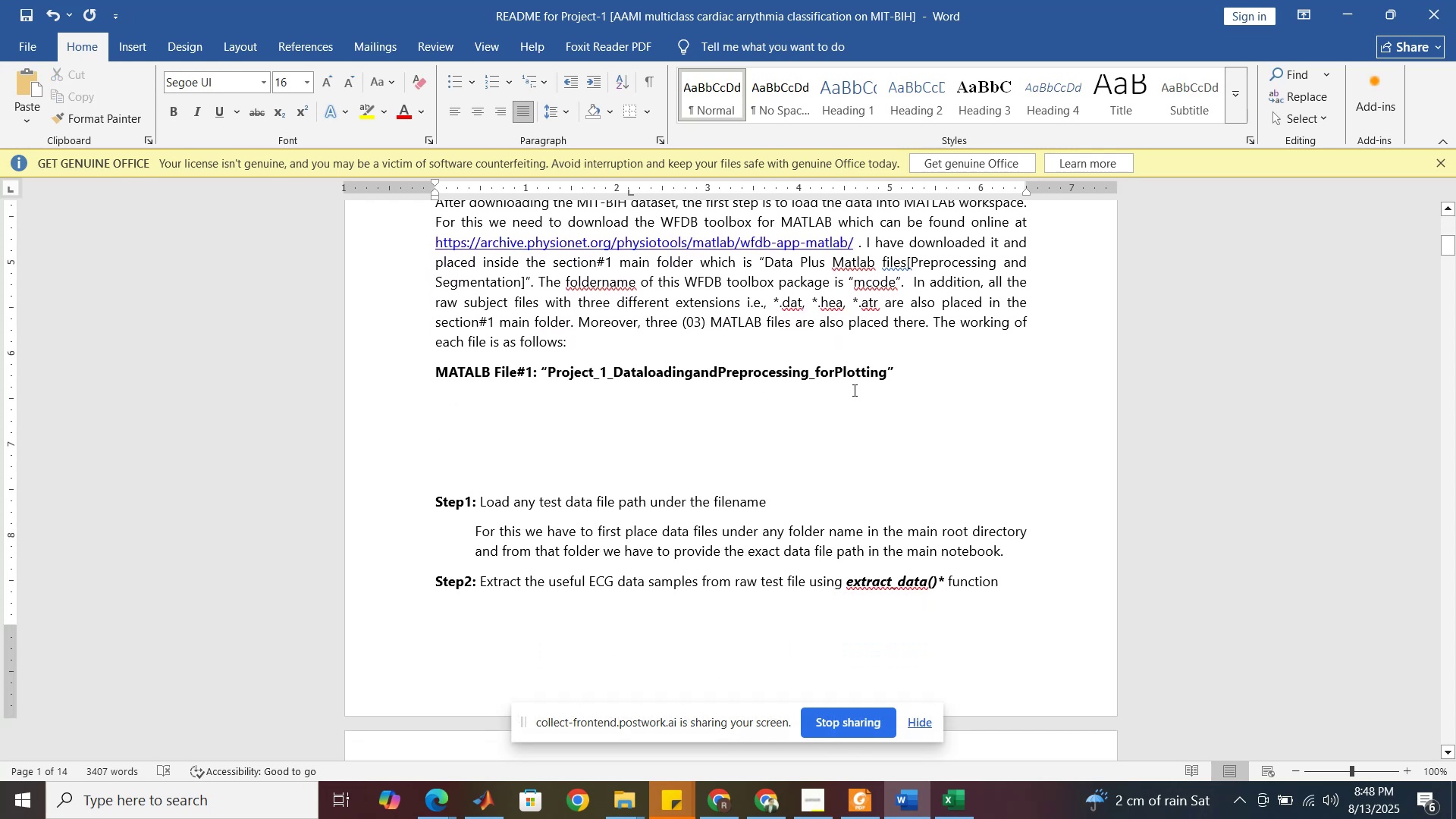 
left_click([838, 395])
 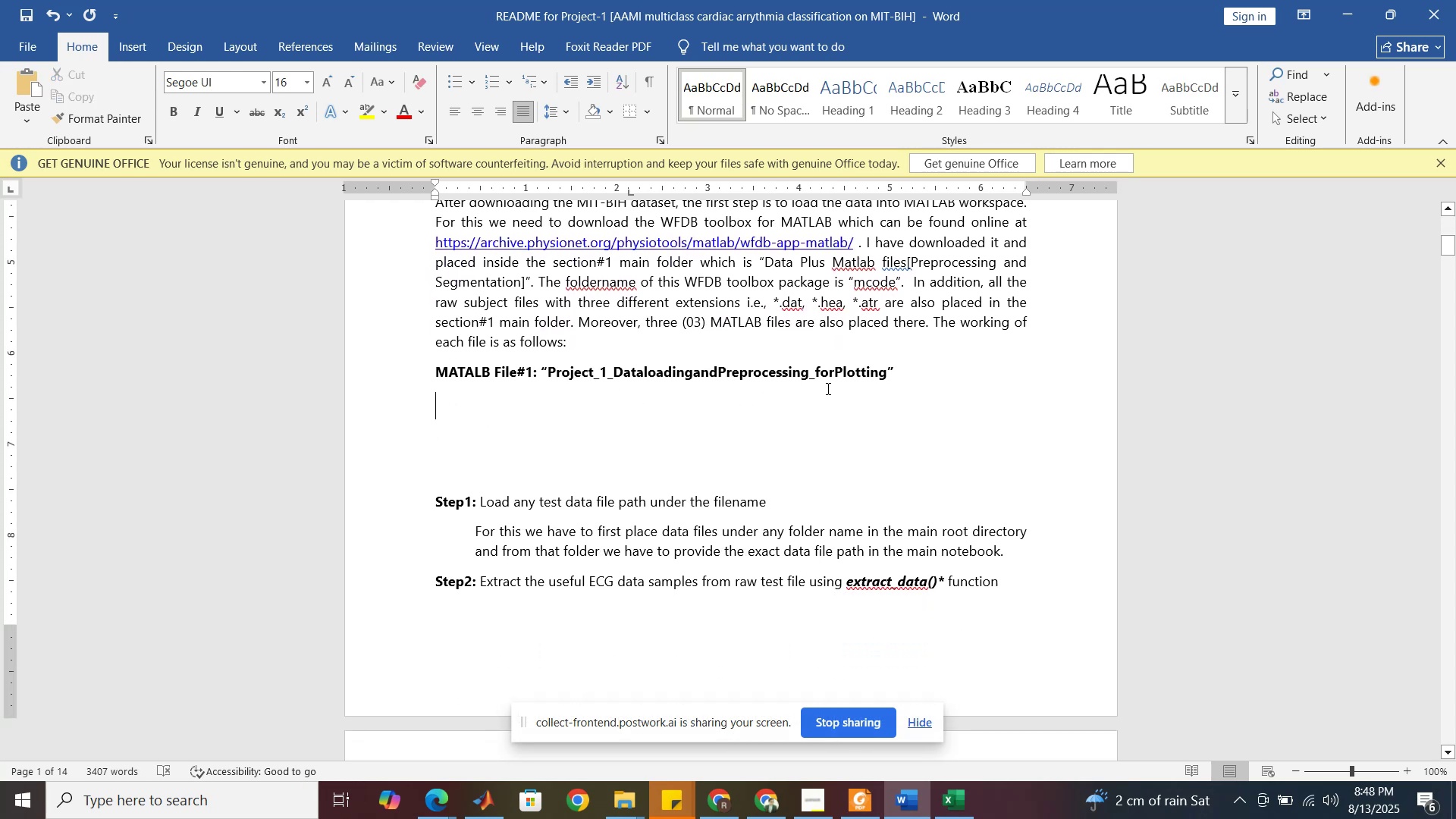 
left_click([827, 388])
 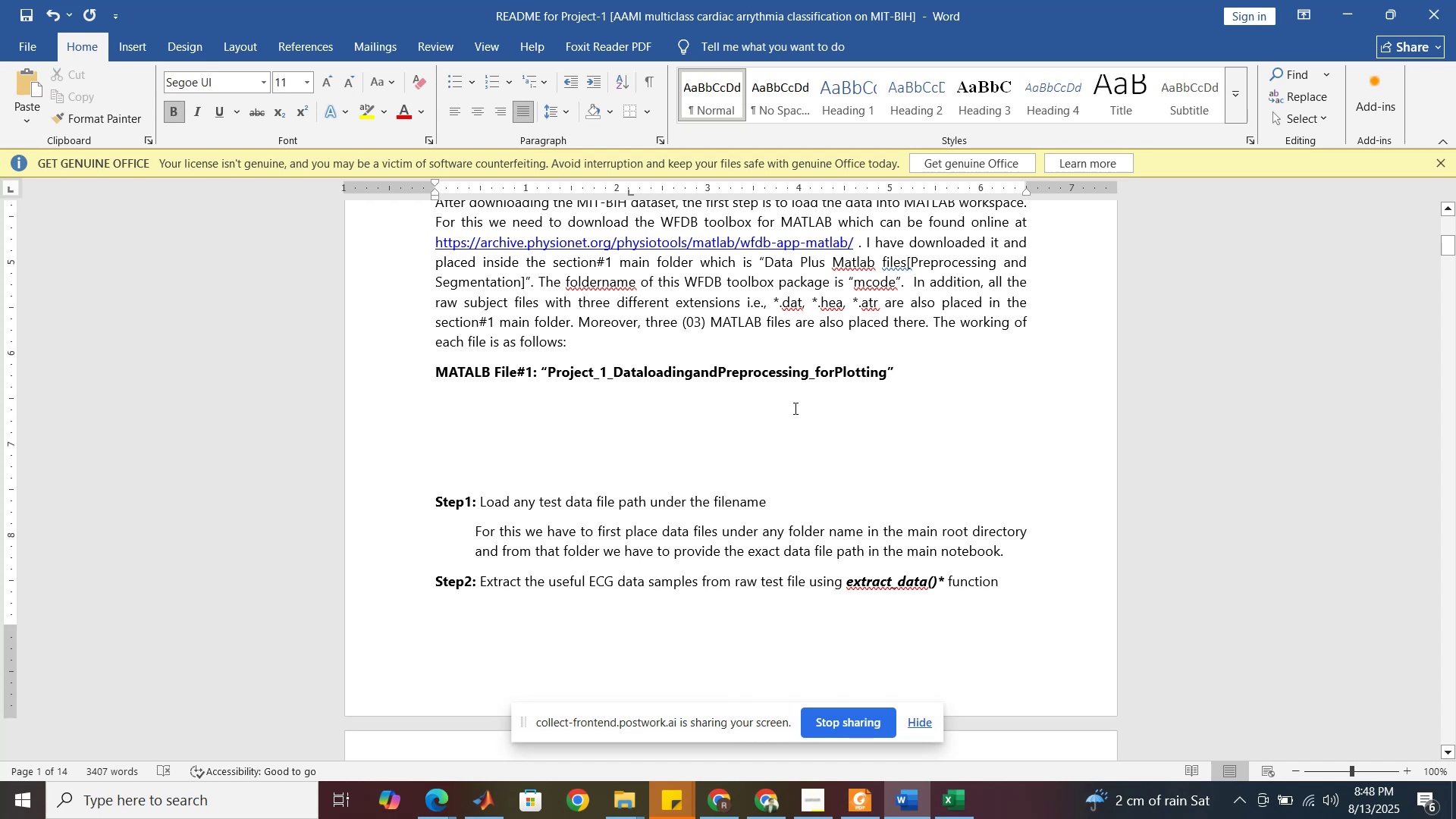 
left_click([792, 410])
 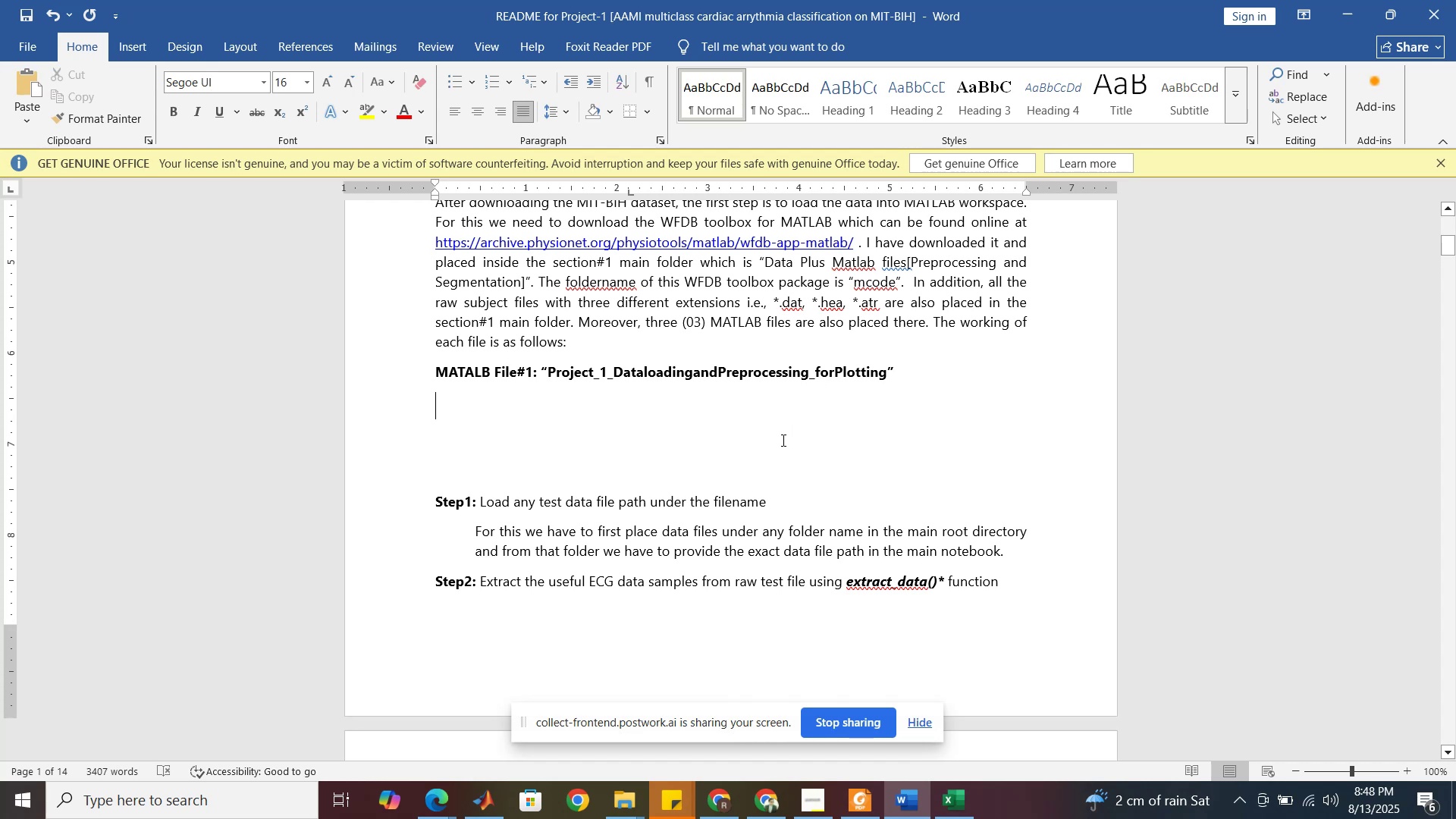 
mouse_move([714, 799])
 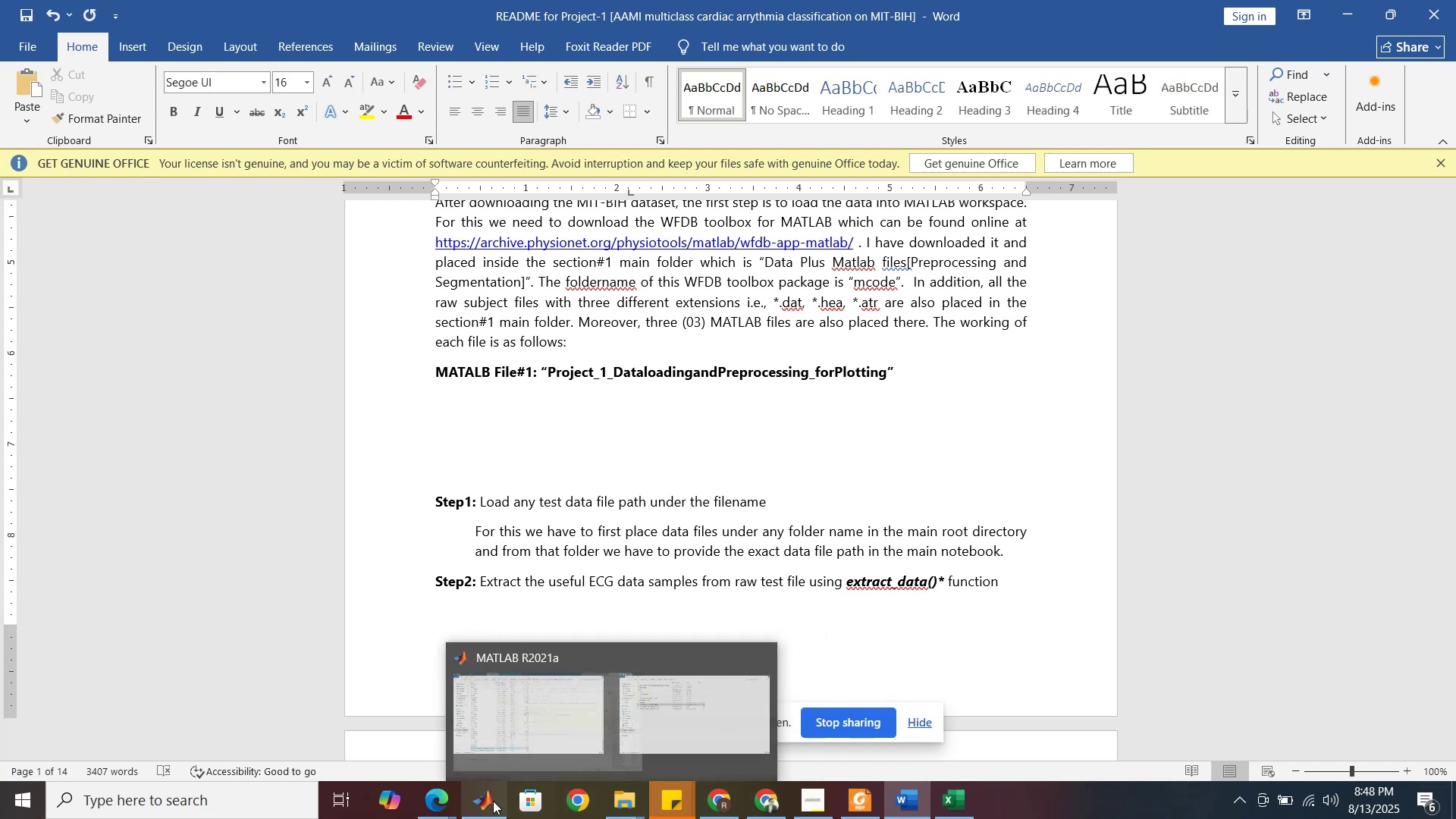 
left_click([493, 801])
 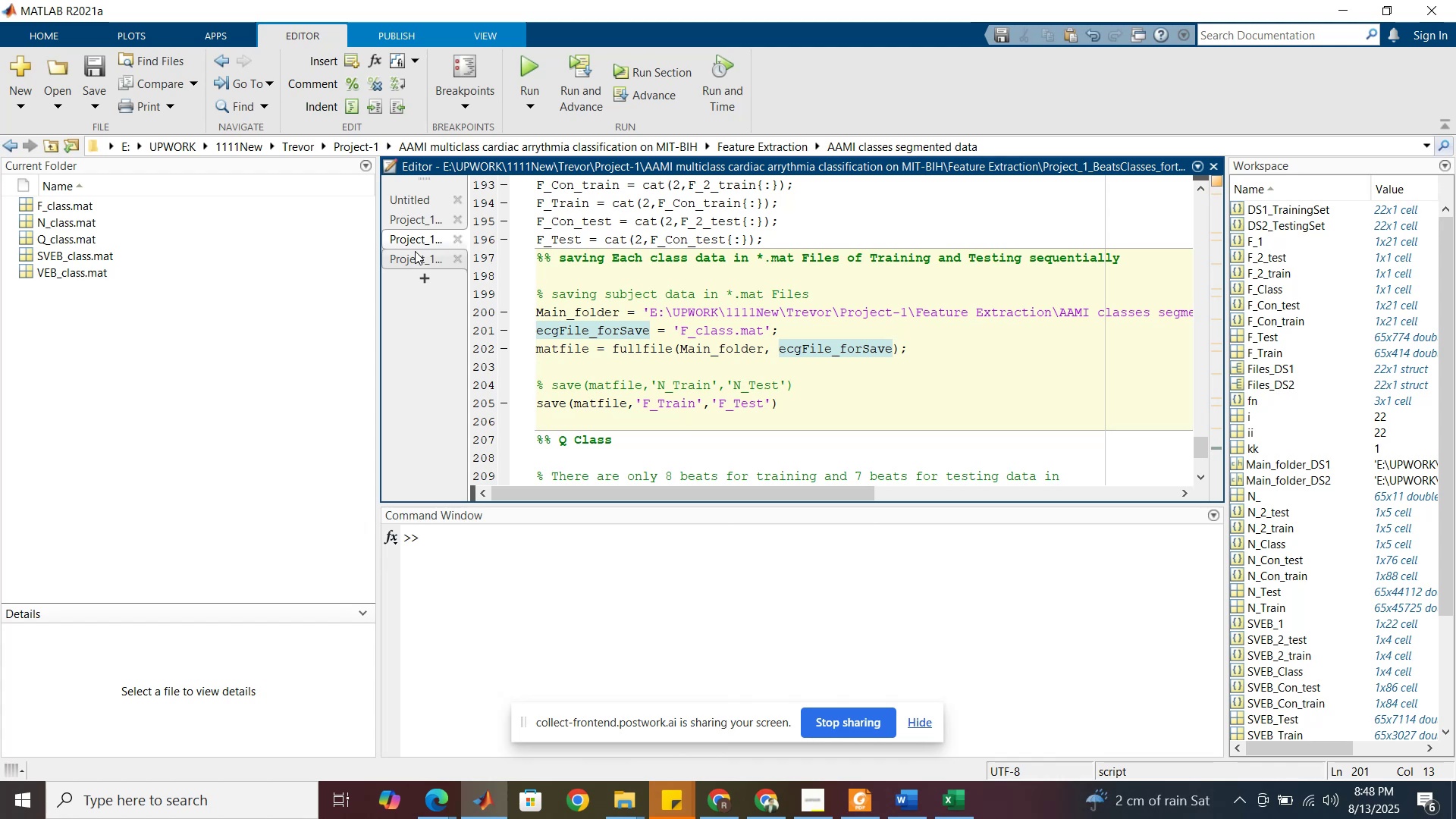 
left_click([412, 221])
 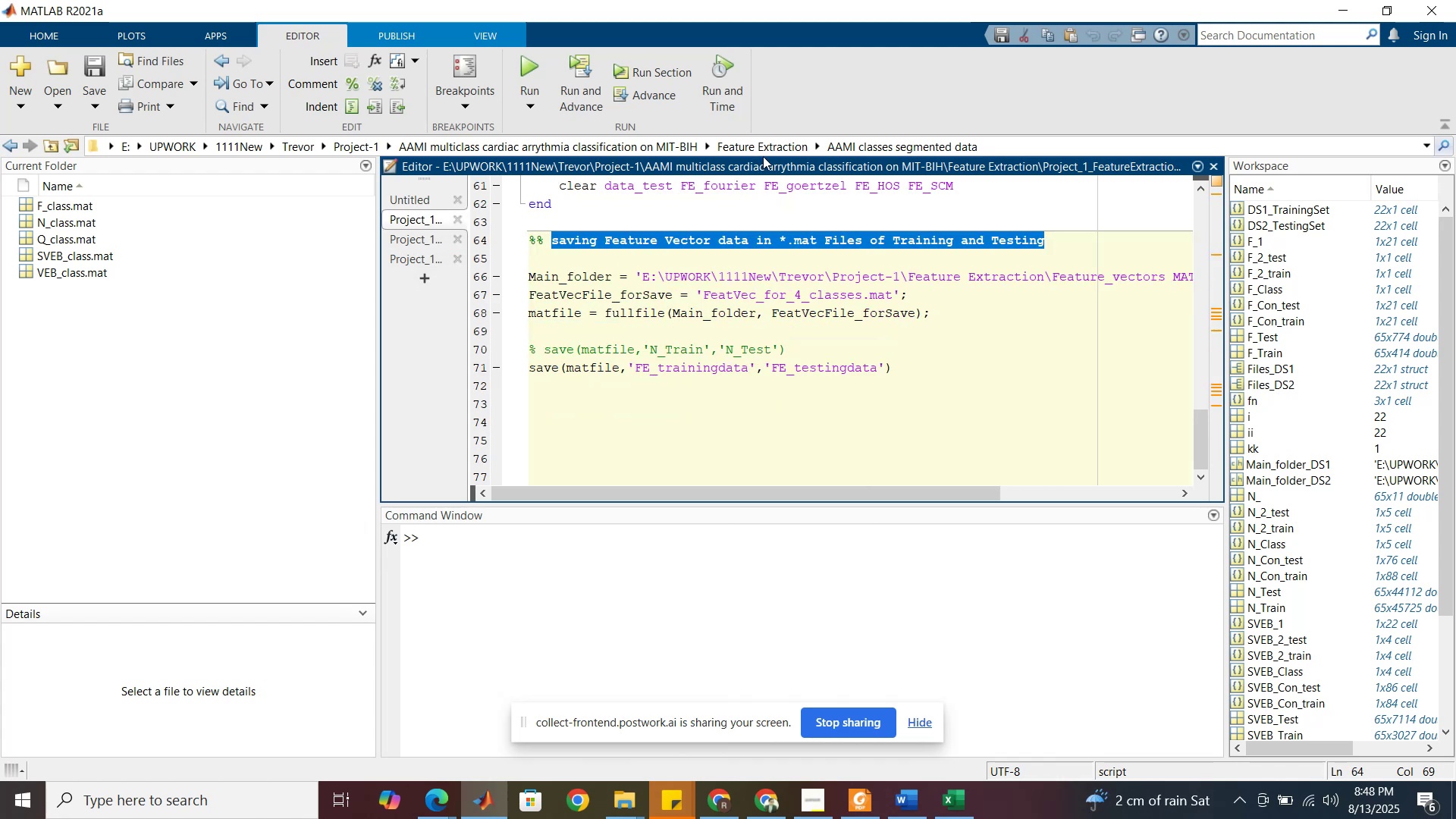 
left_click([642, 146])
 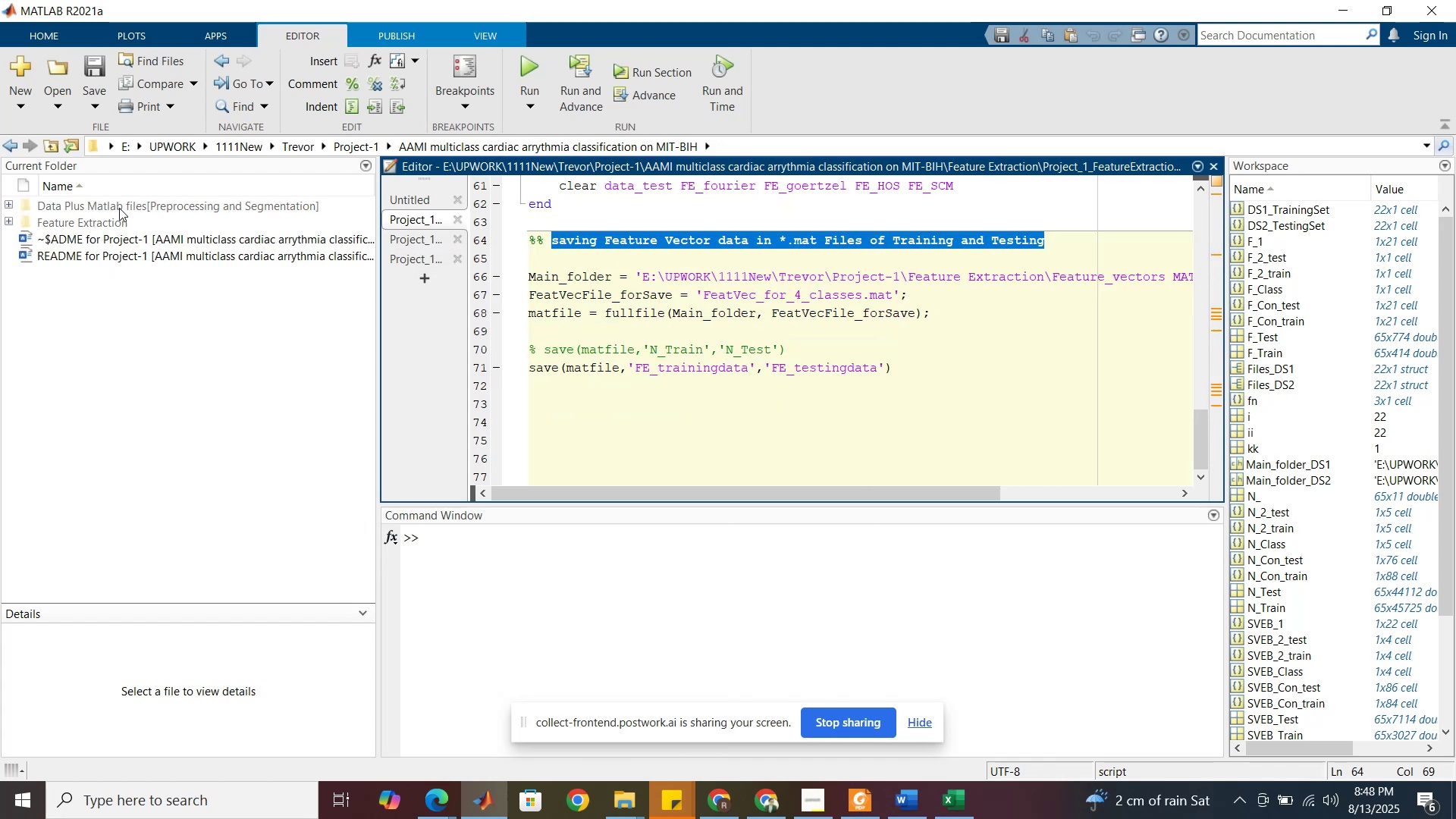 
double_click([119, 208])
 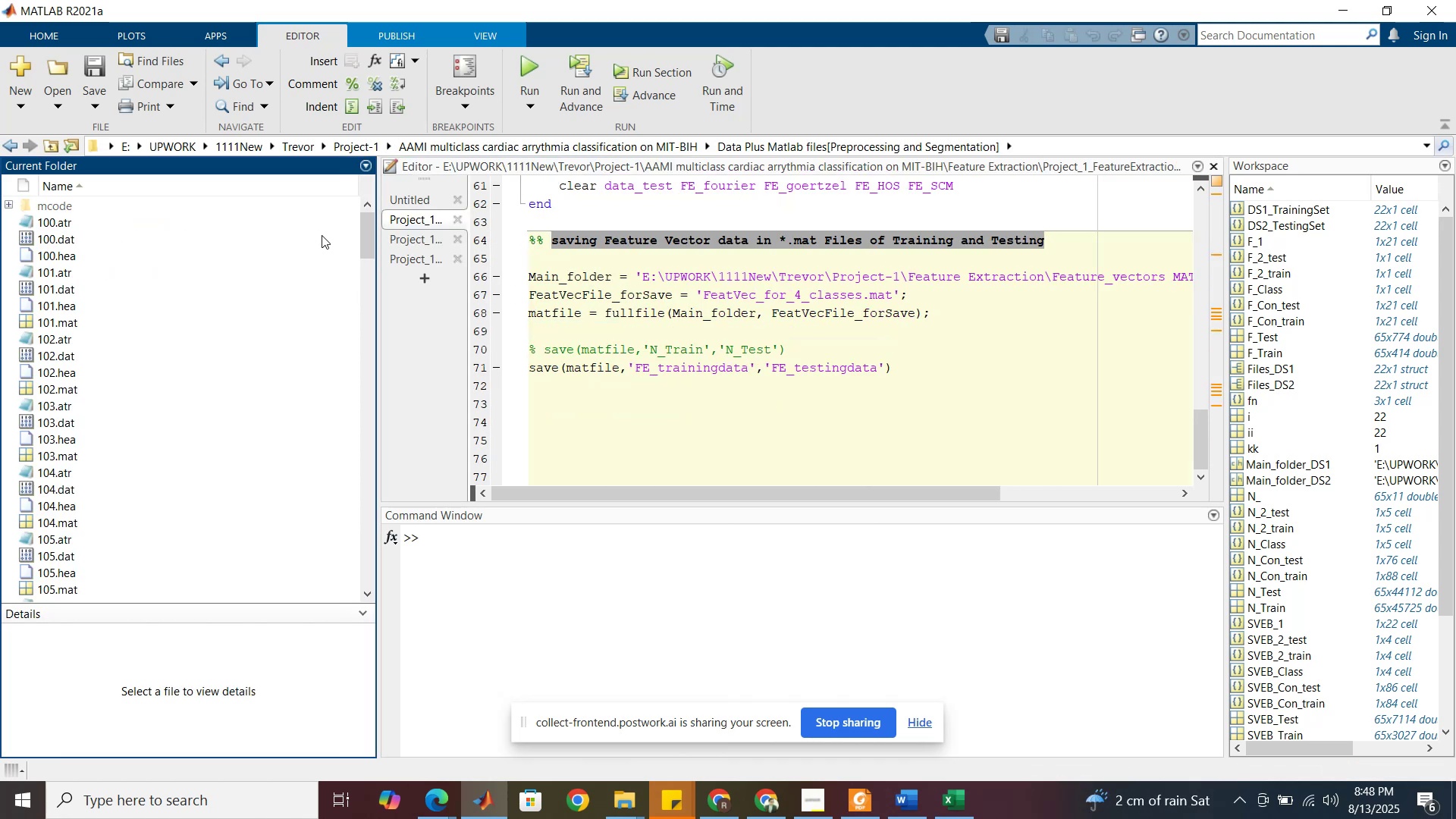 
left_click_drag(start_coordinate=[365, 234], to_coordinate=[349, 594])
 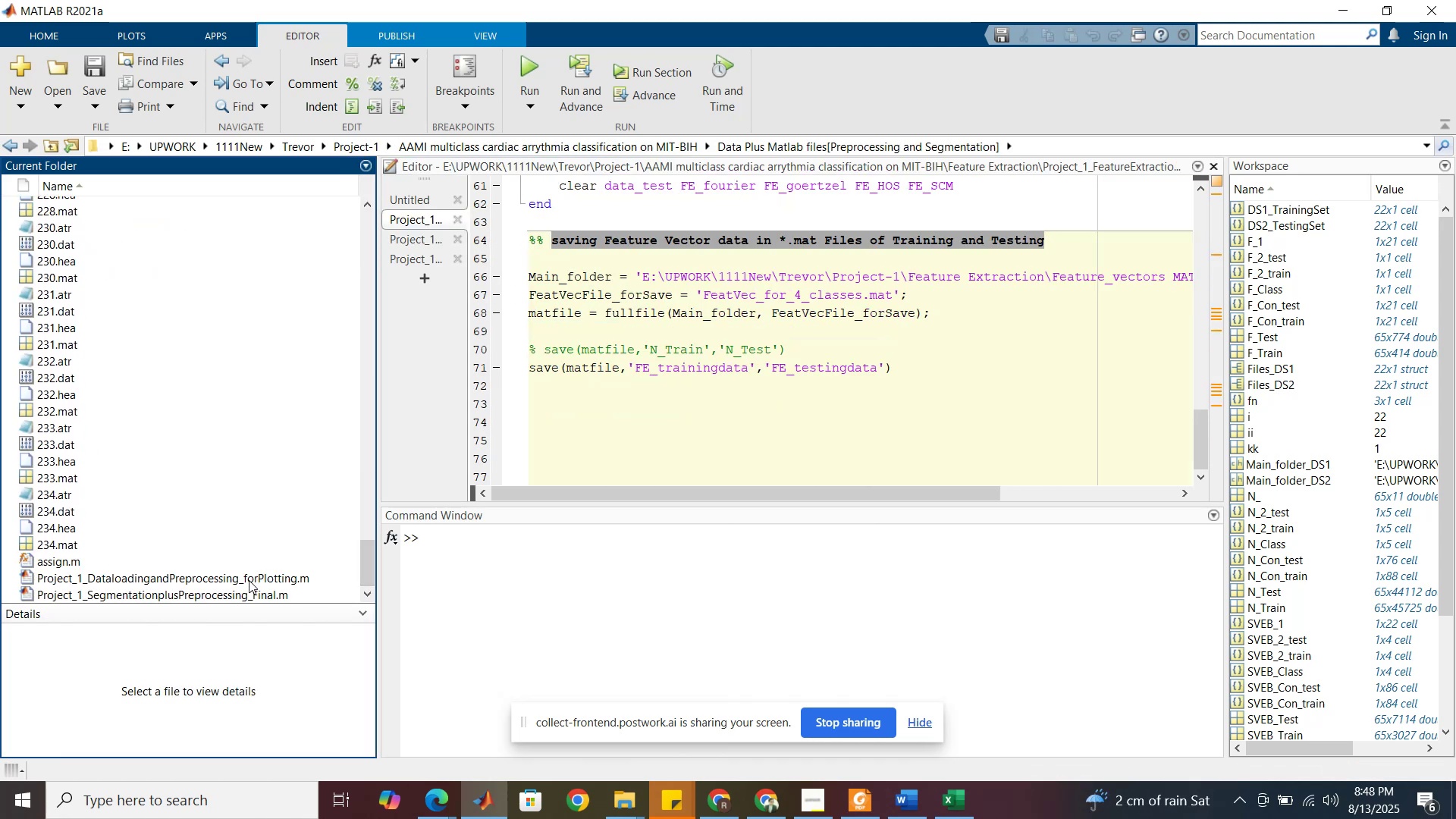 
double_click([249, 580])
 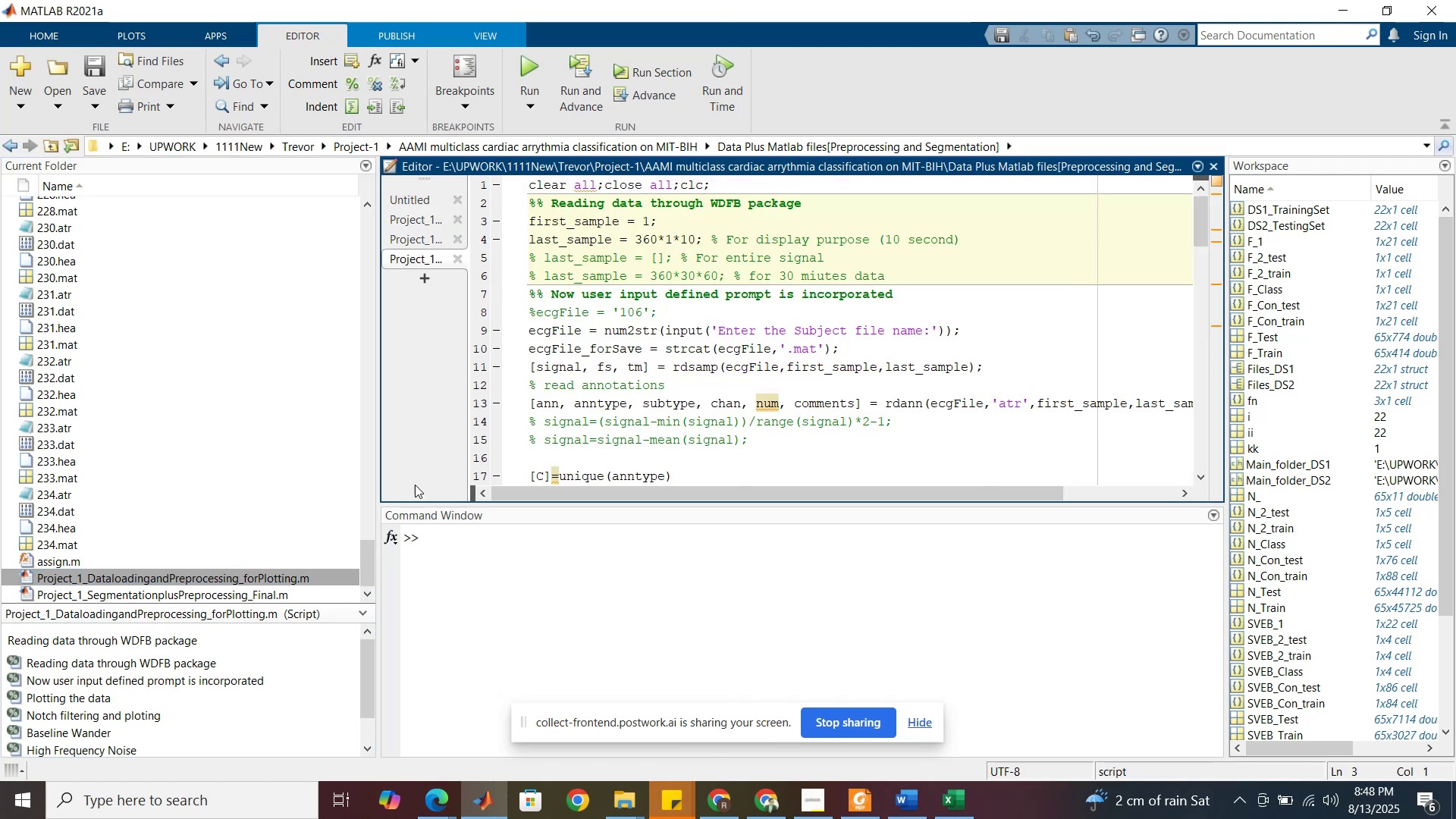 
left_click_drag(start_coordinate=[469, 437], to_coordinate=[493, 439])
 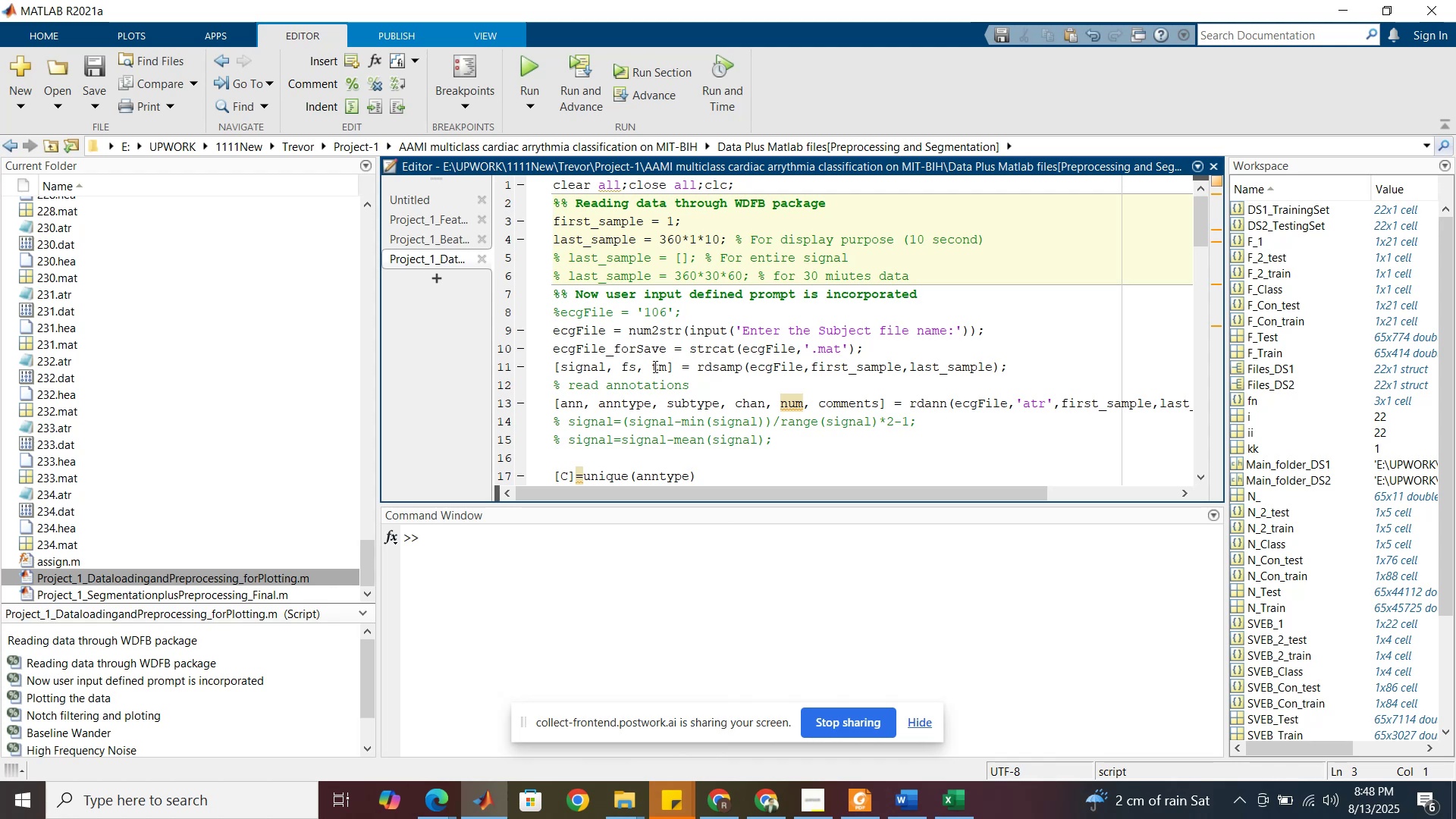 
wait(6.69)
 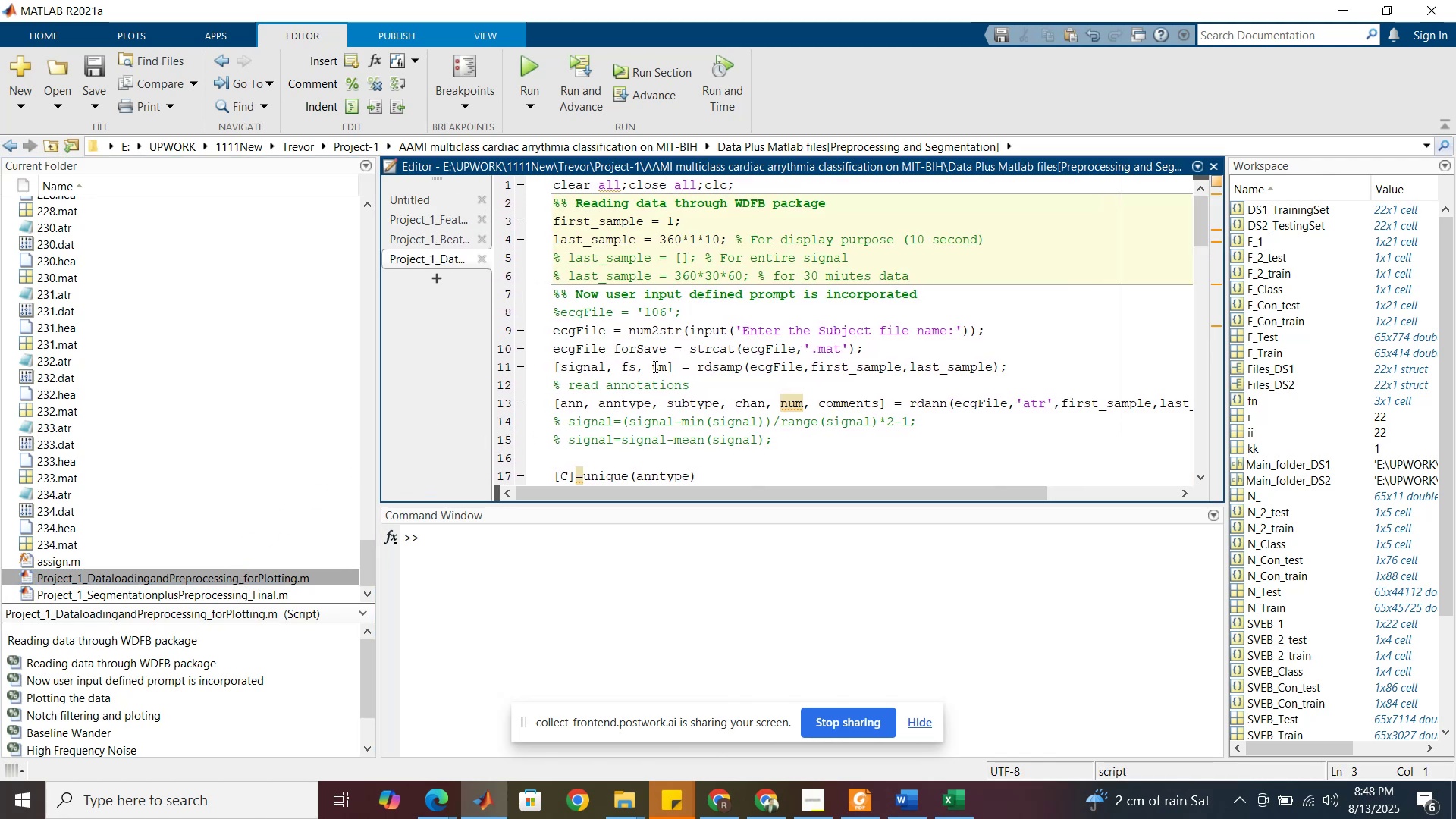 
scroll: coordinate [655, 366], scroll_direction: down, amount: 12.0
 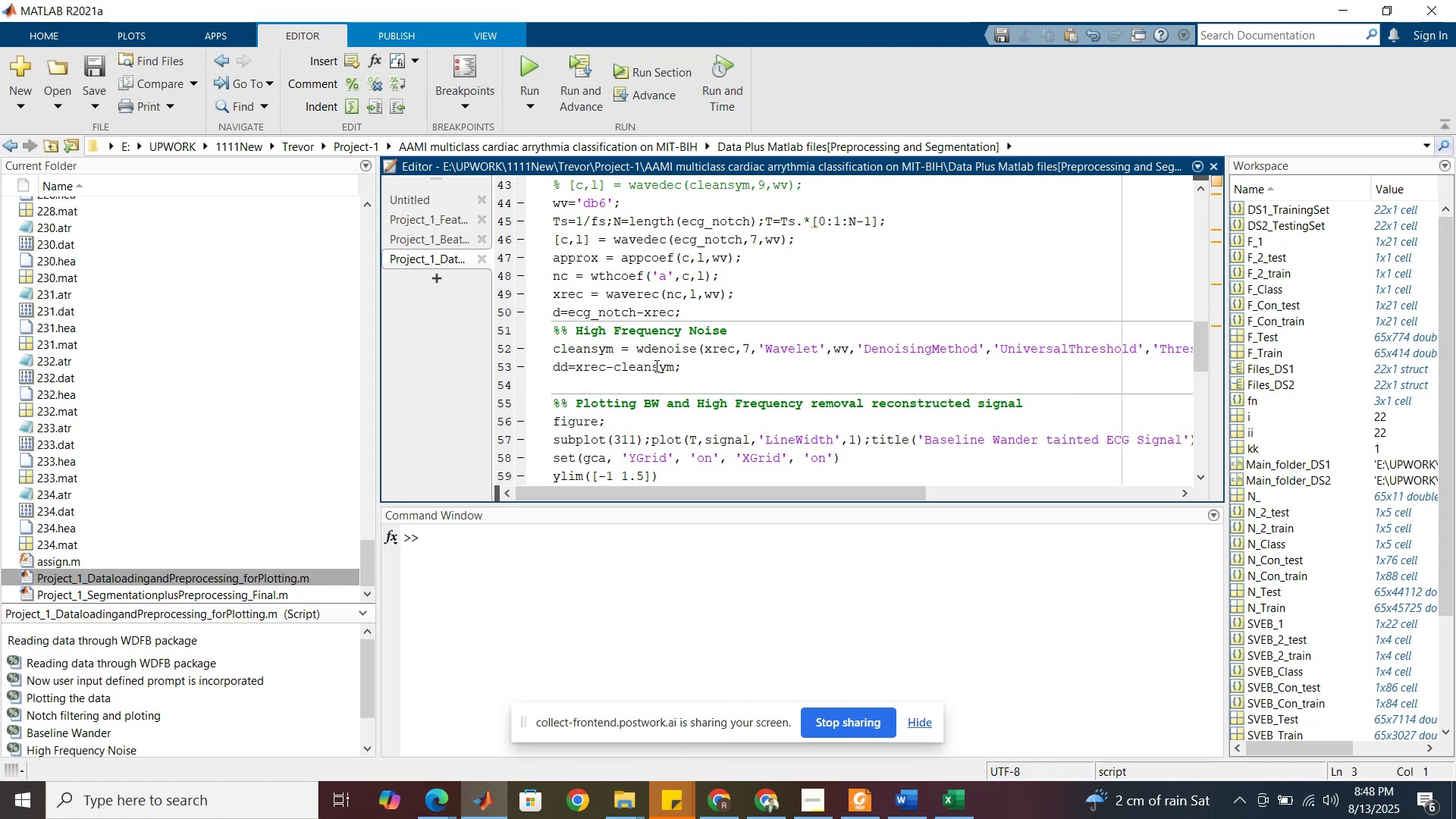 
wait(11.12)
 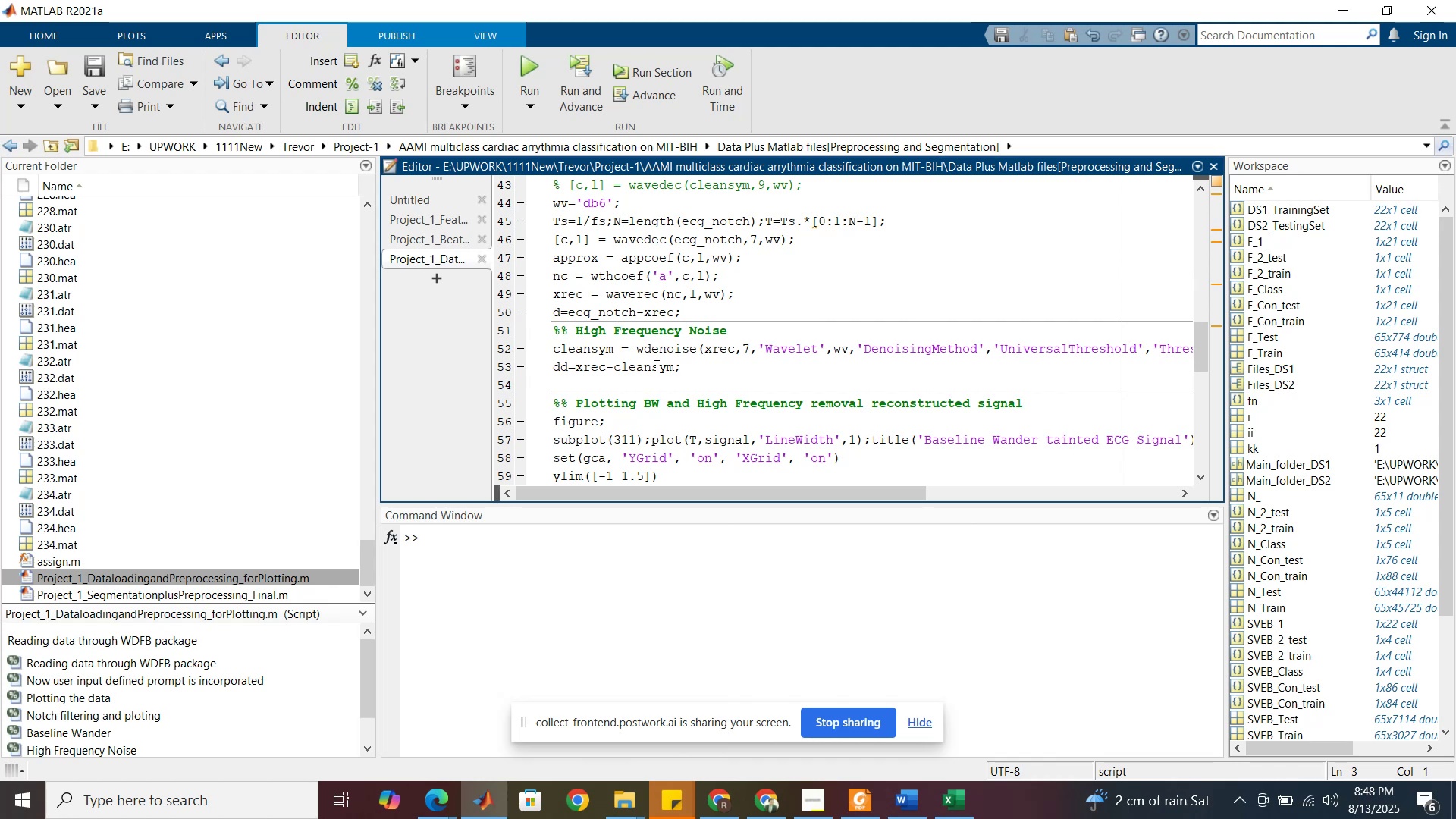 
scroll: coordinate [770, 375], scroll_direction: up, amount: 17.0
 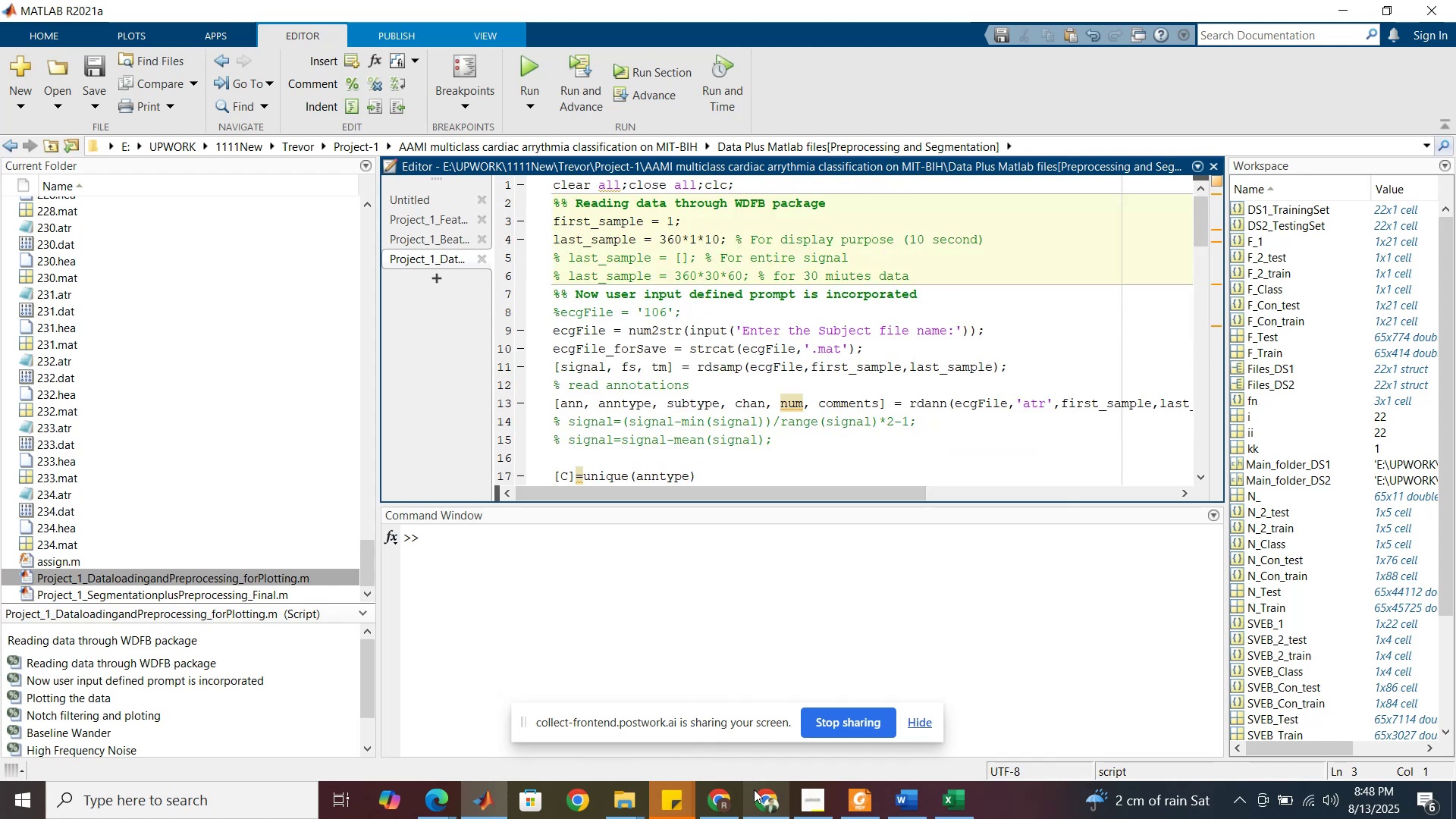 
left_click([895, 796])
 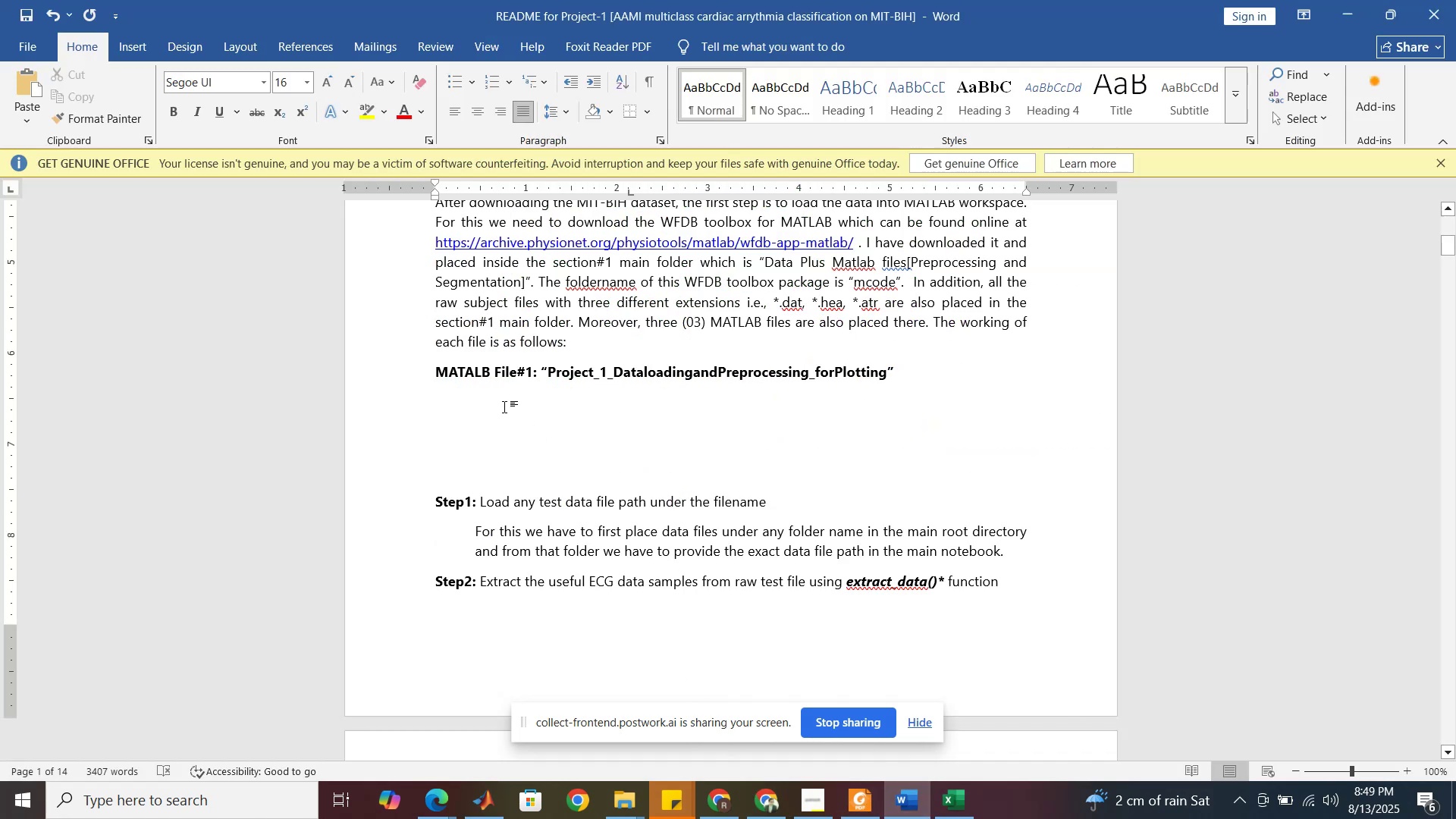 
left_click([504, 403])
 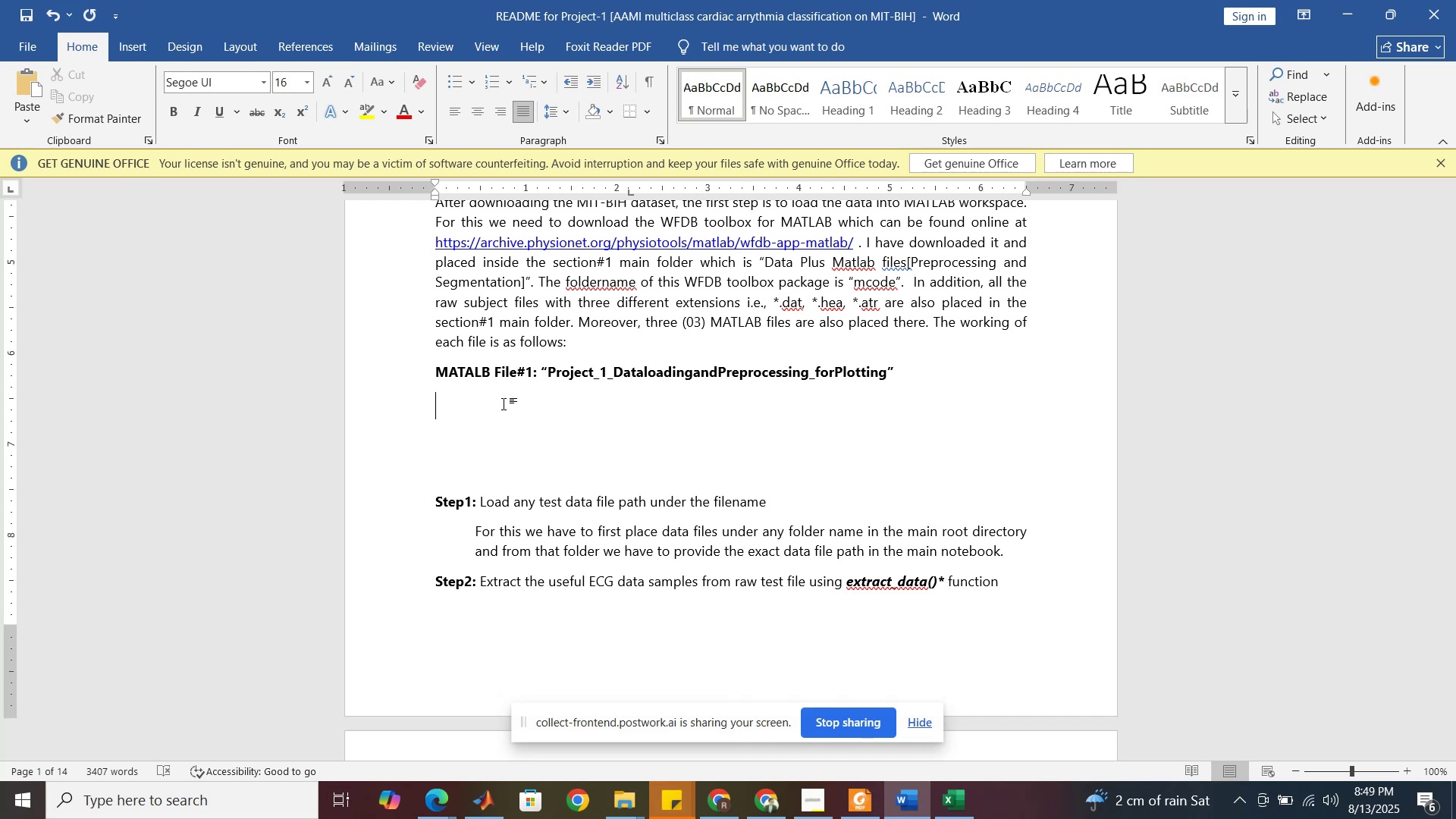 
wait(30.9)
 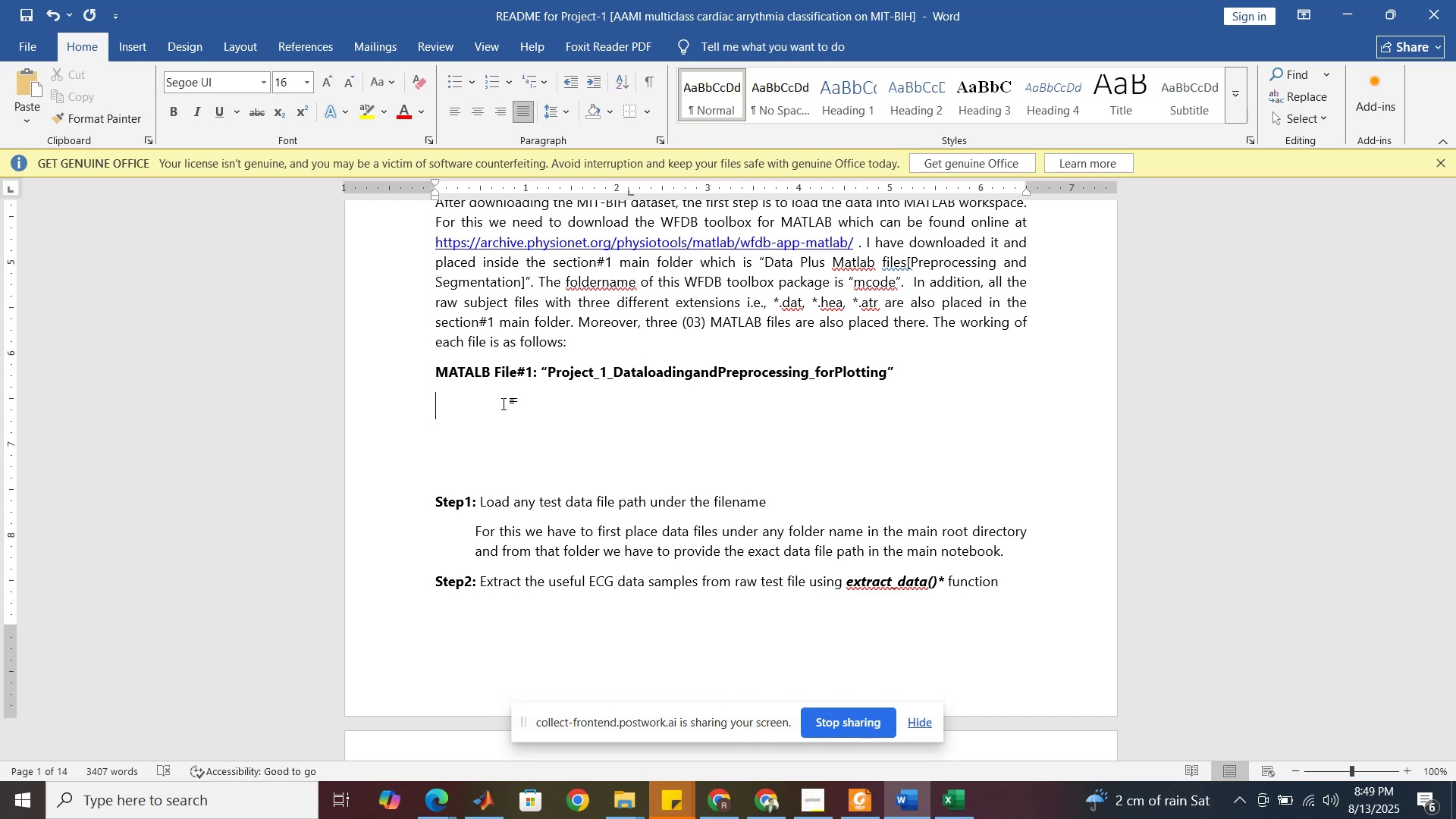 
type(This file )
 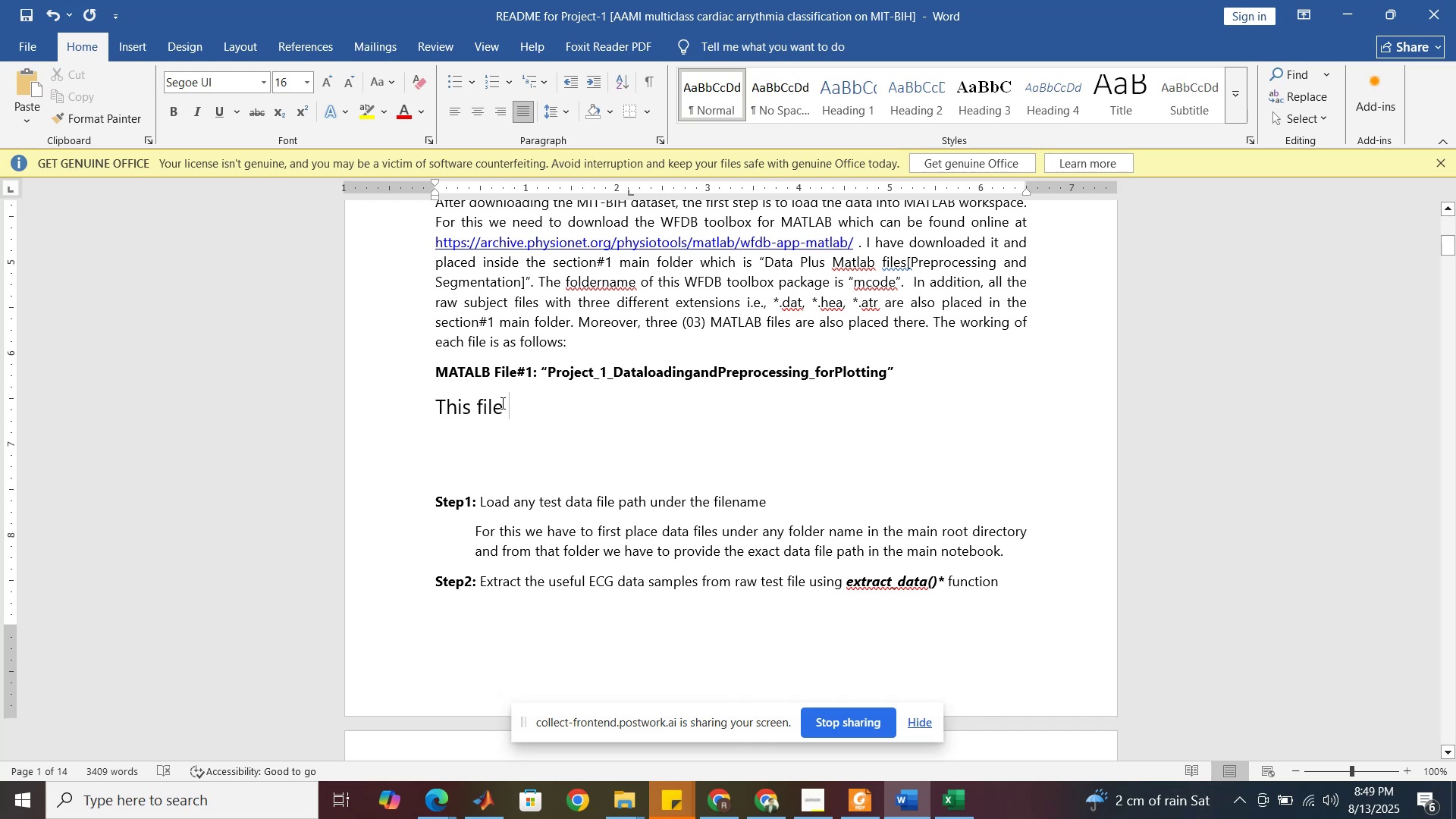 
left_click_drag(start_coordinate=[505, 405], to_coordinate=[436, 404])
 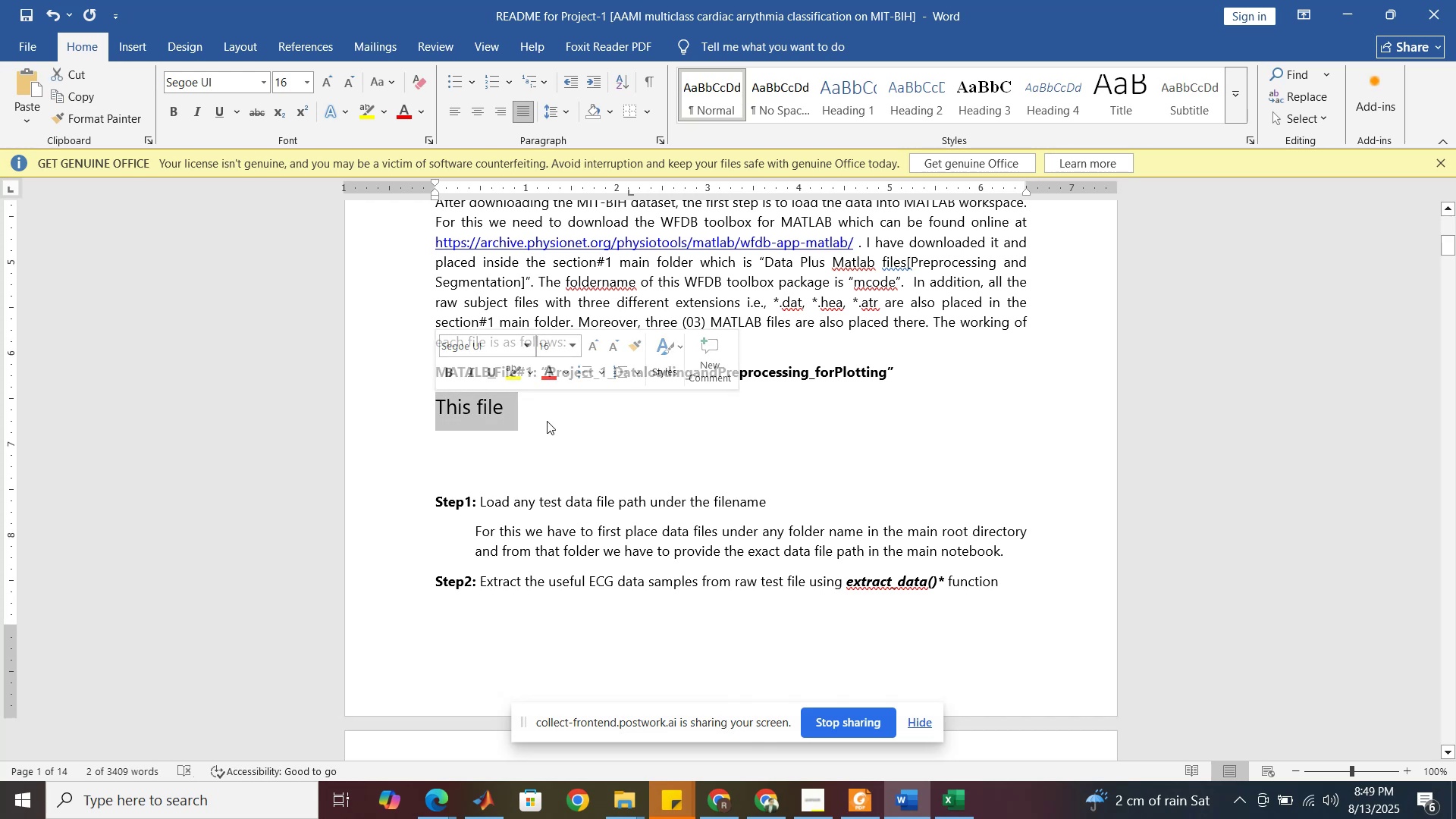 
left_click([541, 406])
 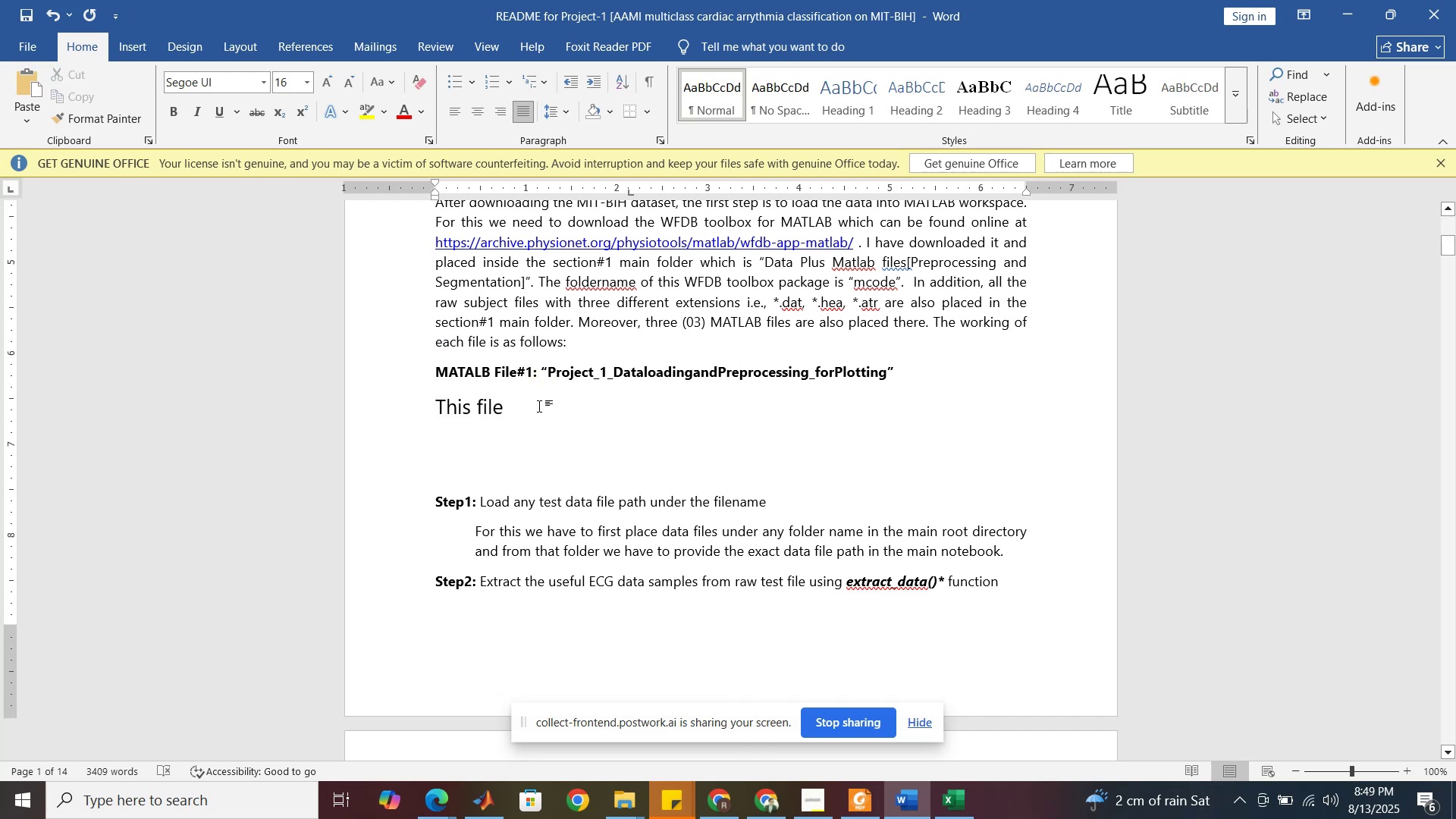 
type(is responsible for )
 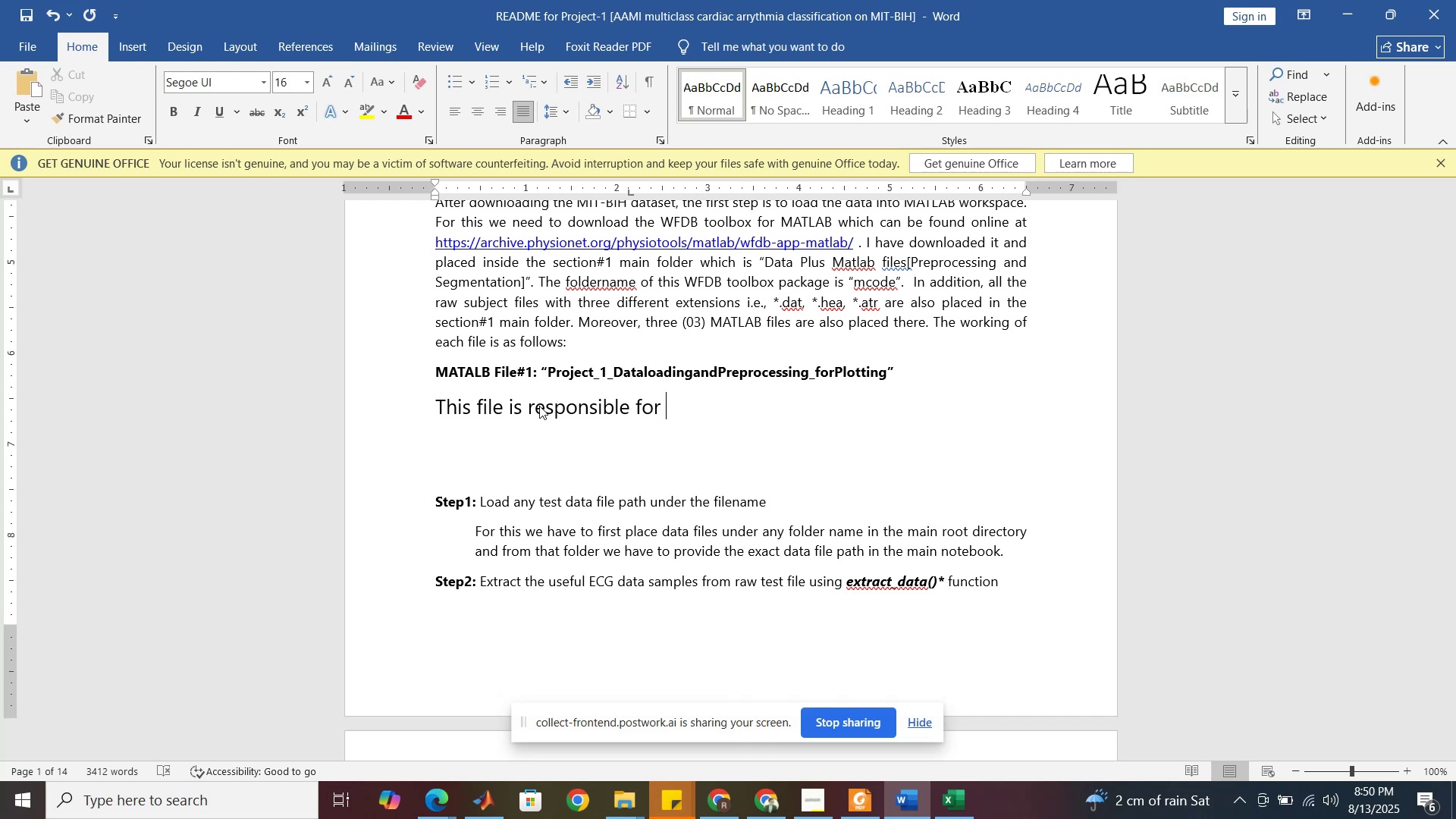 
wait(29.73)
 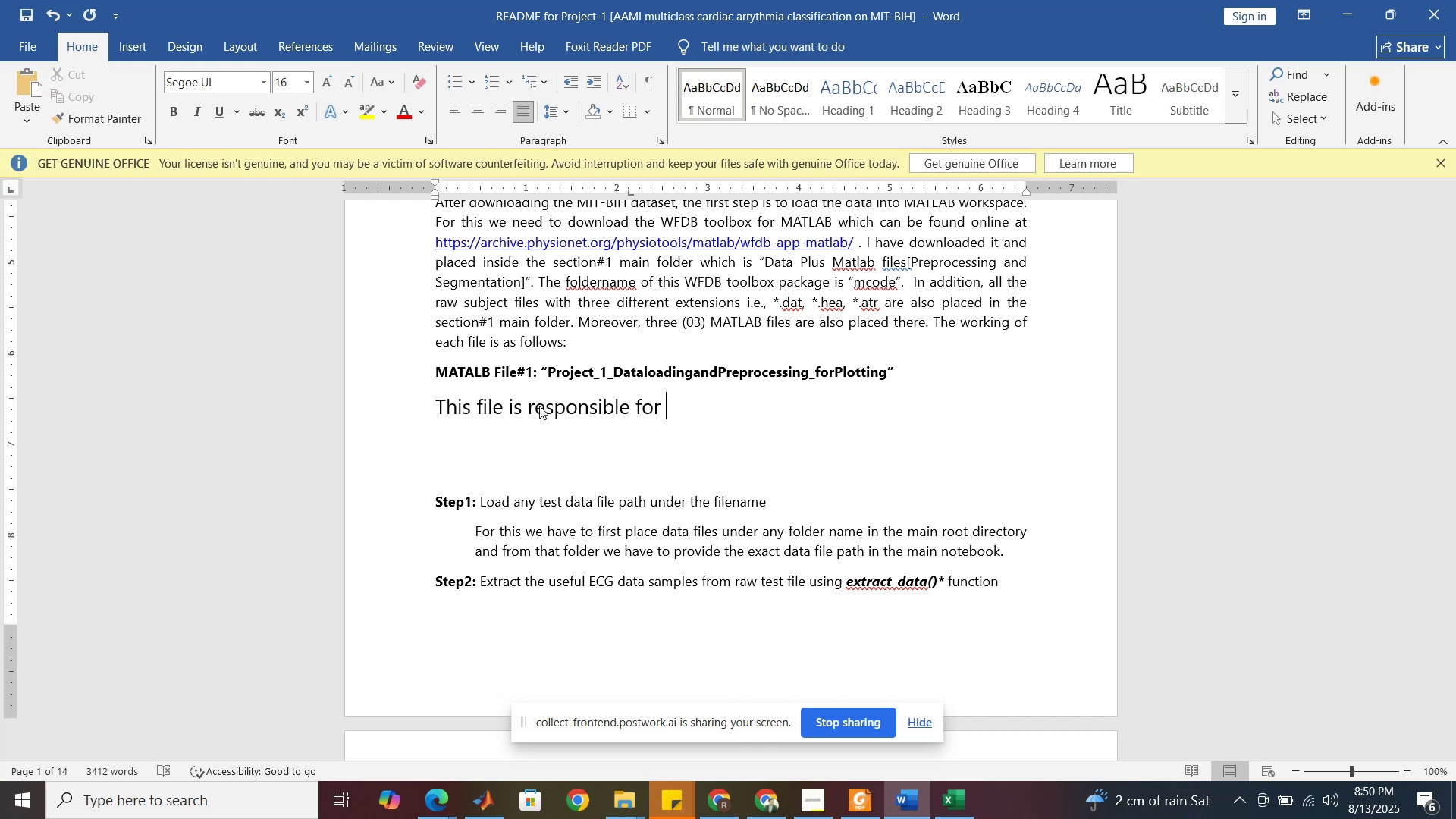 
type(loading )
key(Backspace)
key(Backspace)
key(Backspace)
type(data loading )
 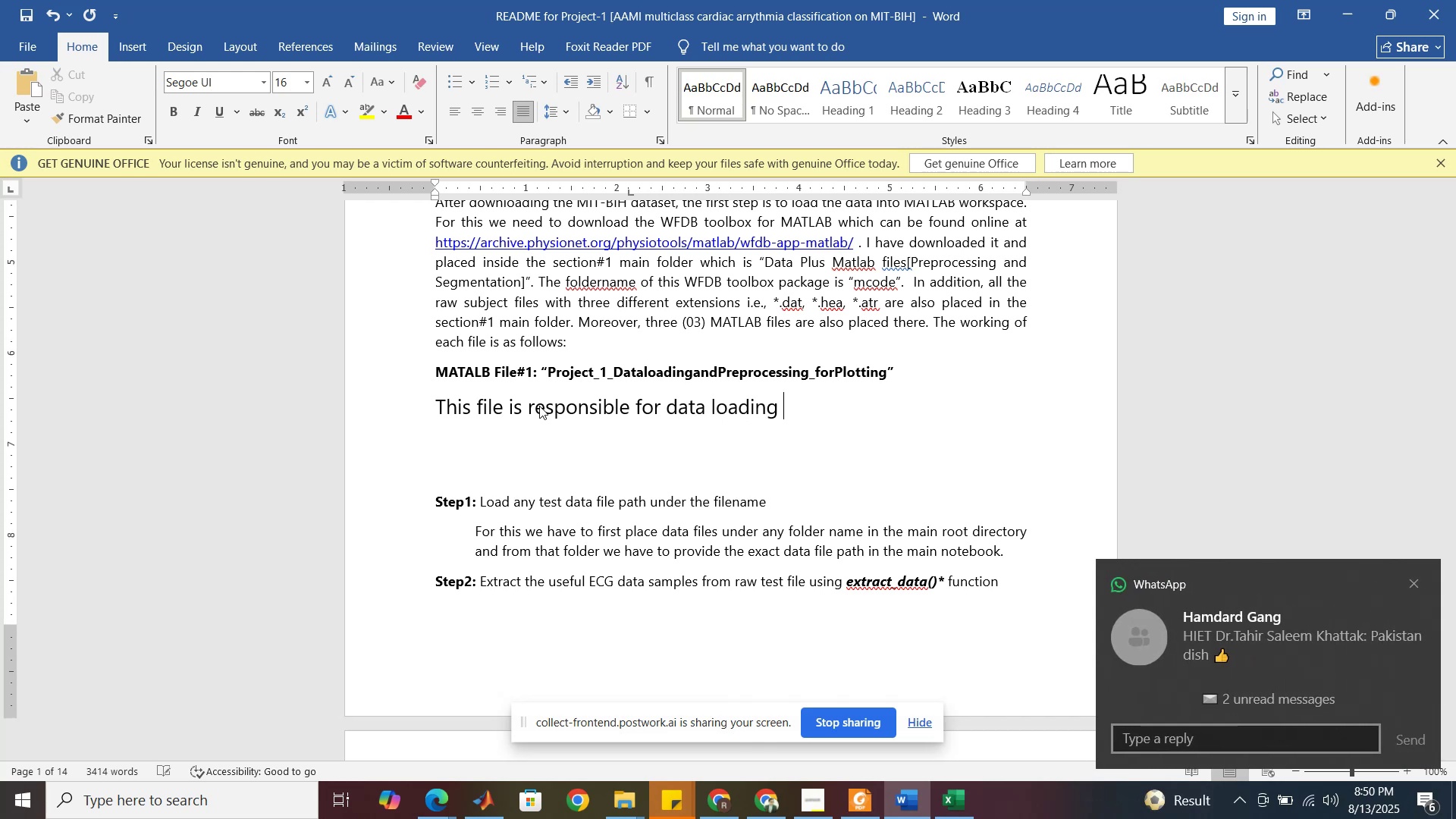 
wait(6.76)
 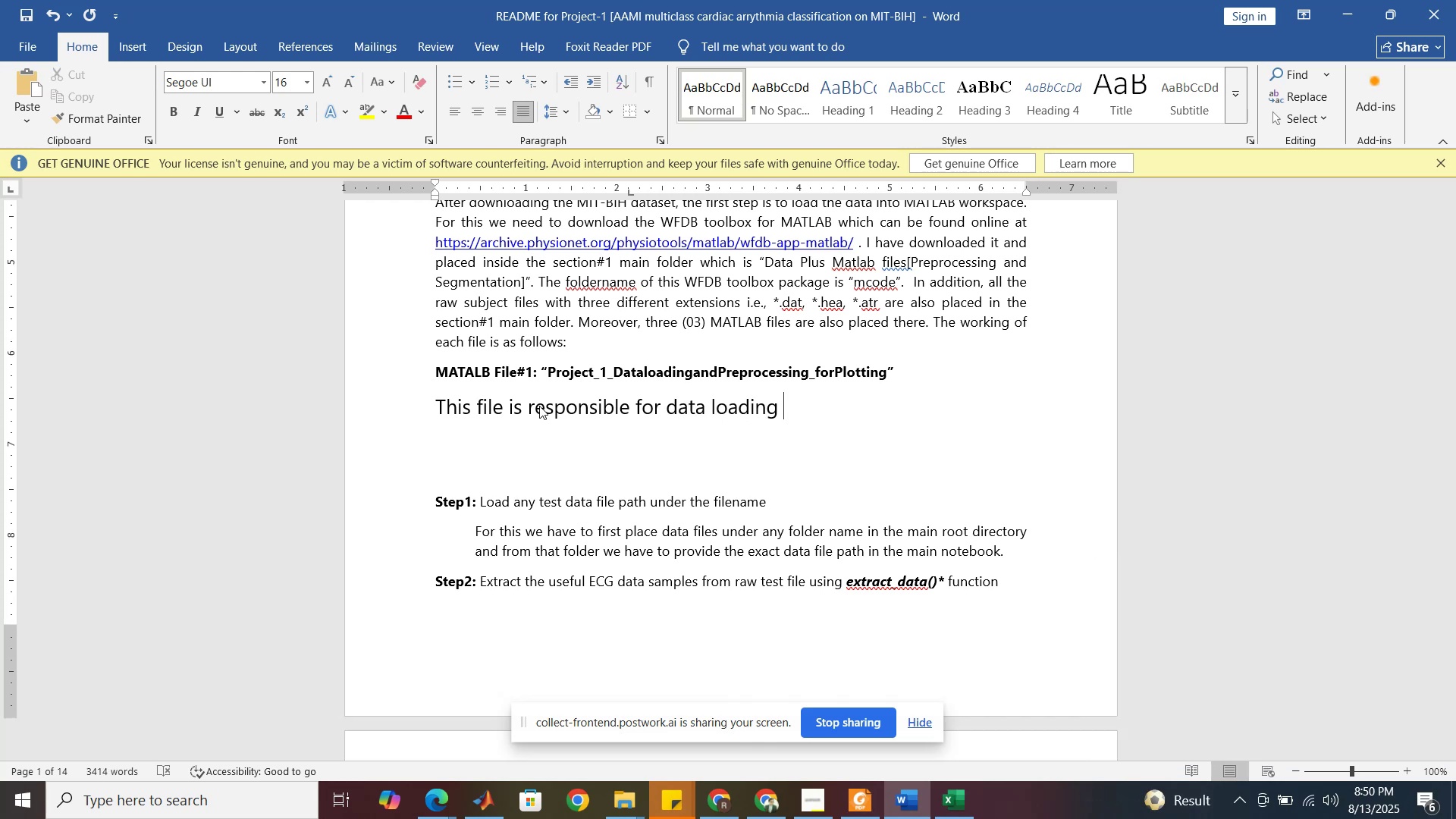 
hold_key(key=Backspace, duration=0.75)
 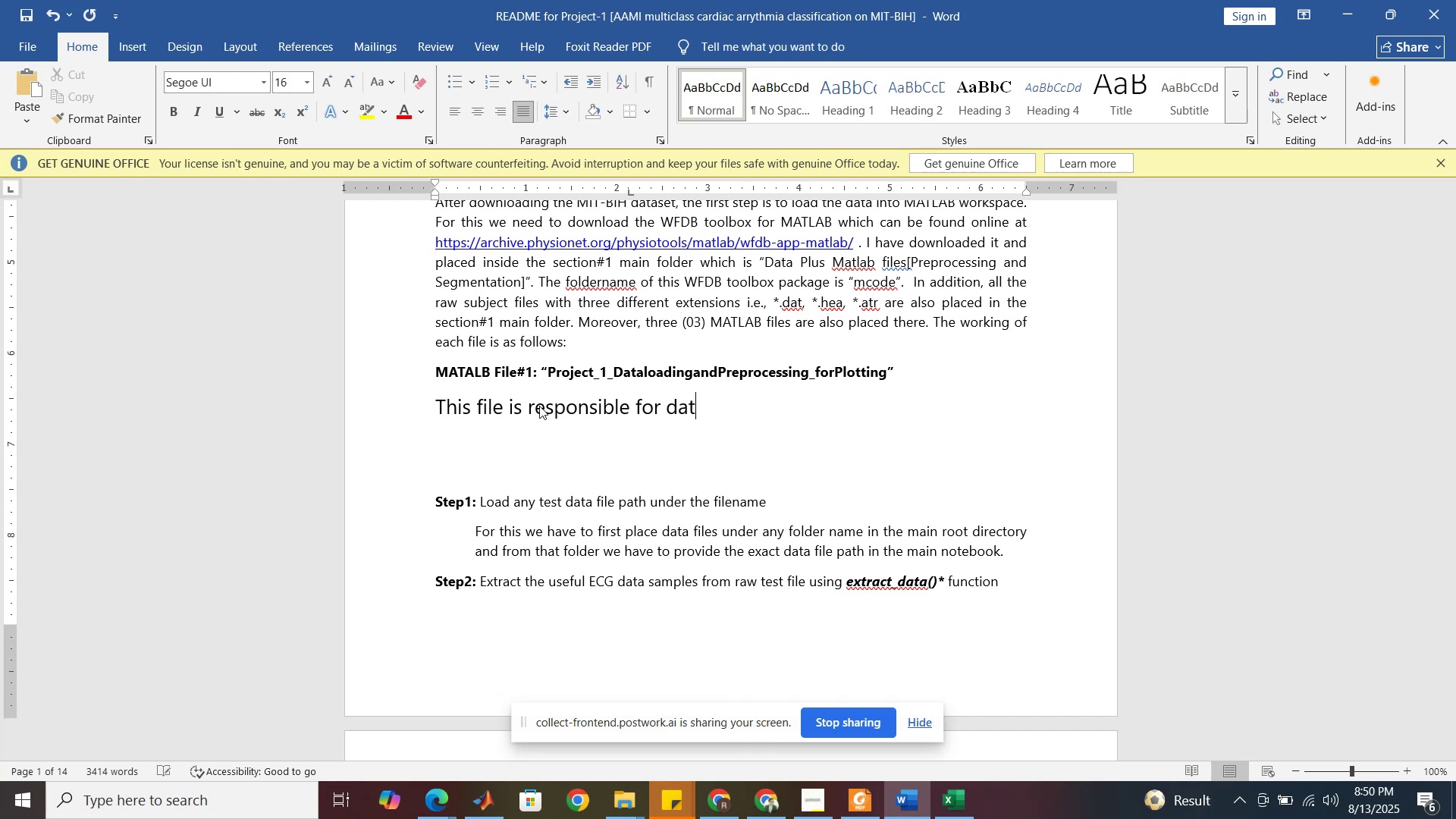 
key(Backspace)
key(Backspace)
key(Backspace)
type(loading the data throough )
key(Backspace)
key(Backspace)
key(Backspace)
key(Backspace)
key(Backspace)
type(ugh WFDB pav)
key(Backspace)
type(ckage )
 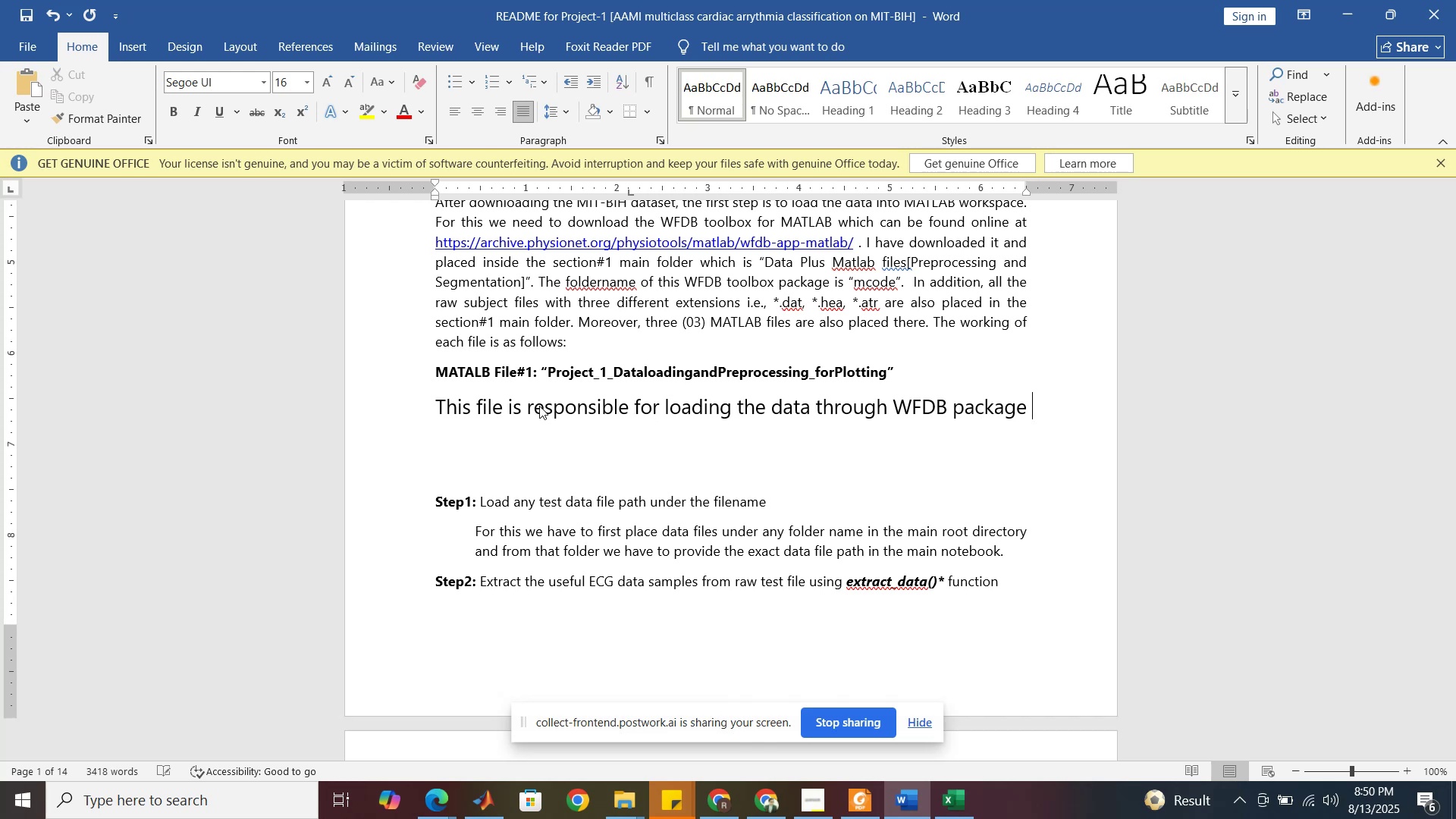 
wait(14.22)
 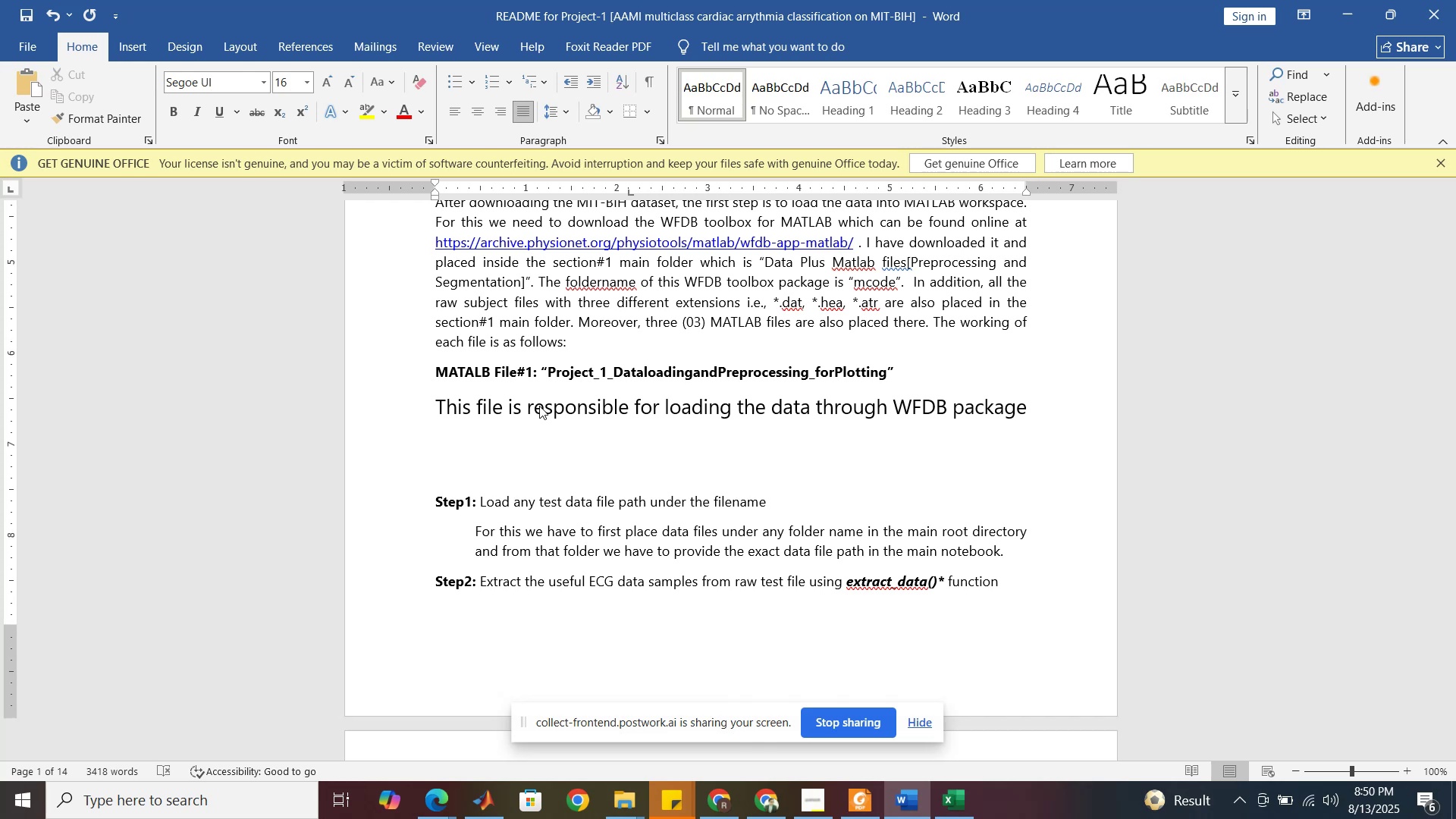 
key(Backspace)
 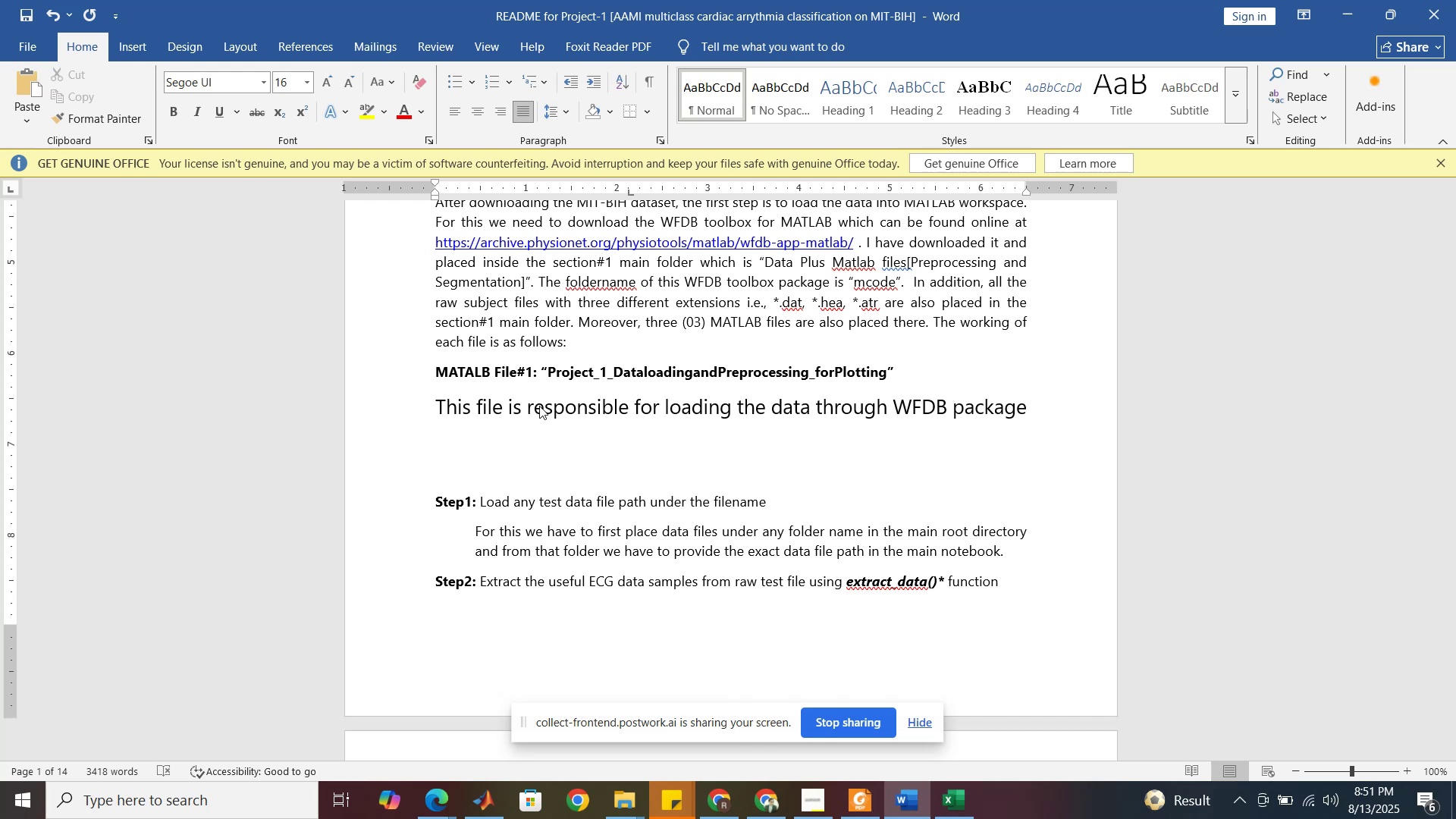 
wait(12.48)
 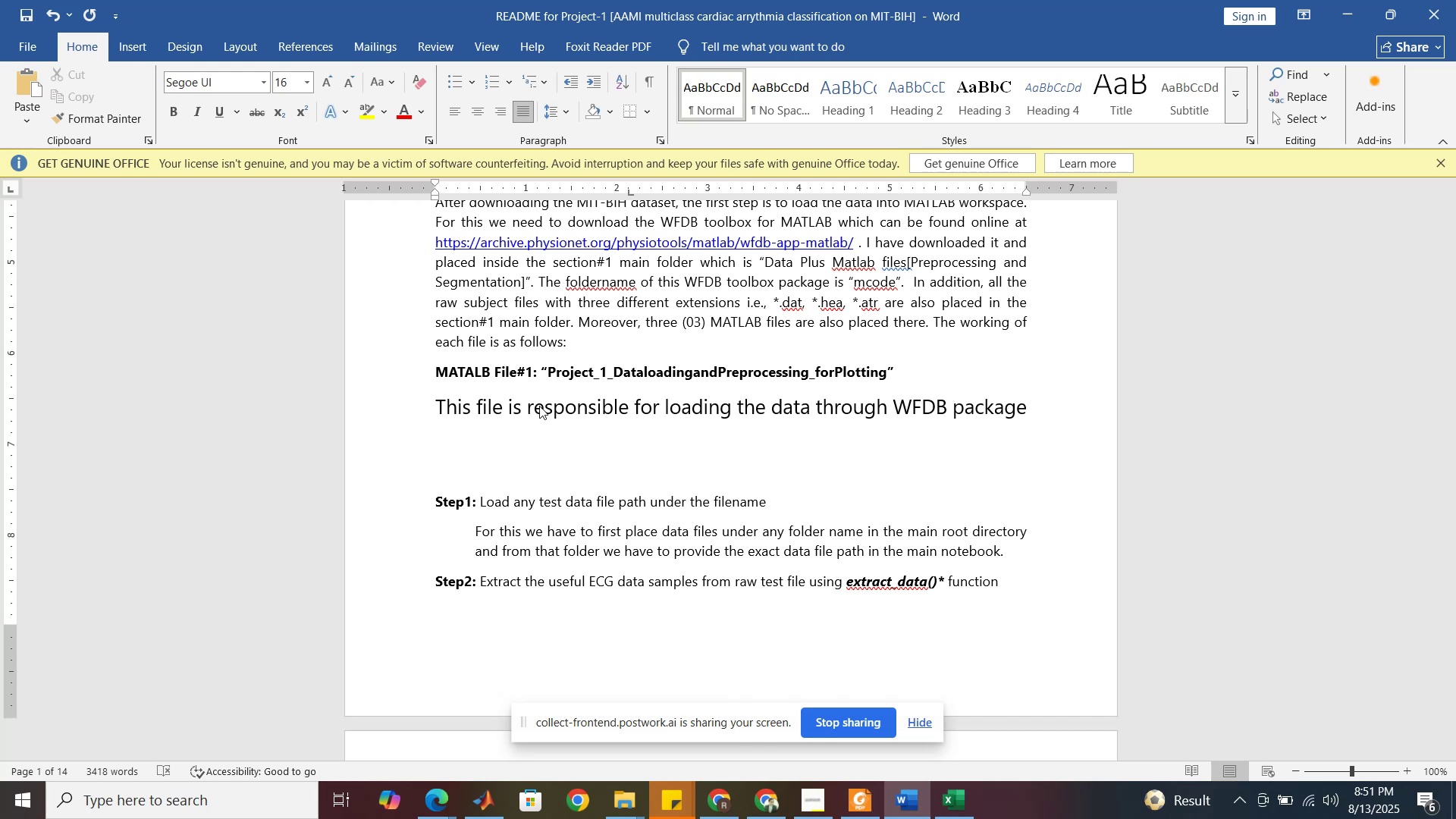 
key(Comma)
 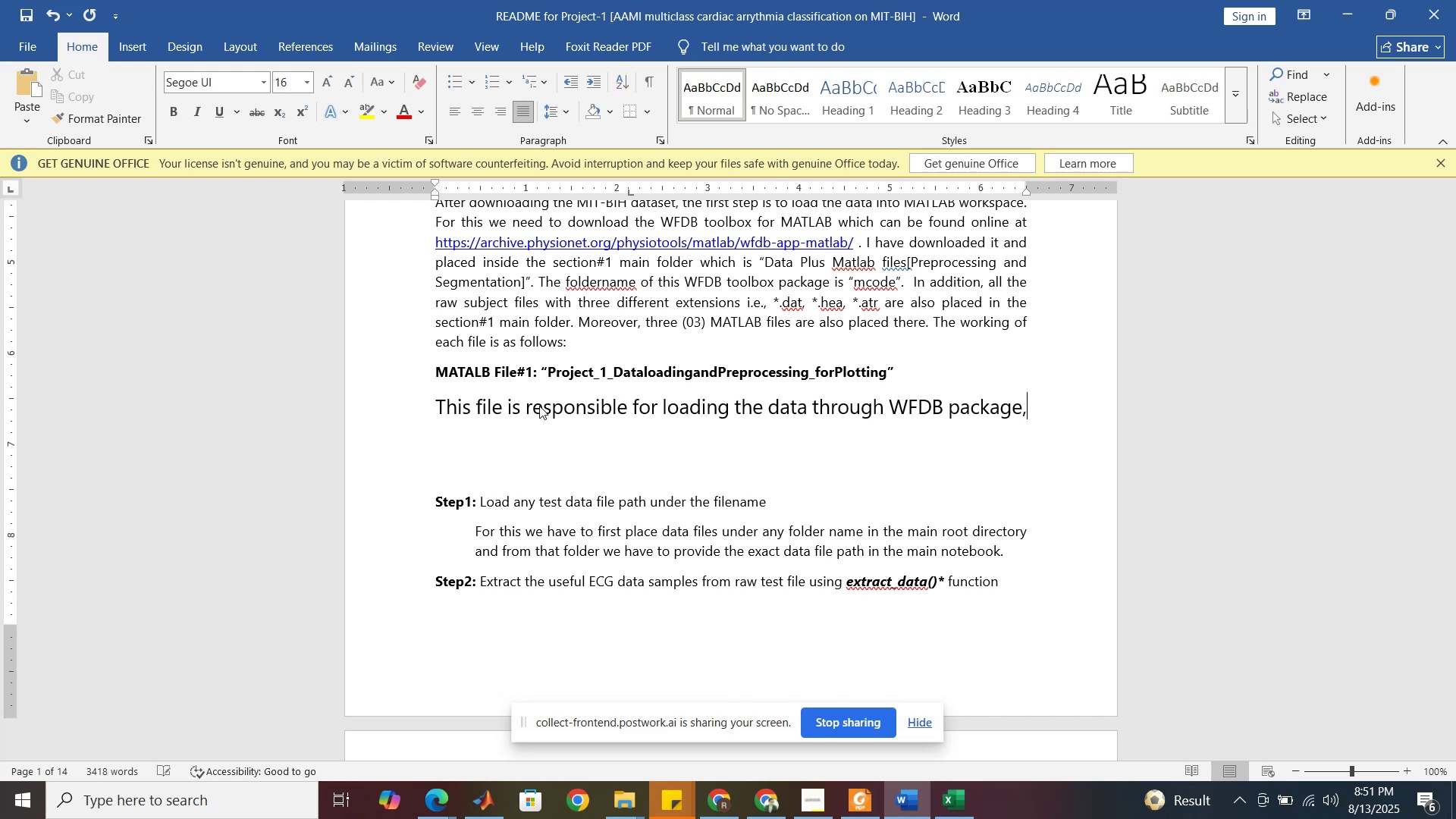 
key(Space)
 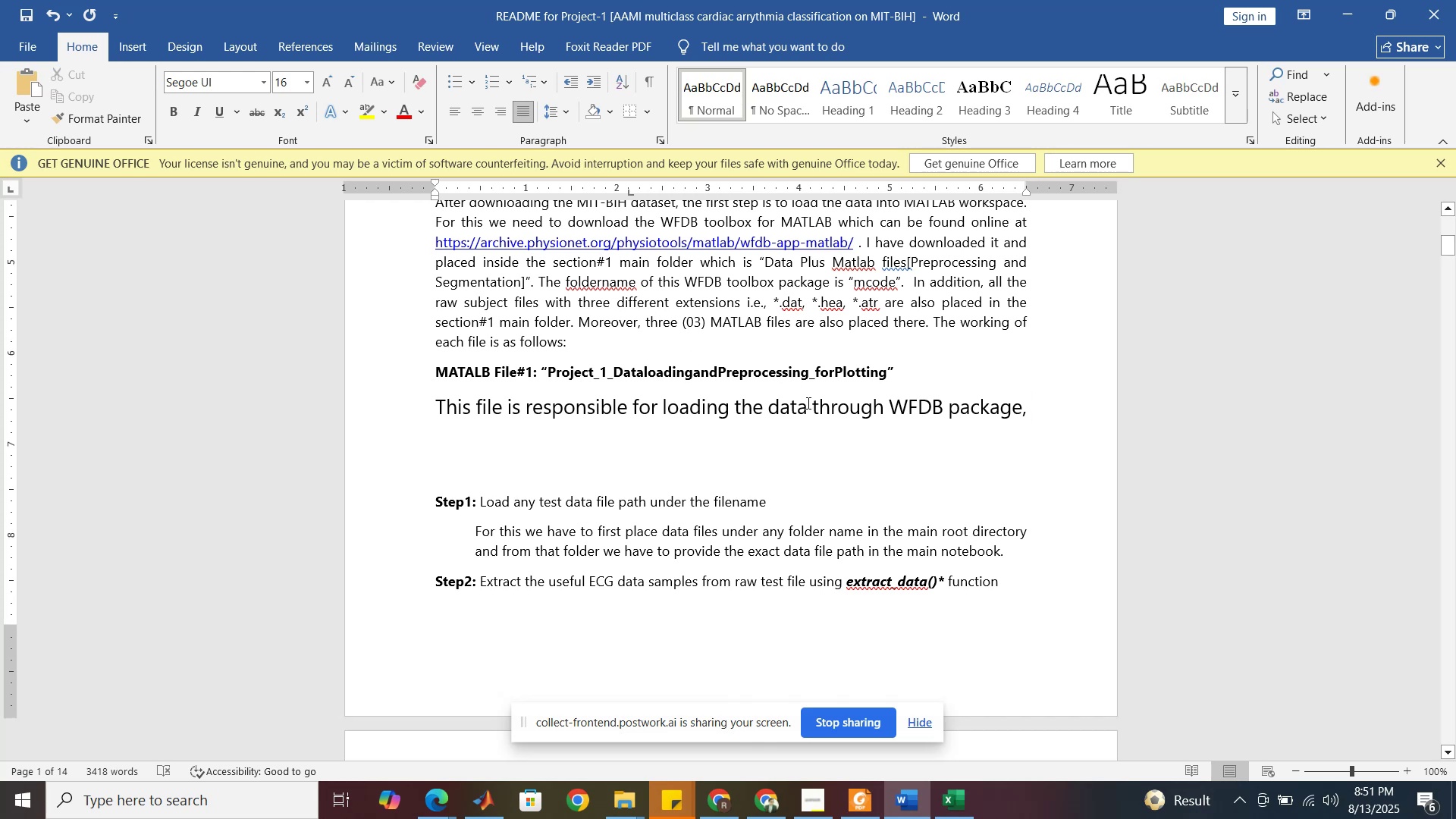 
left_click([807, 403])
 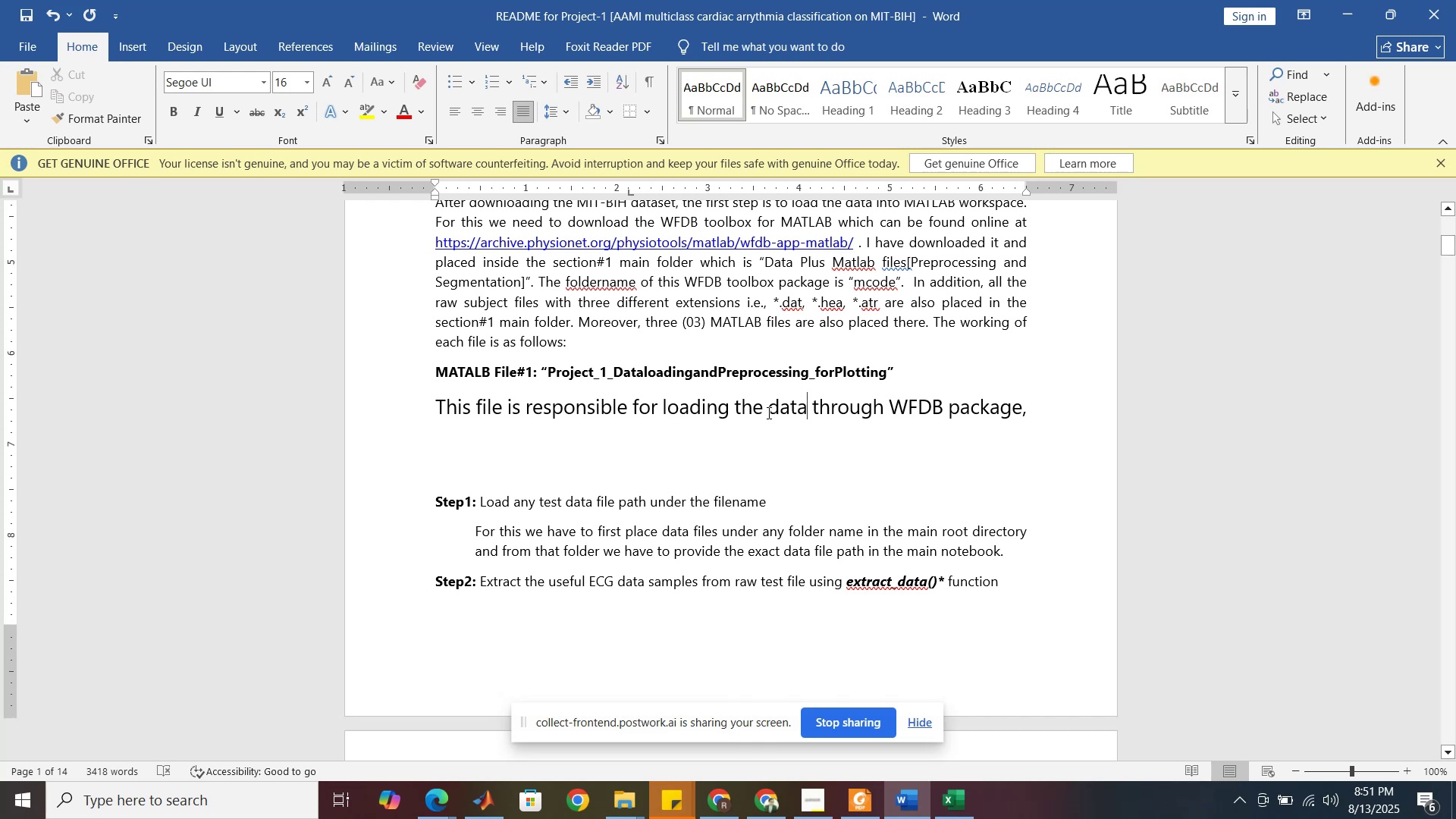 
wait(5.06)
 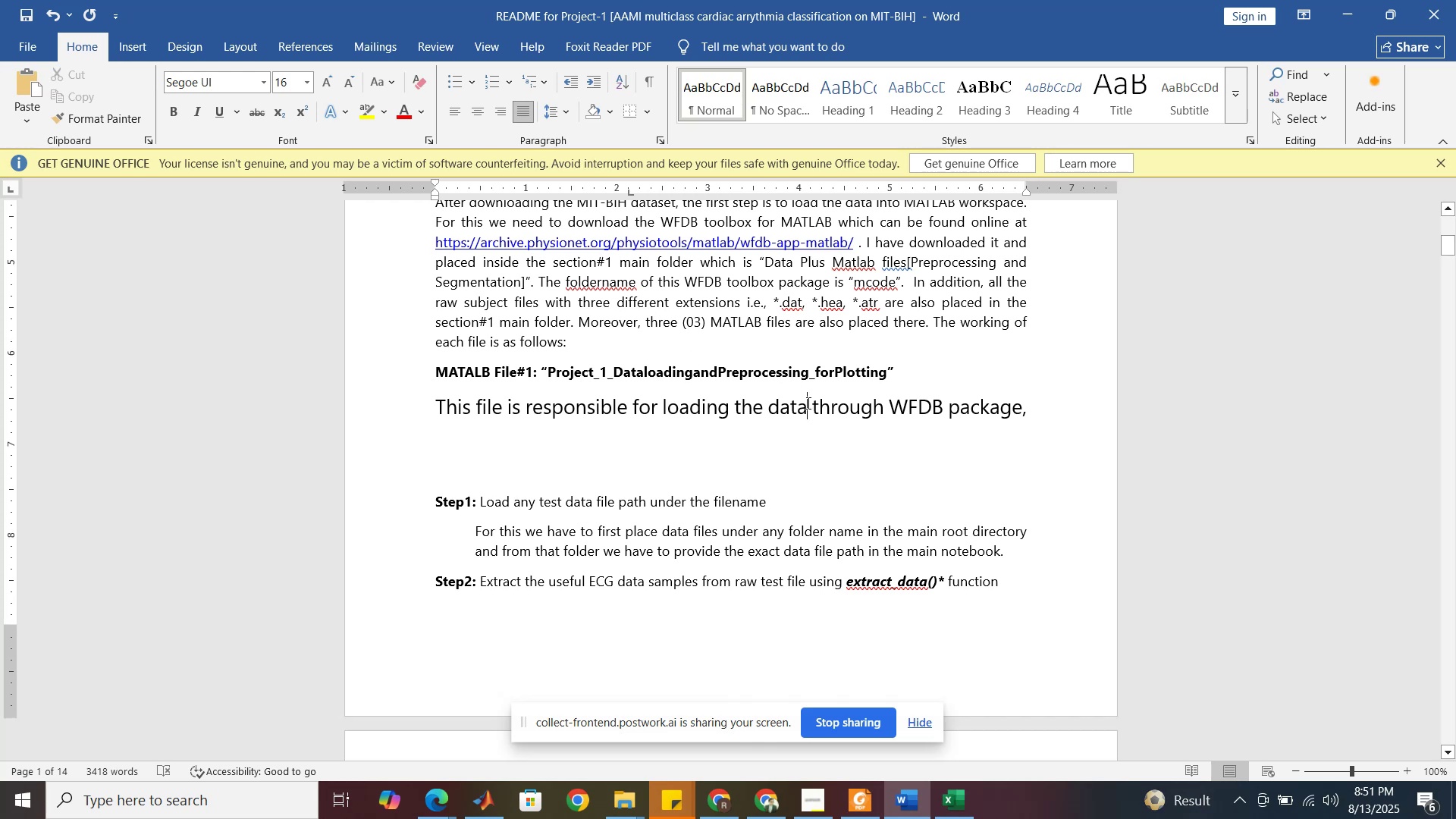 
left_click([767, 413])
 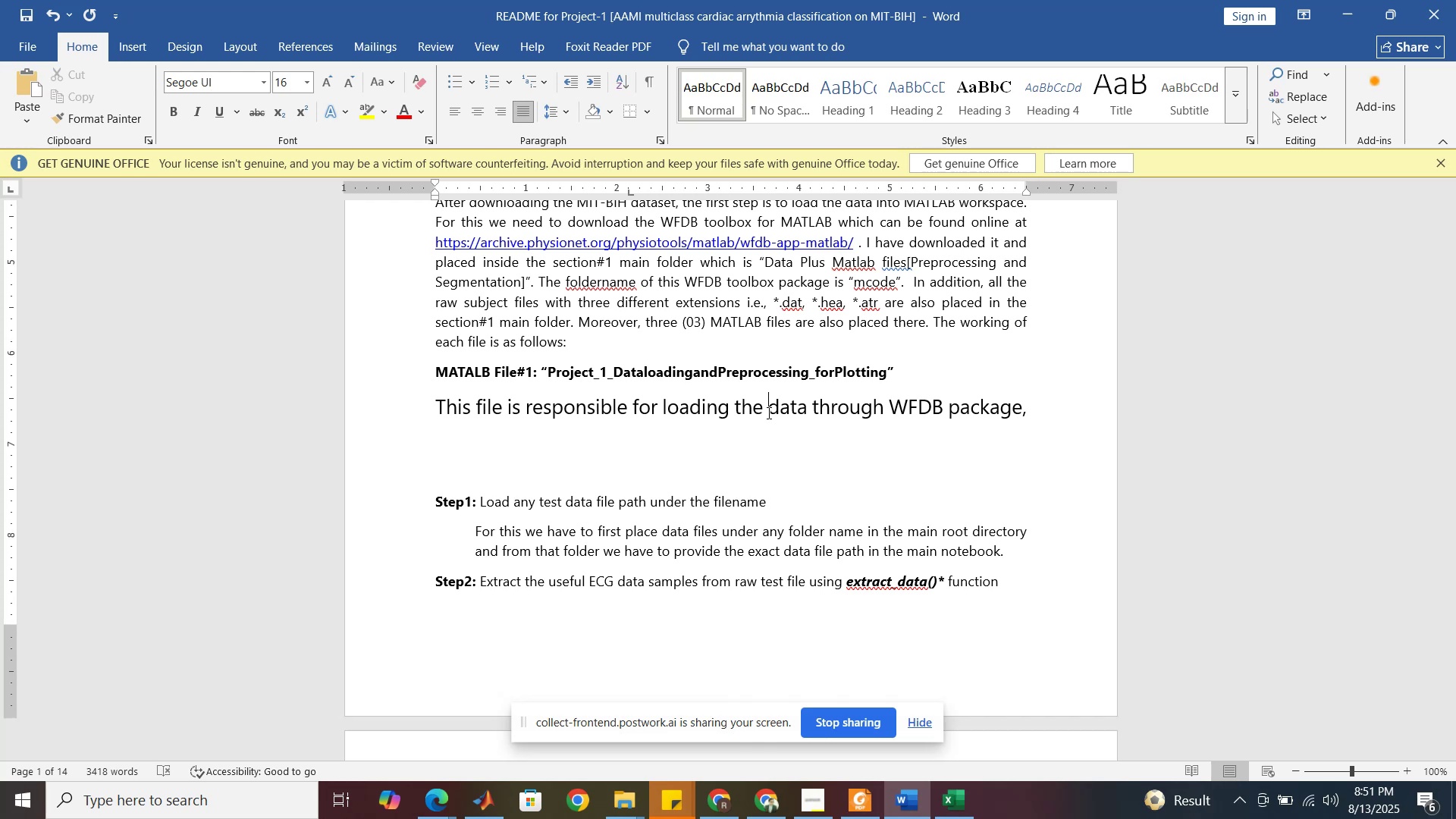 
wait(35.26)
 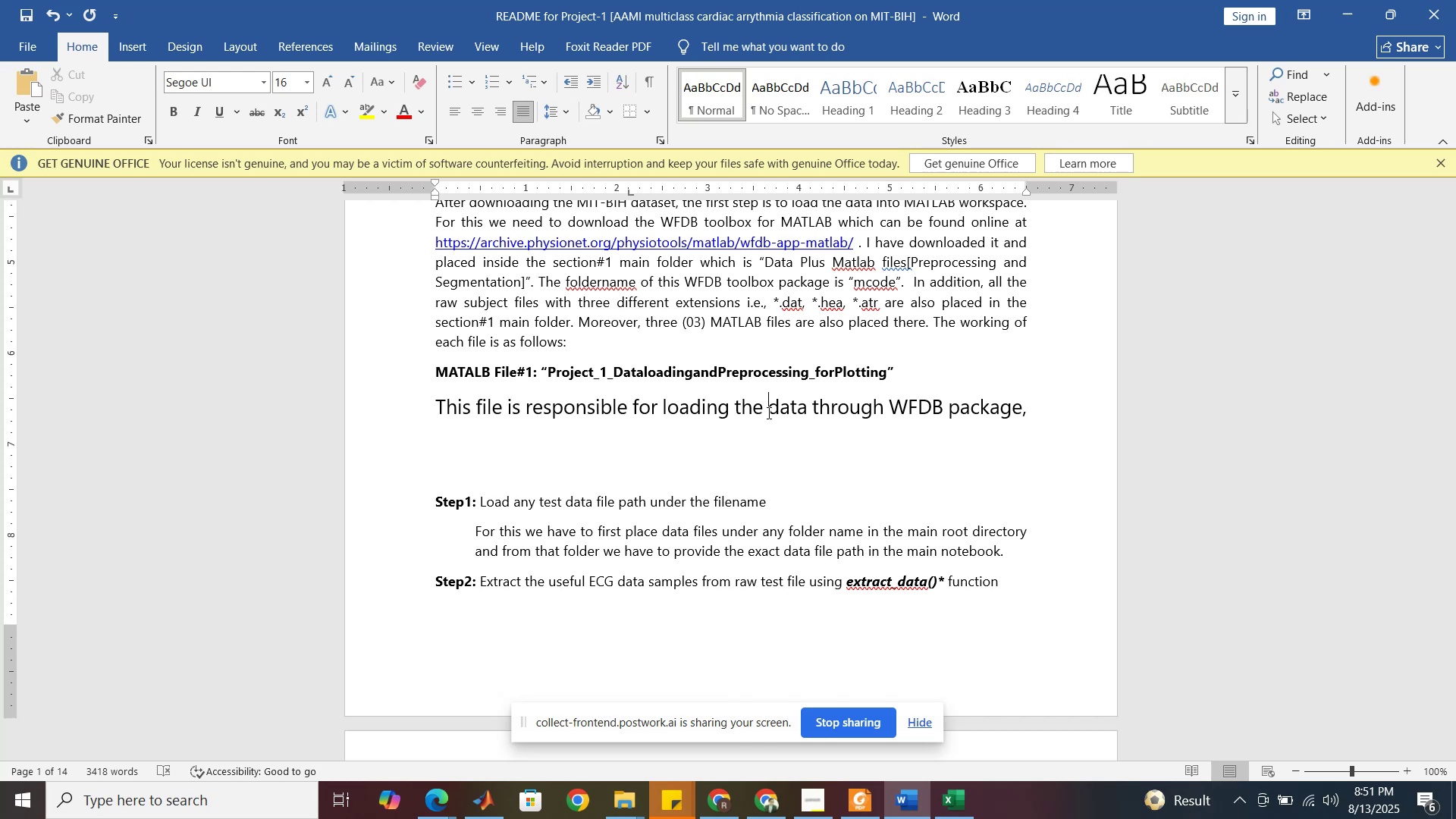 
left_click([662, 410])
 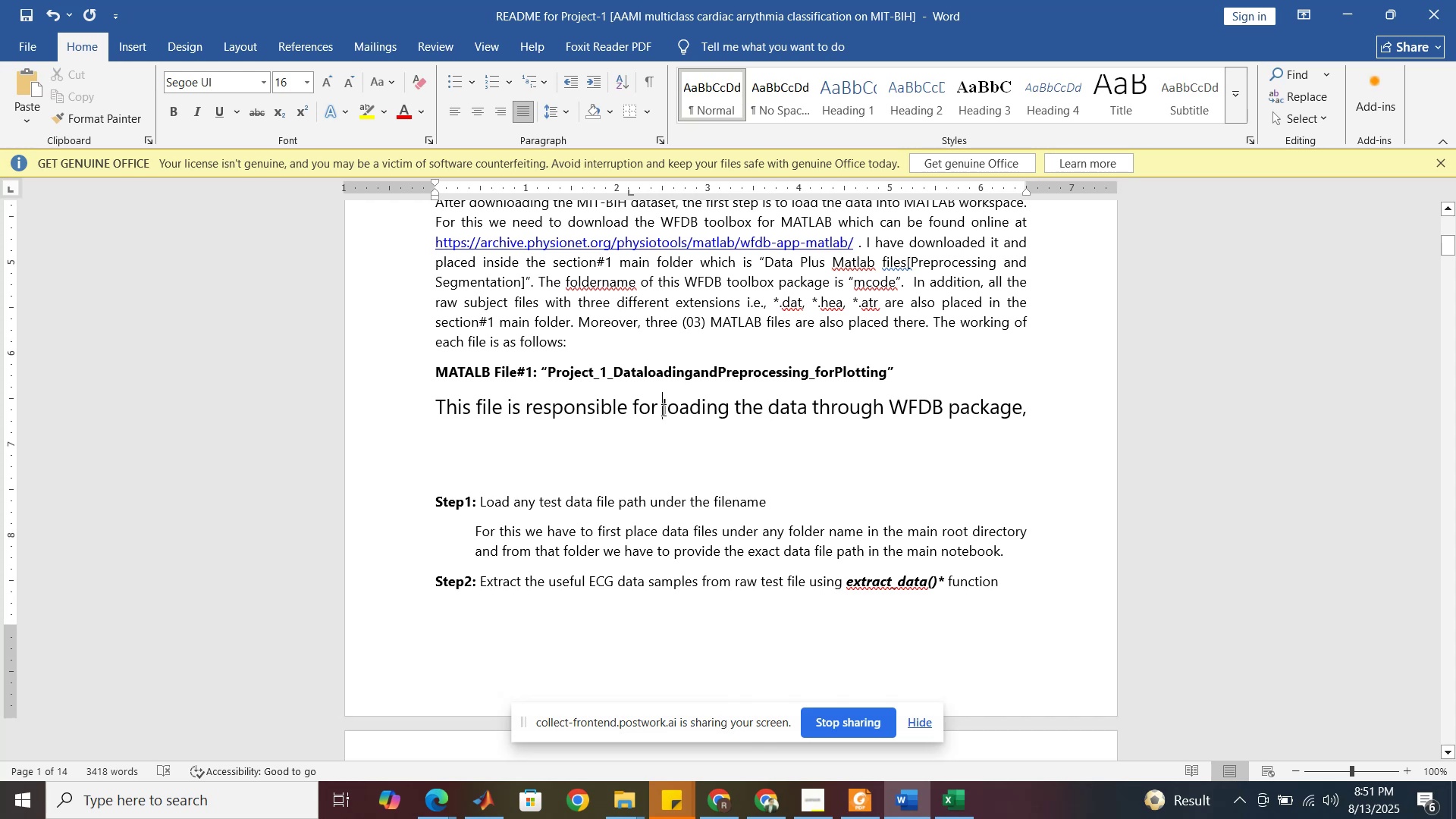 
left_click([662, 410])
 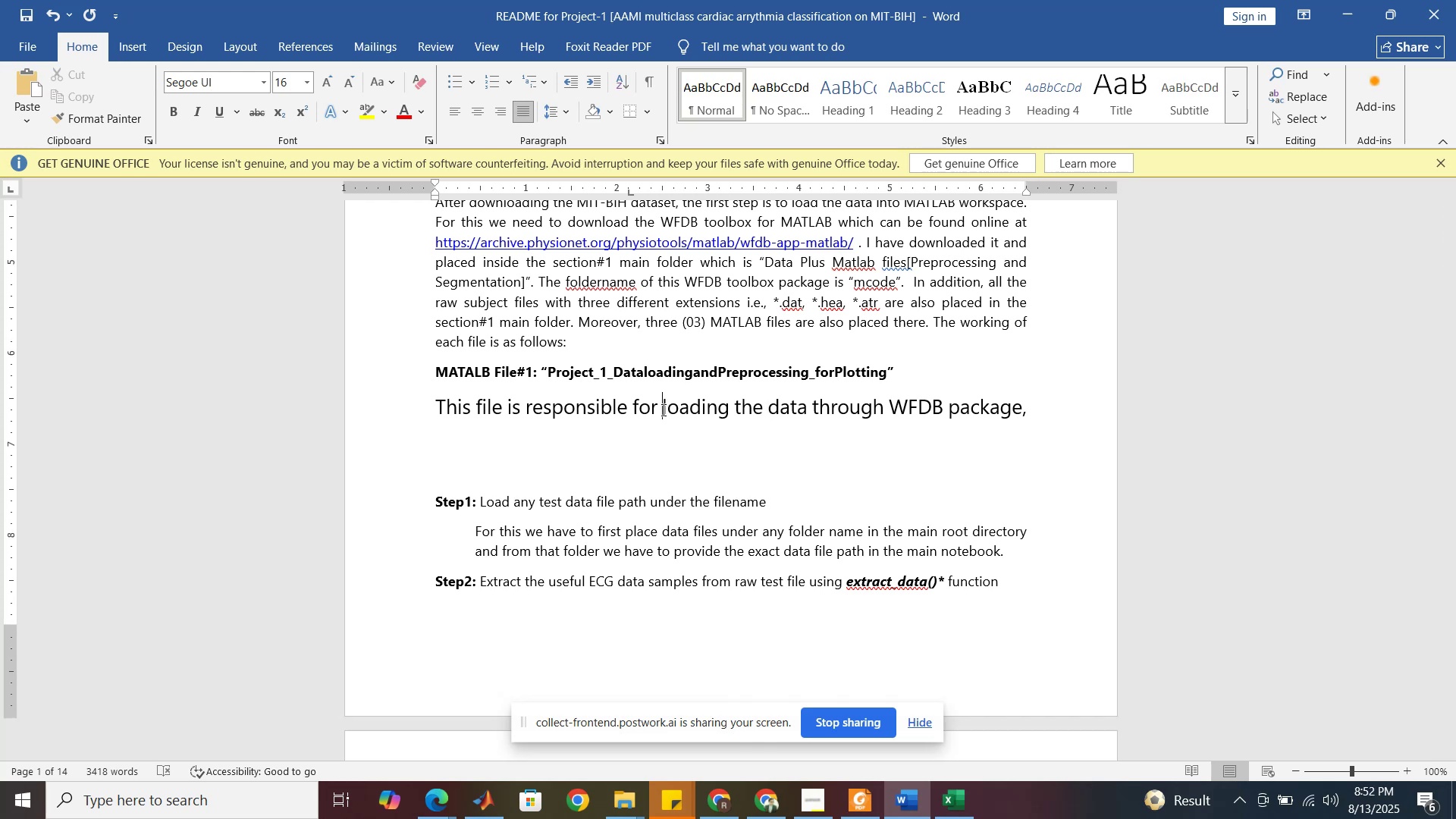 
wait(6.06)
 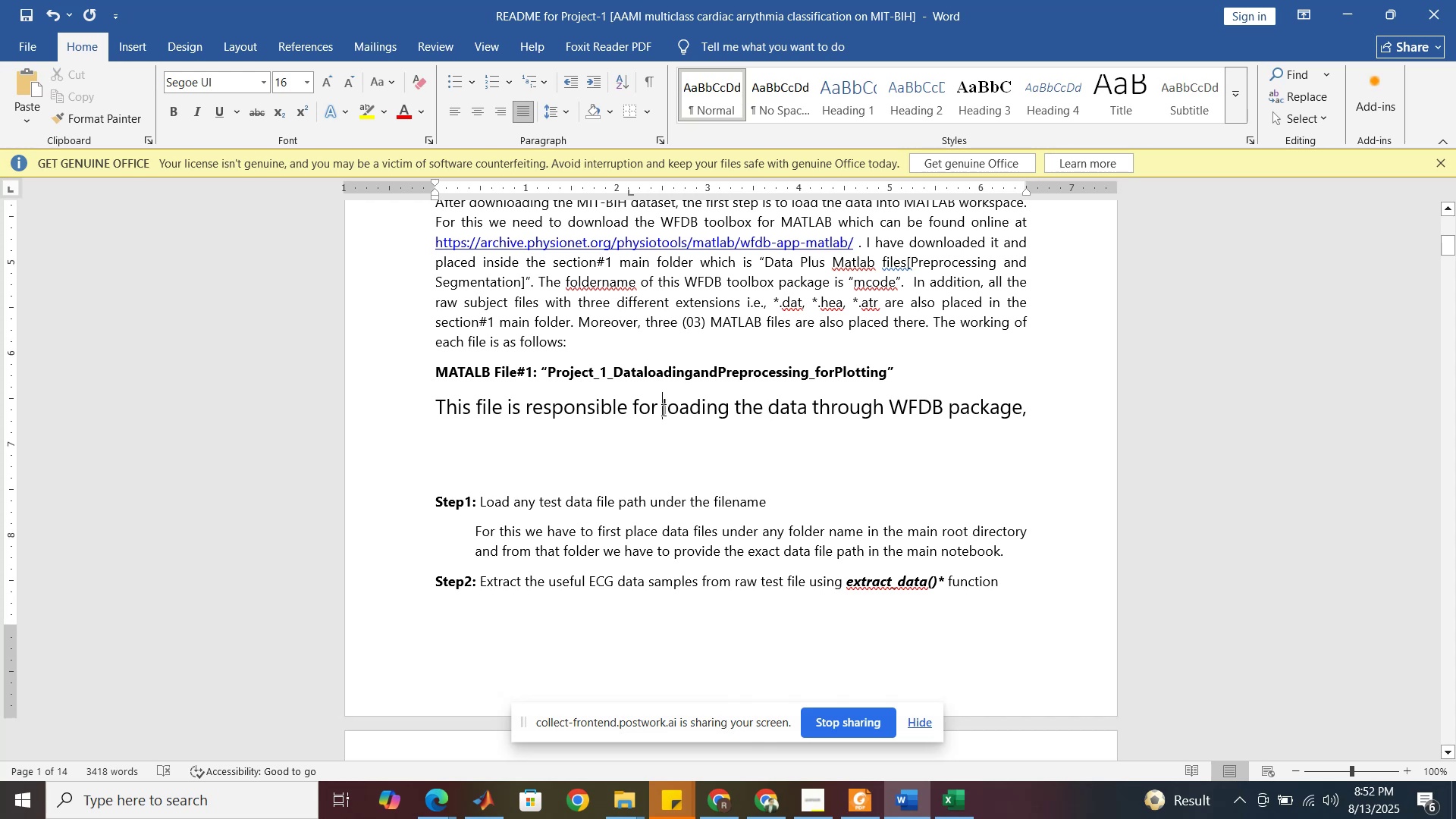 
type(visula)
 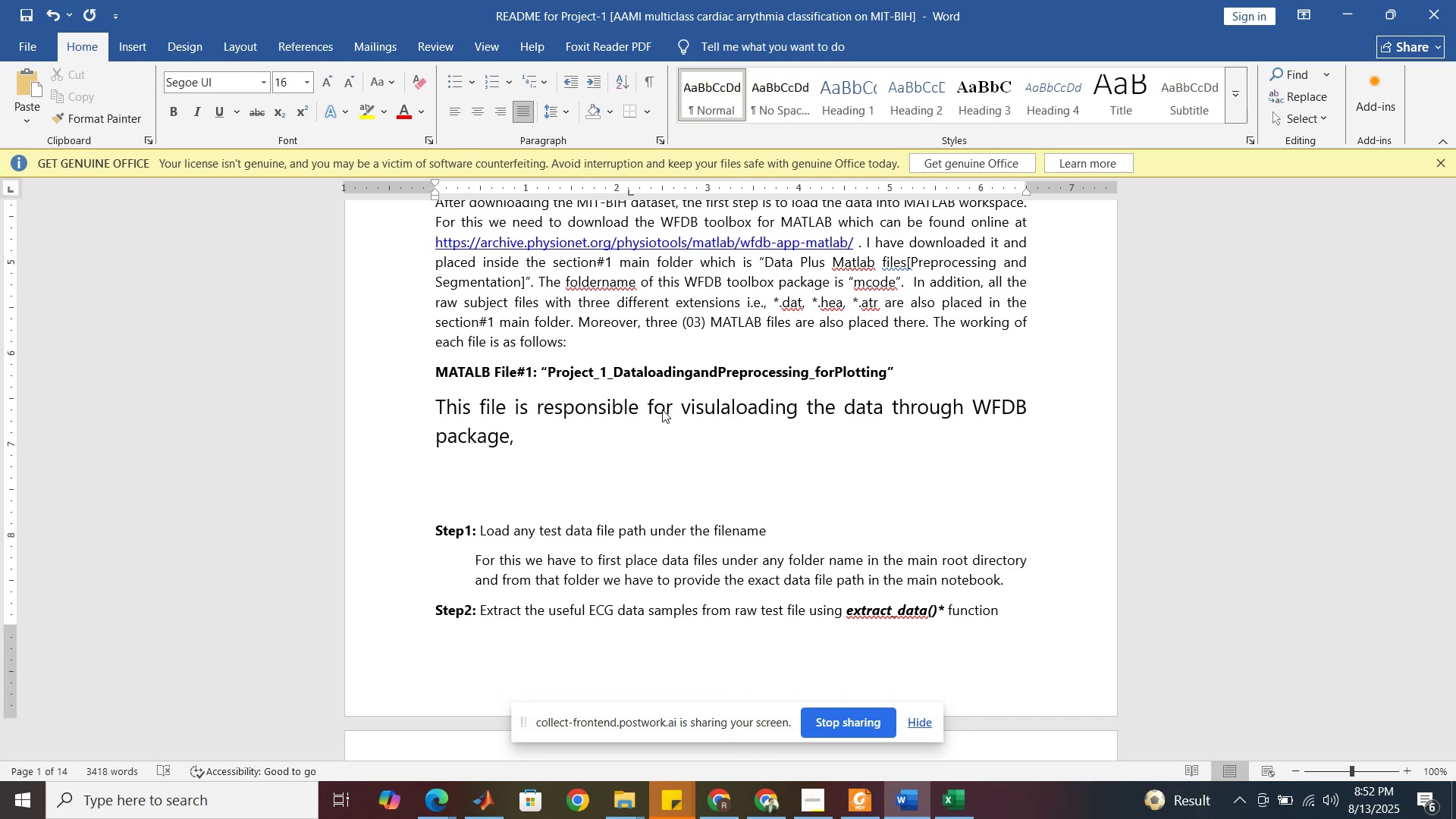 
key(Backspace)
key(Backspace)
type(alizing )
 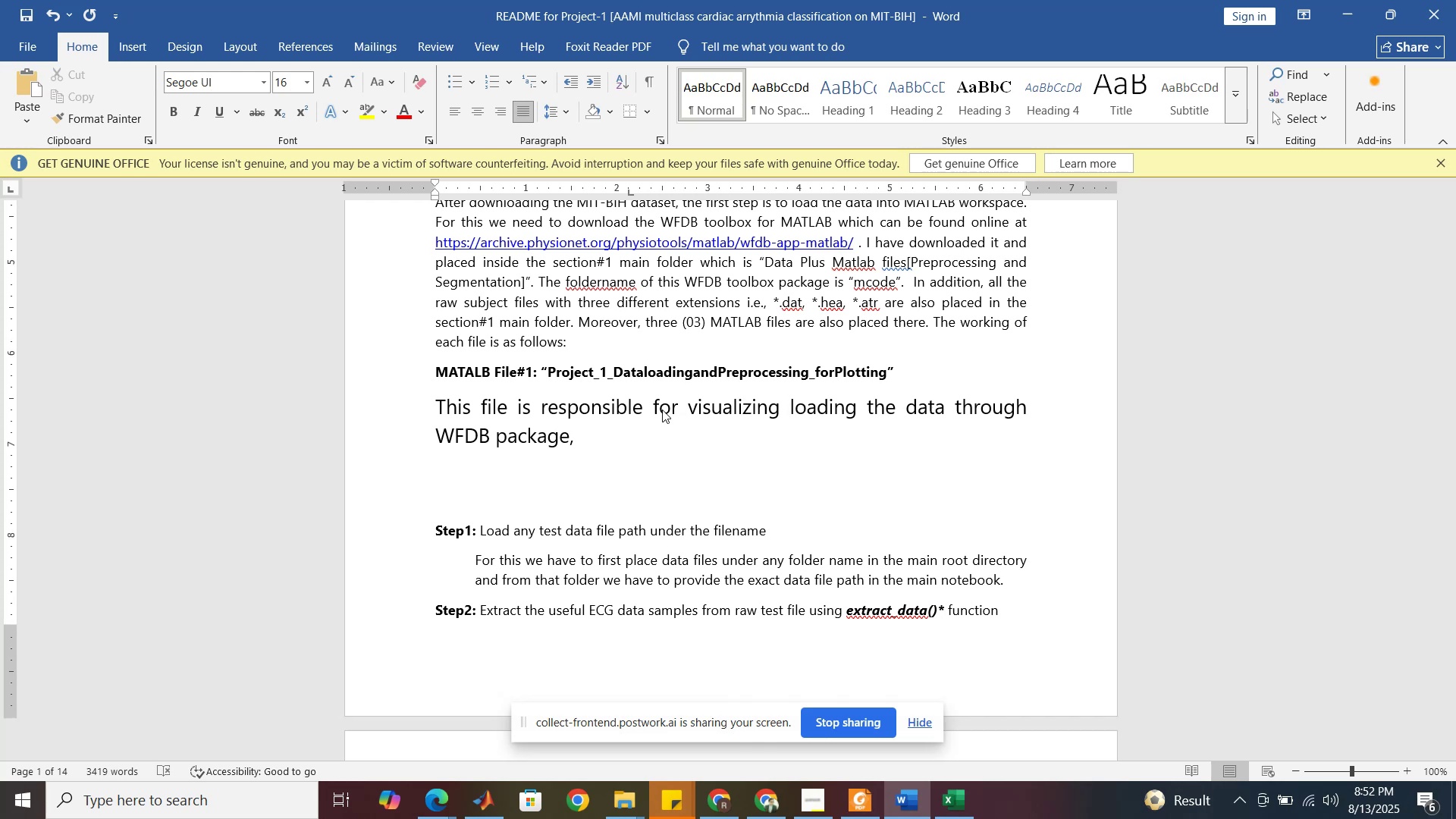 
wait(8.97)
 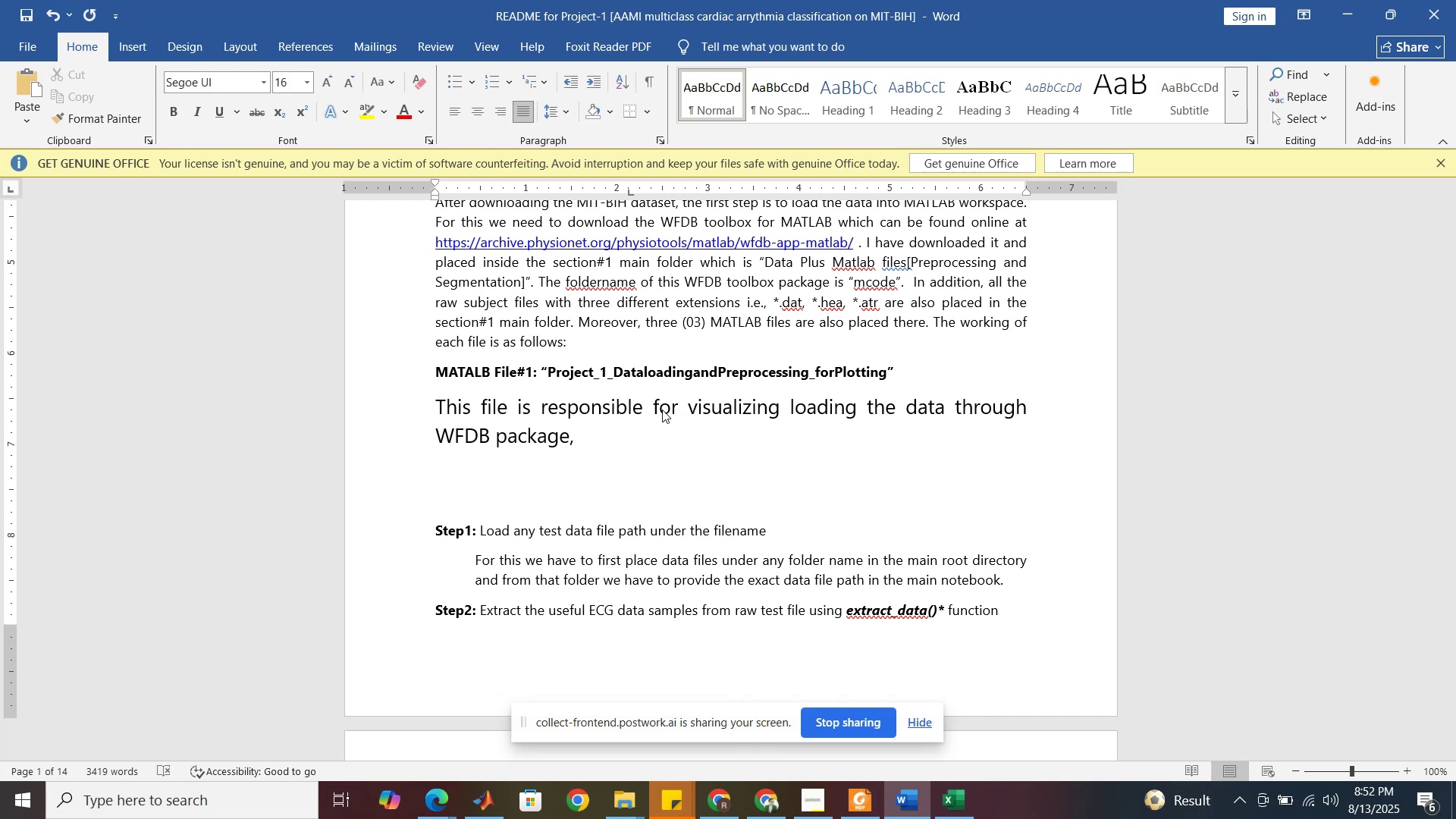 
type(the )
 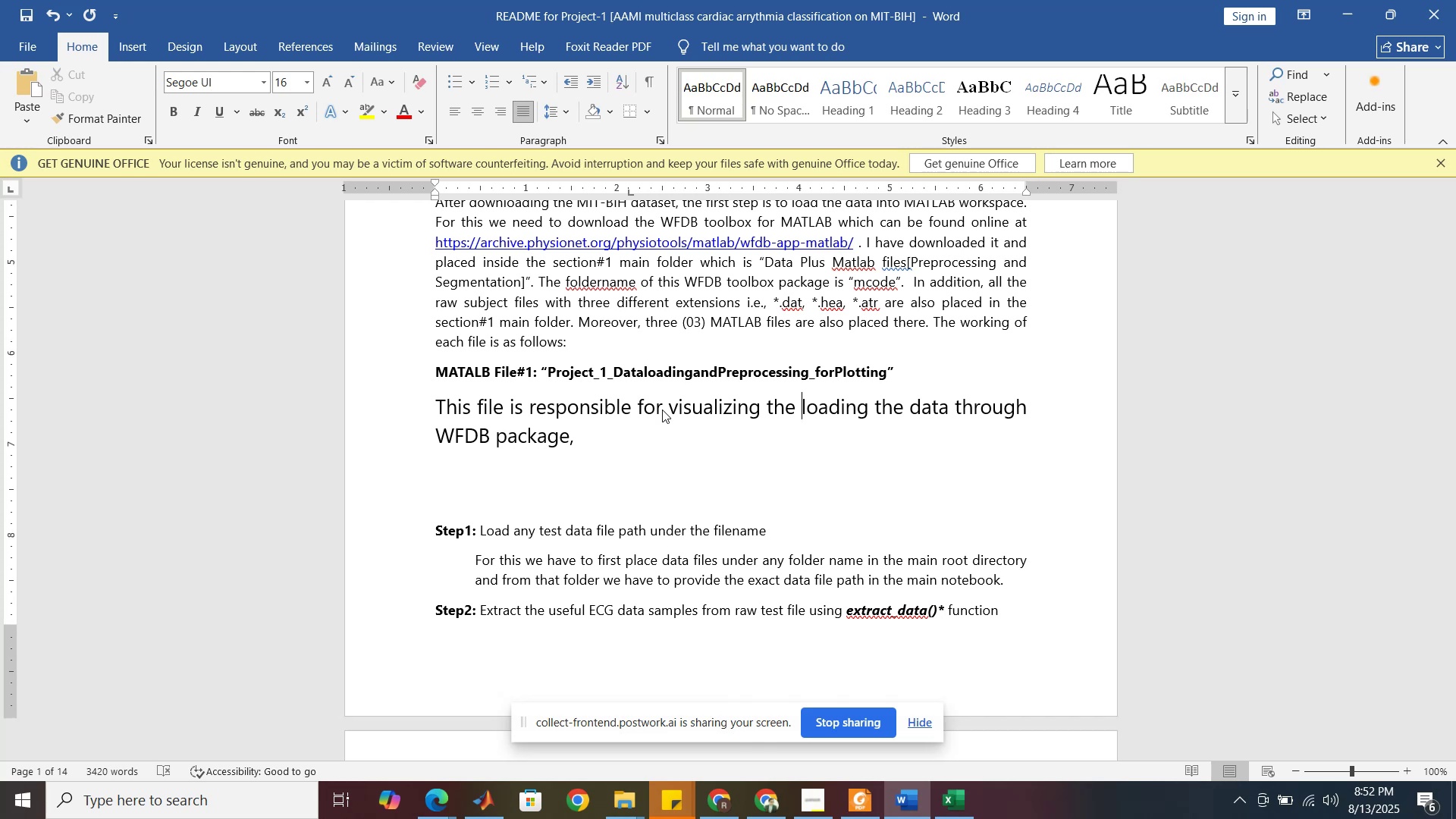 
type(smal)
key(Backspace)
key(Backspace)
key(Backspace)
key(Backspace)
key(Backspace)
type( )
 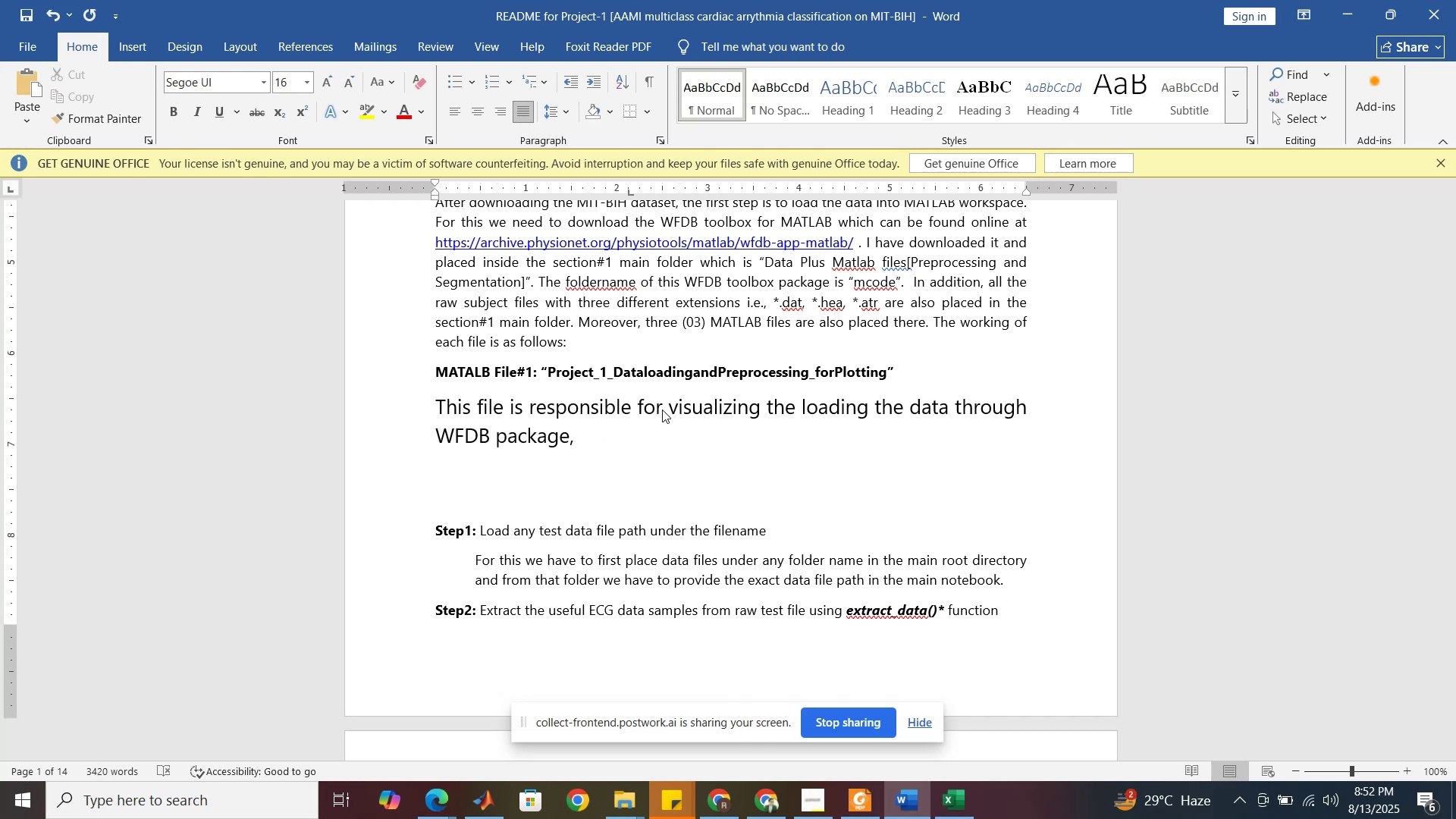 
type(small segment of data )
 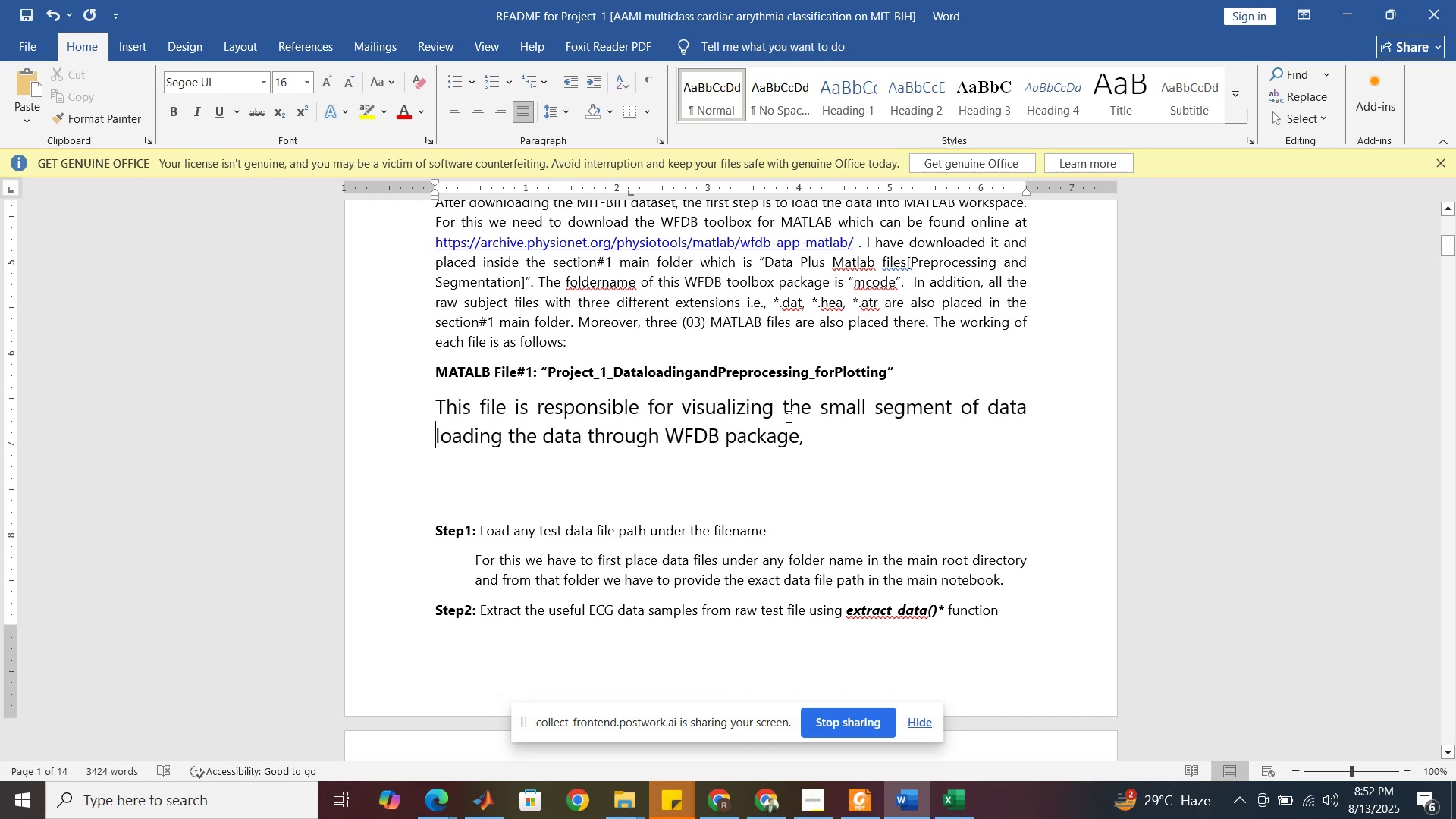 
left_click([783, 410])
 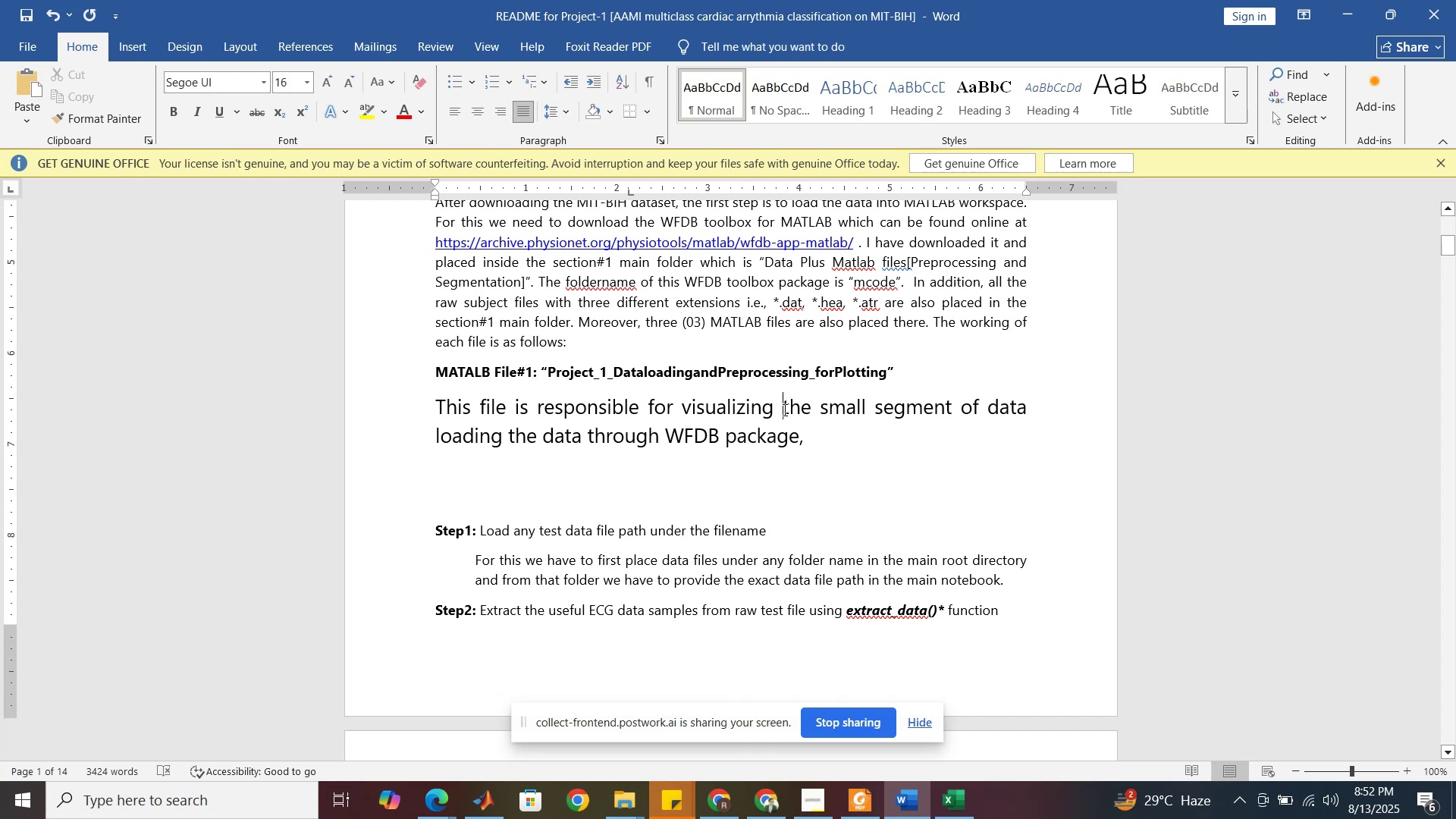 
type(all the steps )
 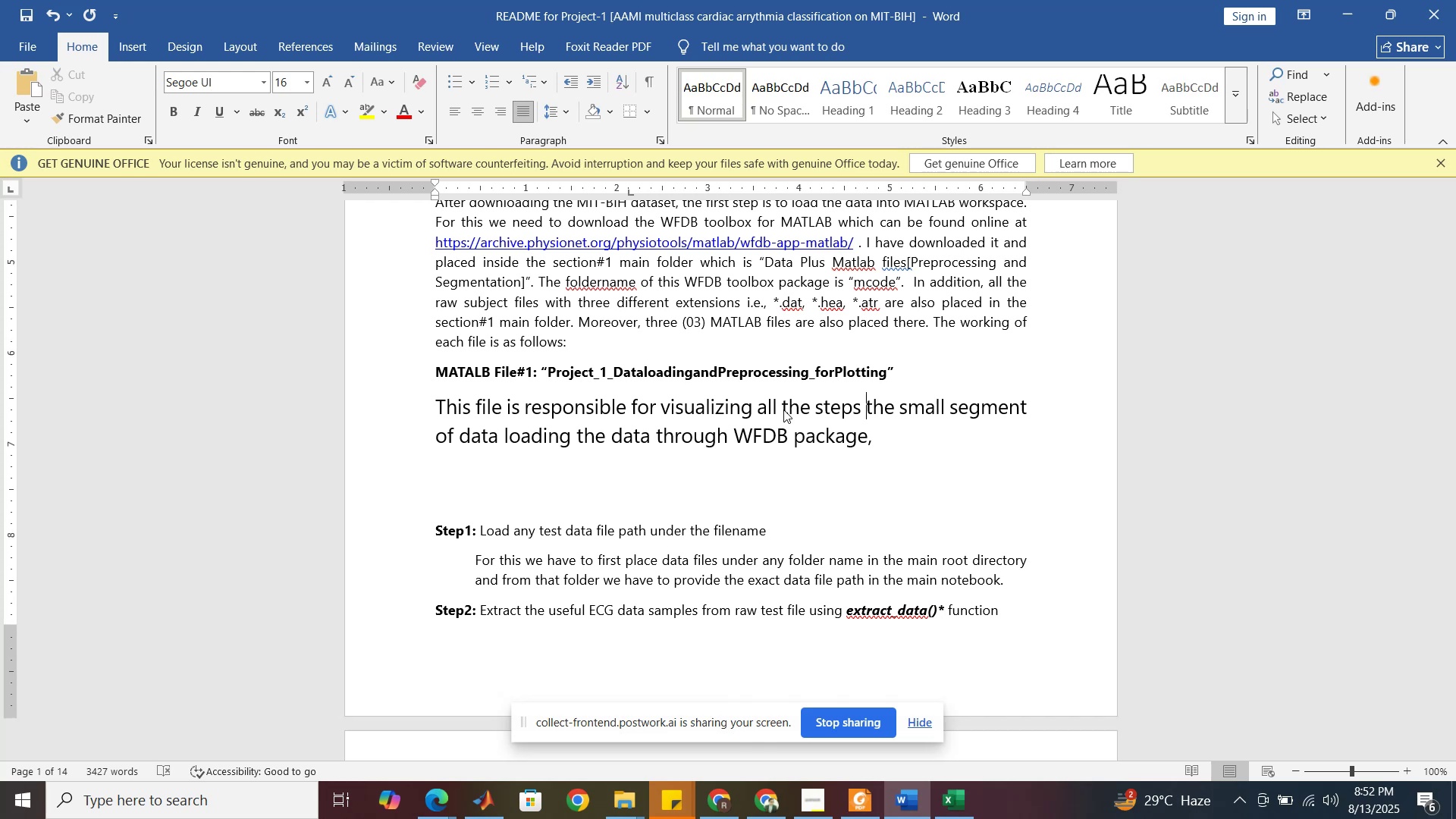 
wait(9.81)
 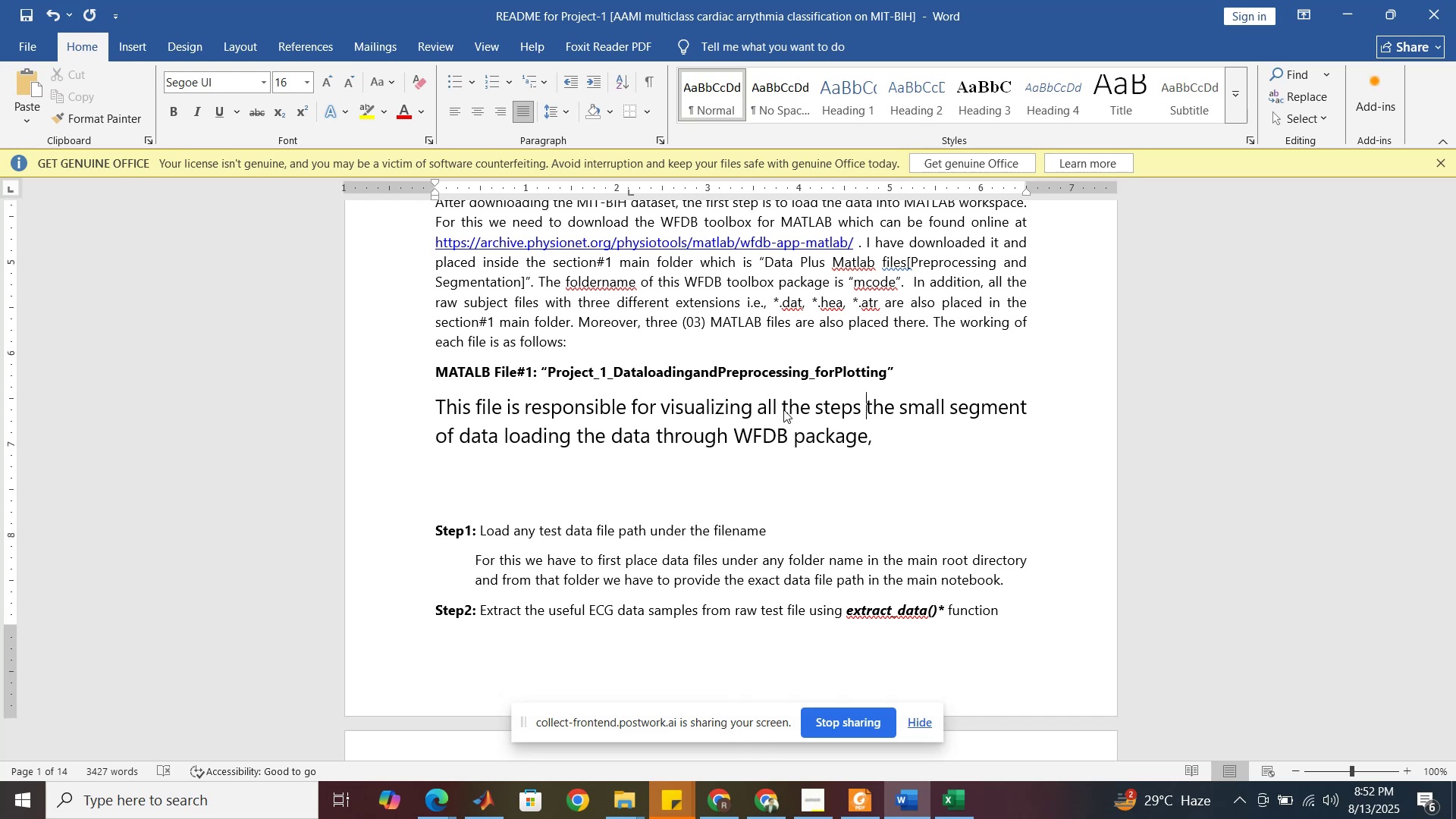 
type(under )
 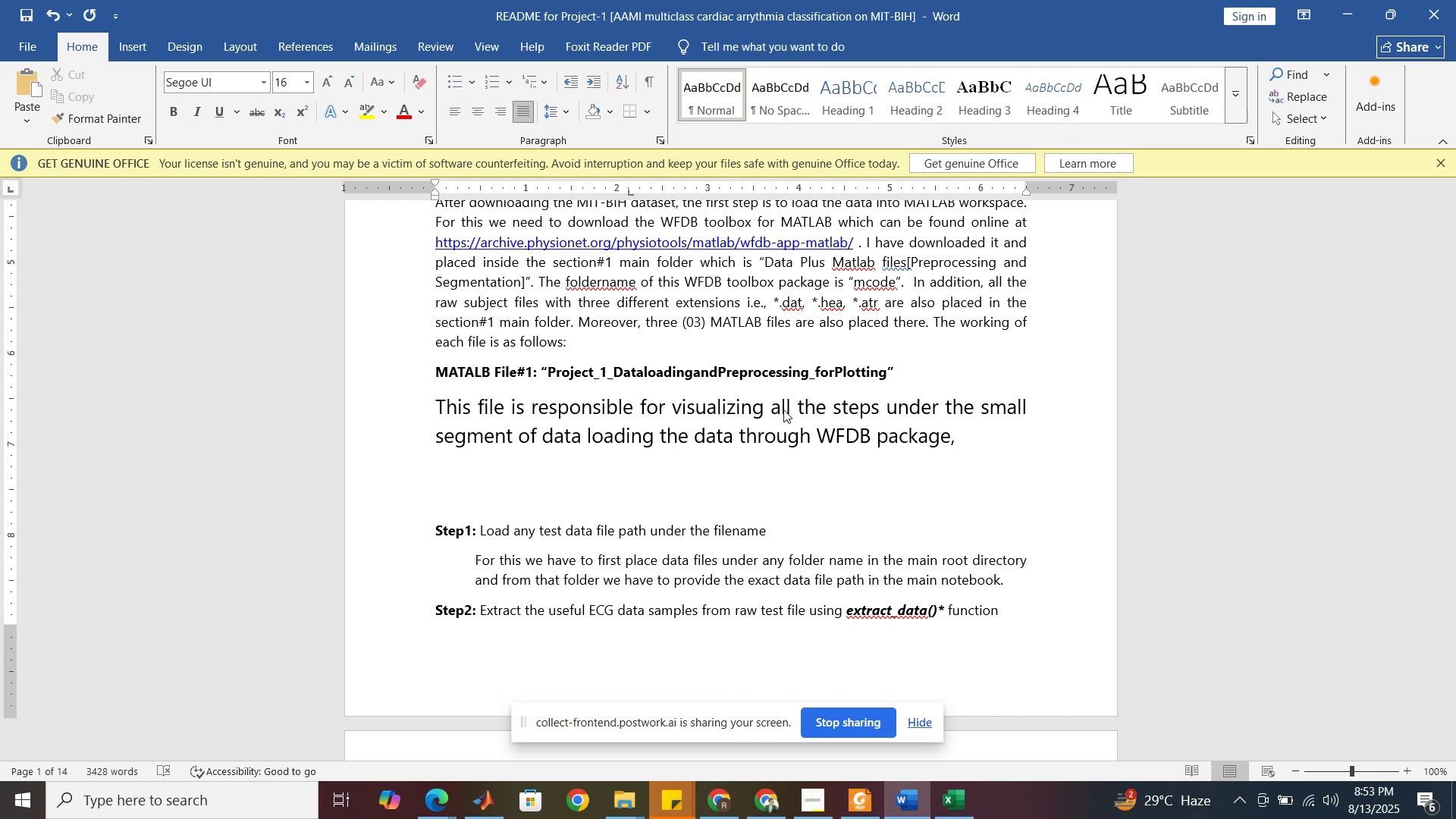 
wait(8.17)
 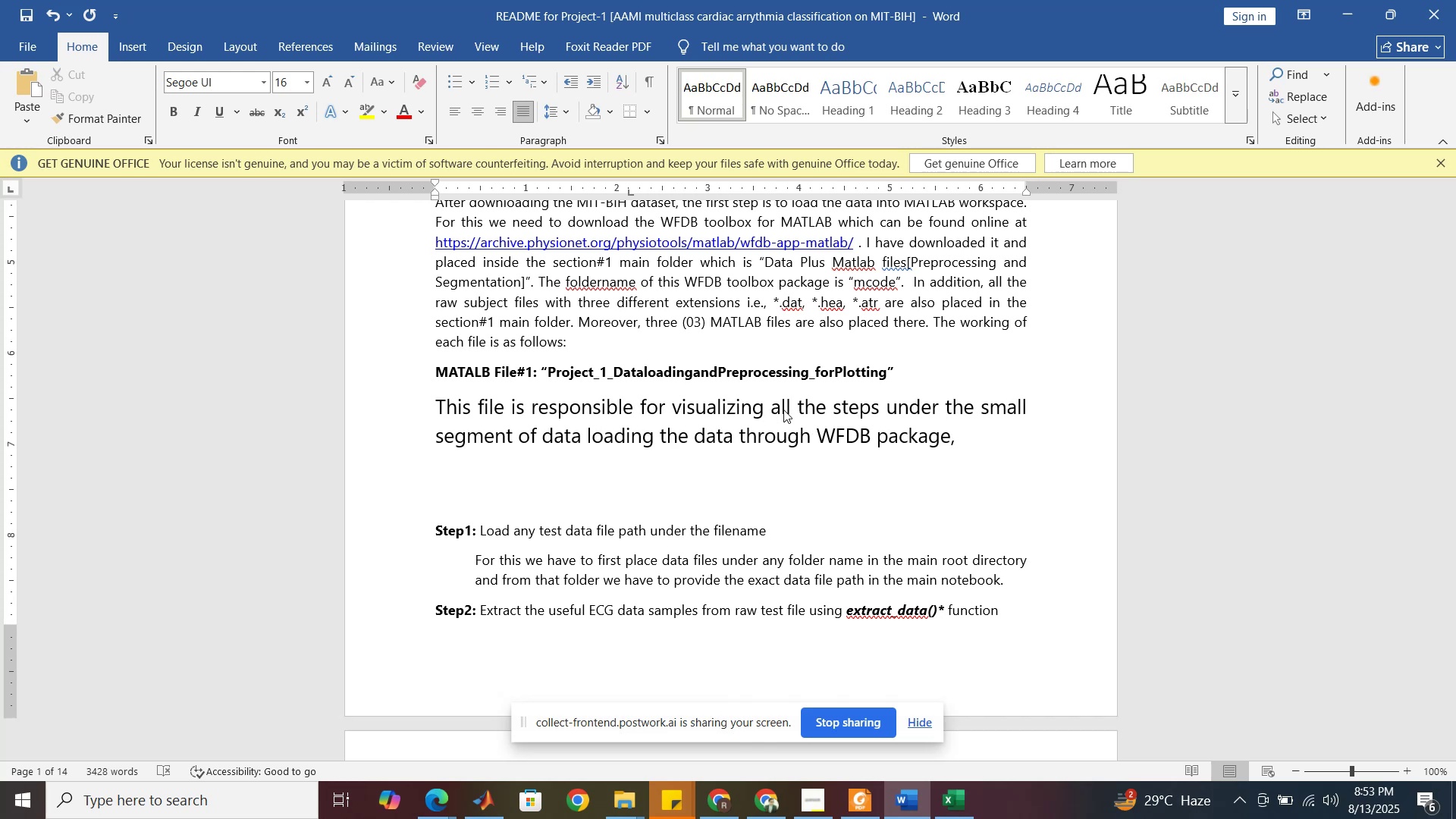 
key(Backspace)
key(Backspace)
key(Backspace)
key(Backspace)
key(Backspace)
key(Backspace)
type(included under)
key(Backspace)
key(Backspace)
key(Backspace)
 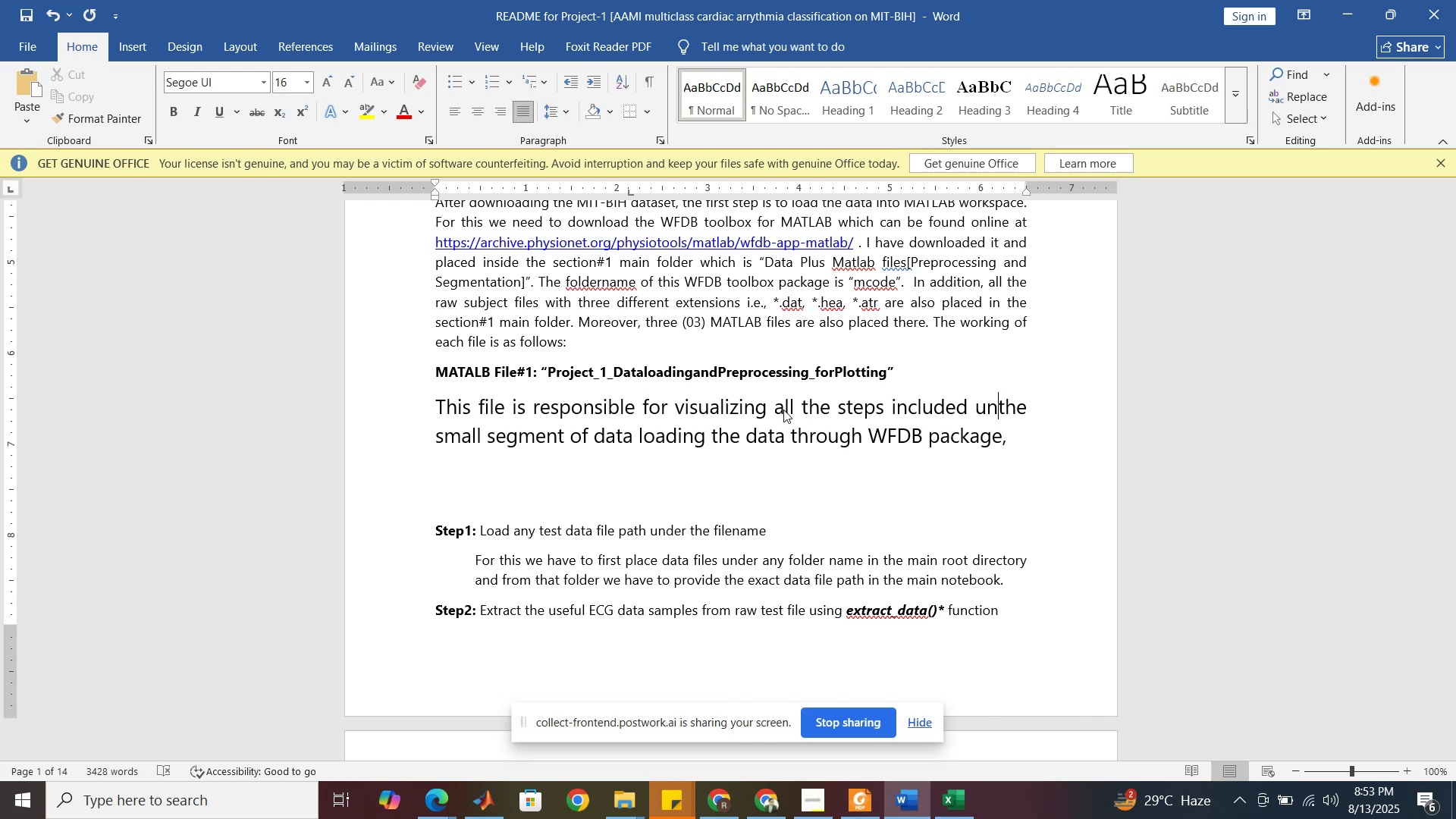 
key(Backspace)
key(Backspace)
key(Backspace)
key(Backspace)
key(Backspace)
key(Backspace)
key(Backspace)
key(Backspace)
key(Backspace)
key(Backspace)
key(Backspace)
type(in section#1 i.e., )
 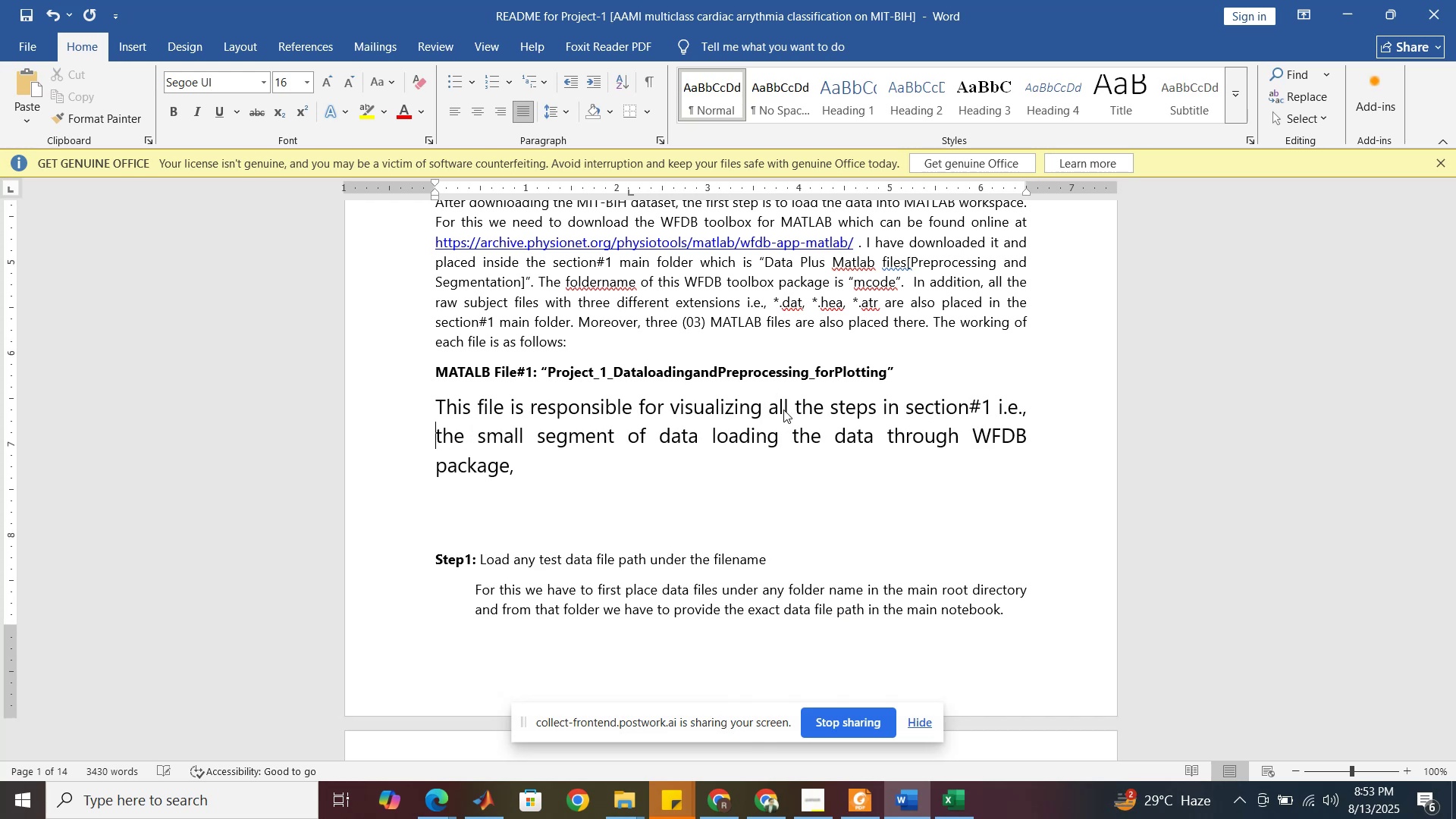 
scroll: coordinate [836, 287], scroll_direction: up, amount: 2.0
 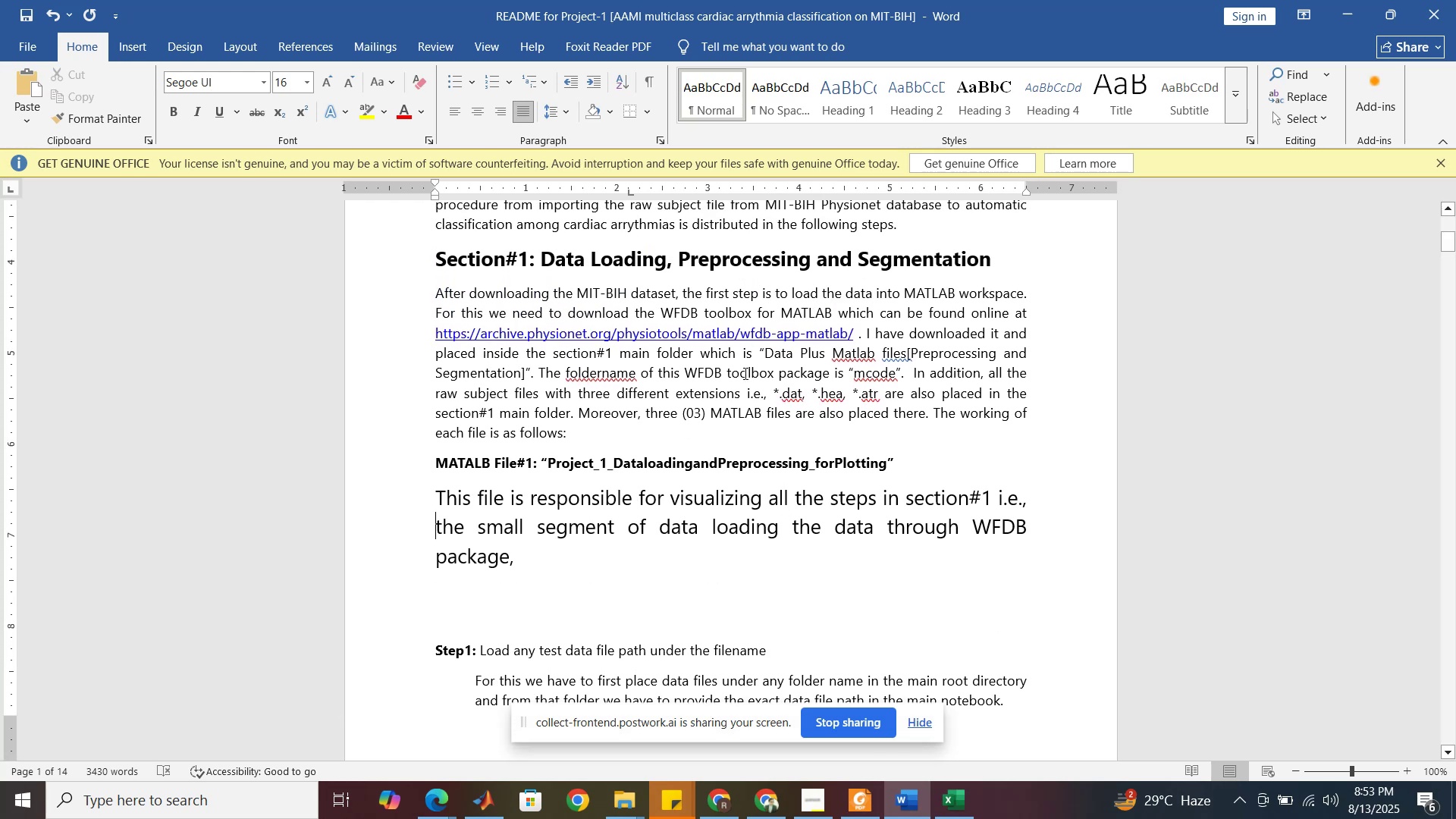 
scroll: coordinate [741, 378], scroll_direction: down, amount: 2.0
 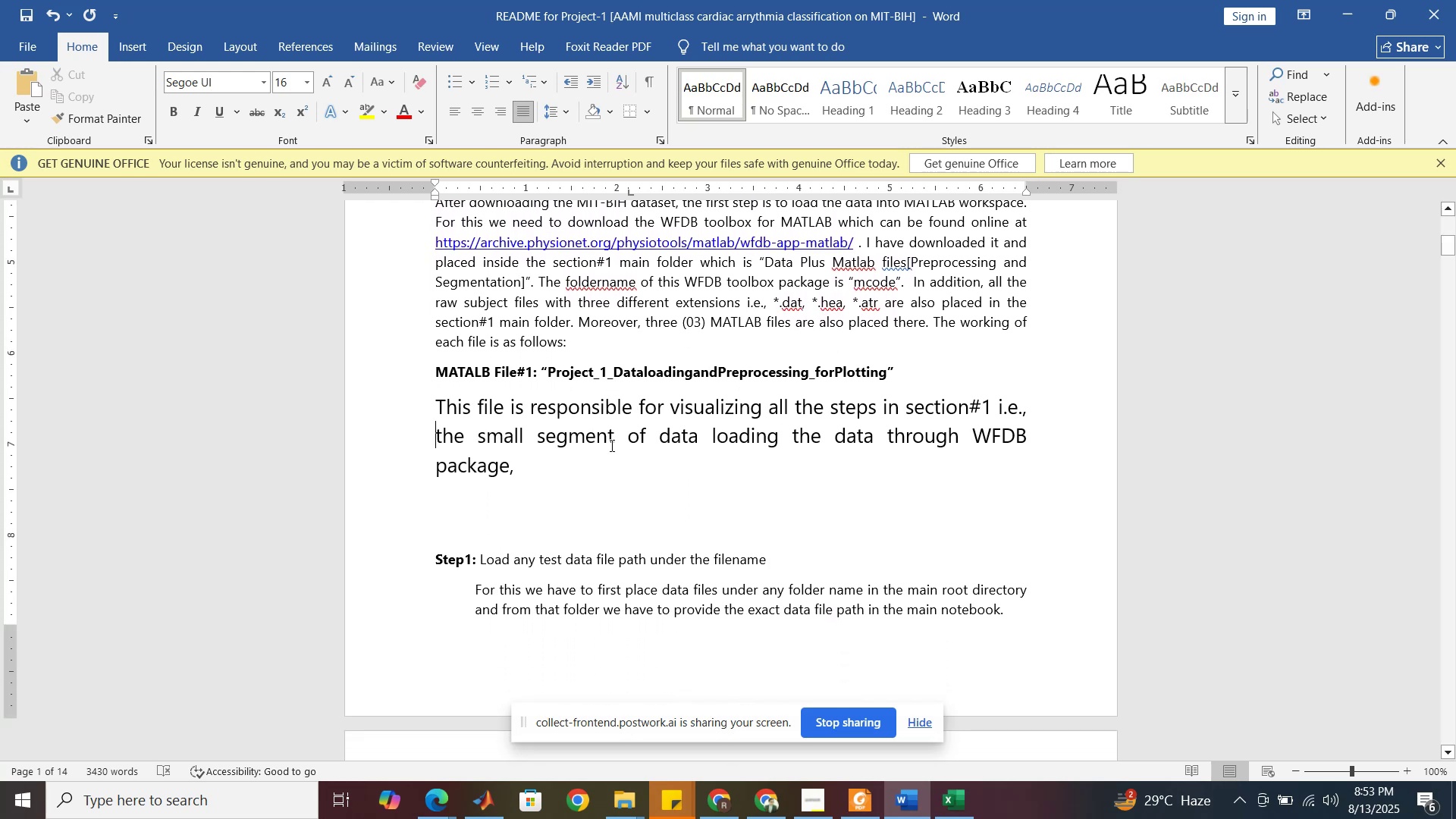 
type(loading, preprocessing and sef)
key(Backspace)
type(gmentation for a [Delete][Delete][Delete][Delete])
 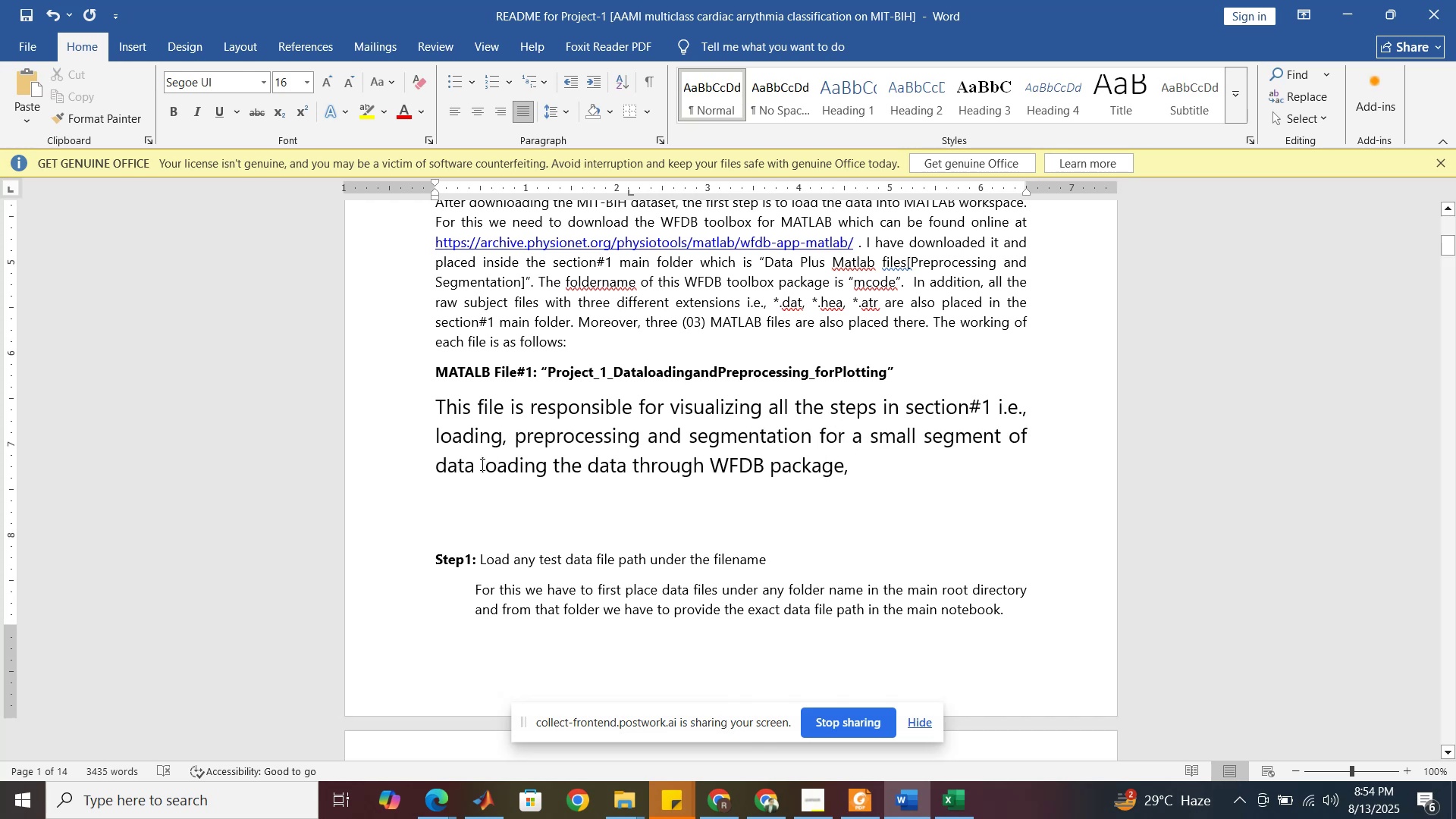 
left_click_drag(start_coordinate=[481, 464], to_coordinate=[817, 465])
 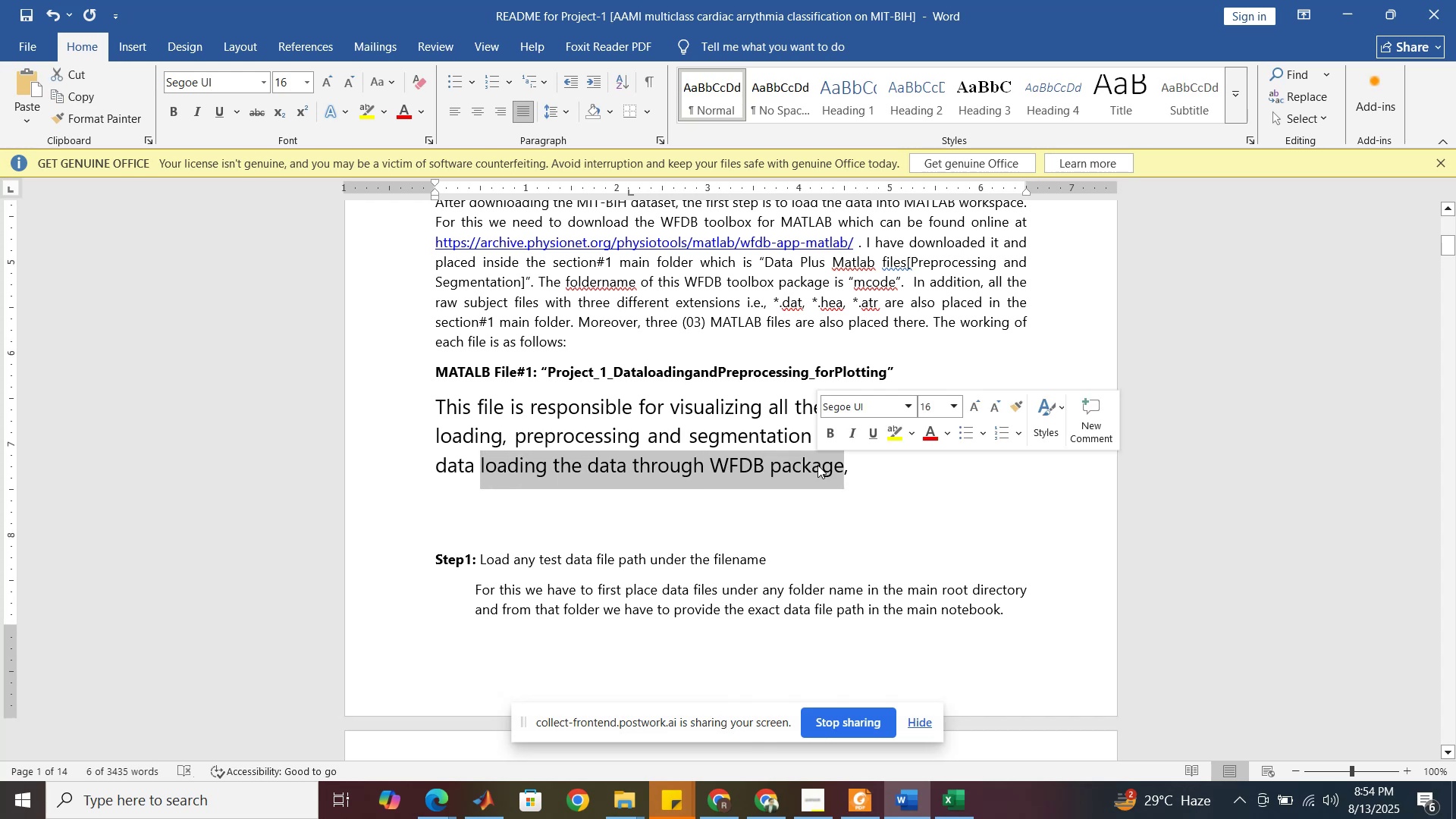 
key(Backspace)
 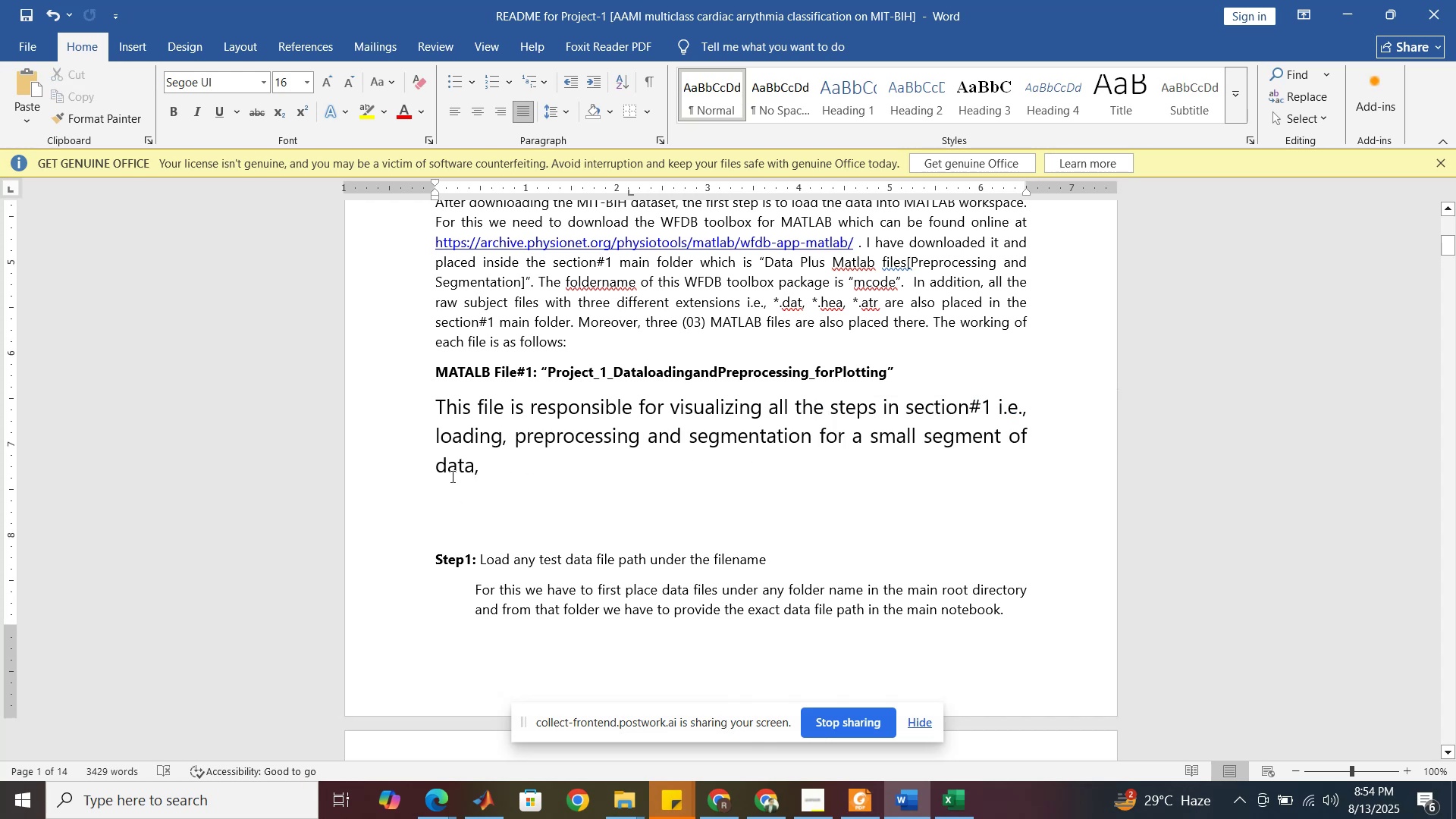 
left_click([436, 462])
 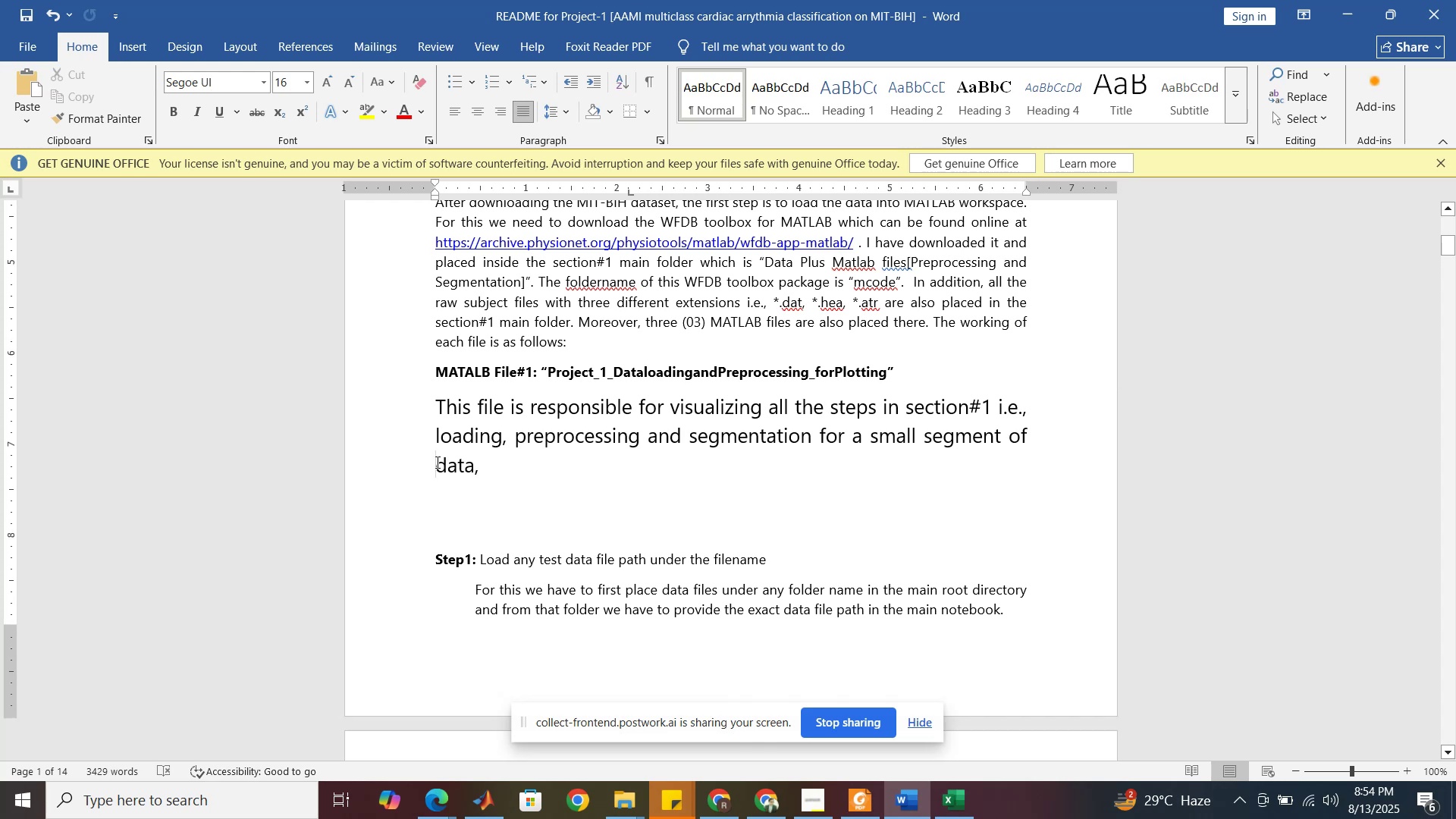 
type(MIT-BIH )
 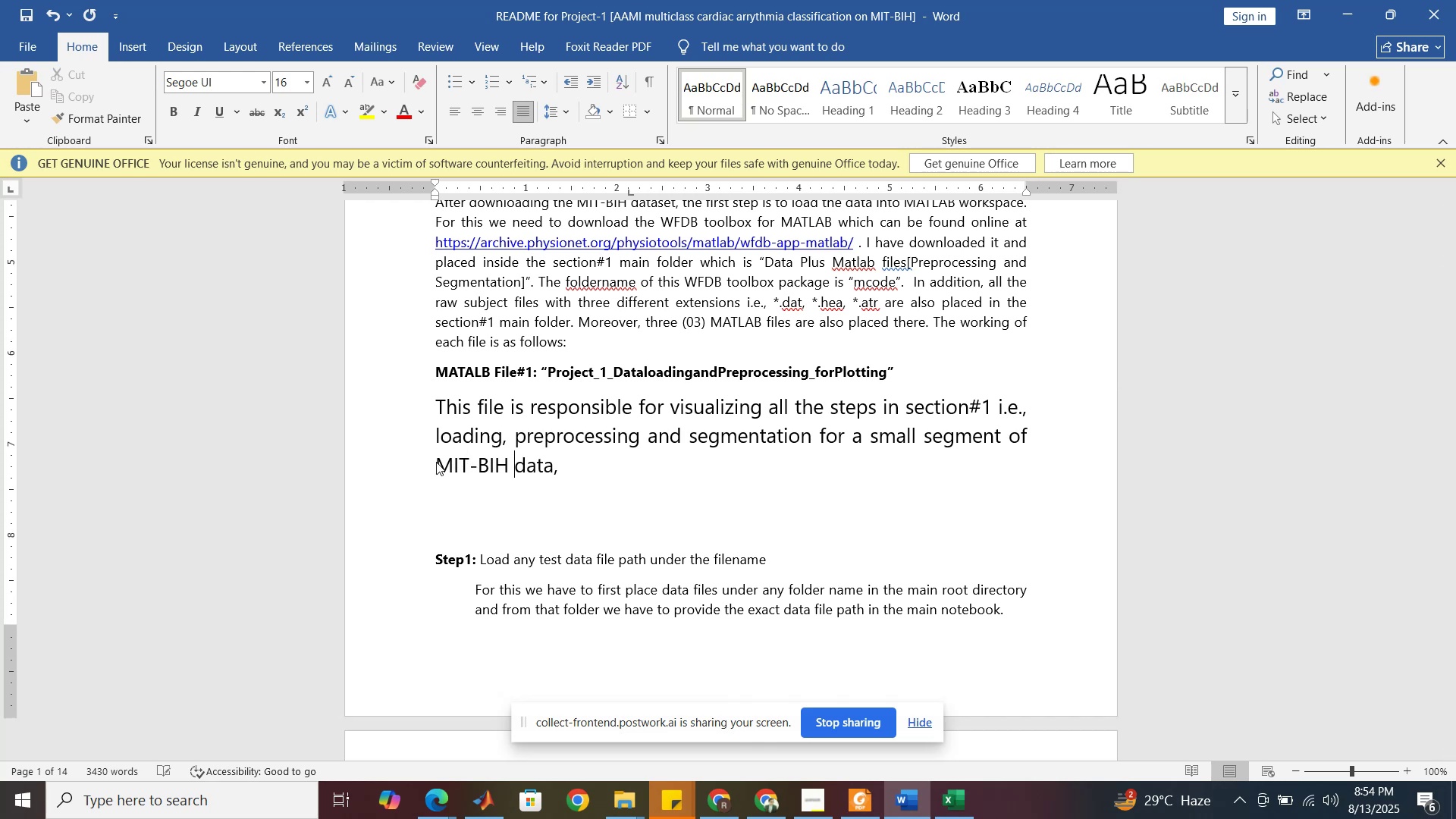 
left_click([556, 470])
 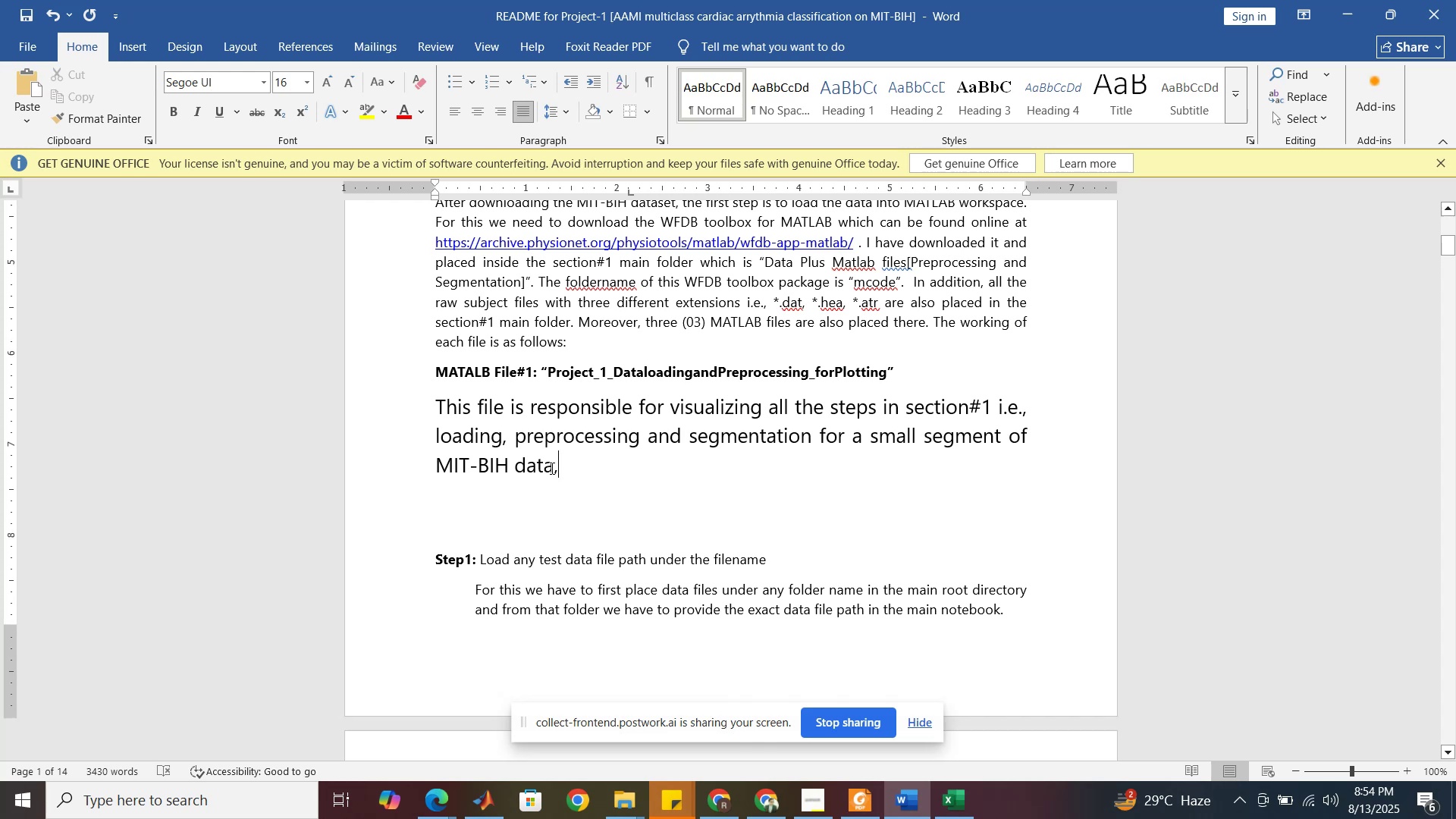 
left_click([551, 468])
 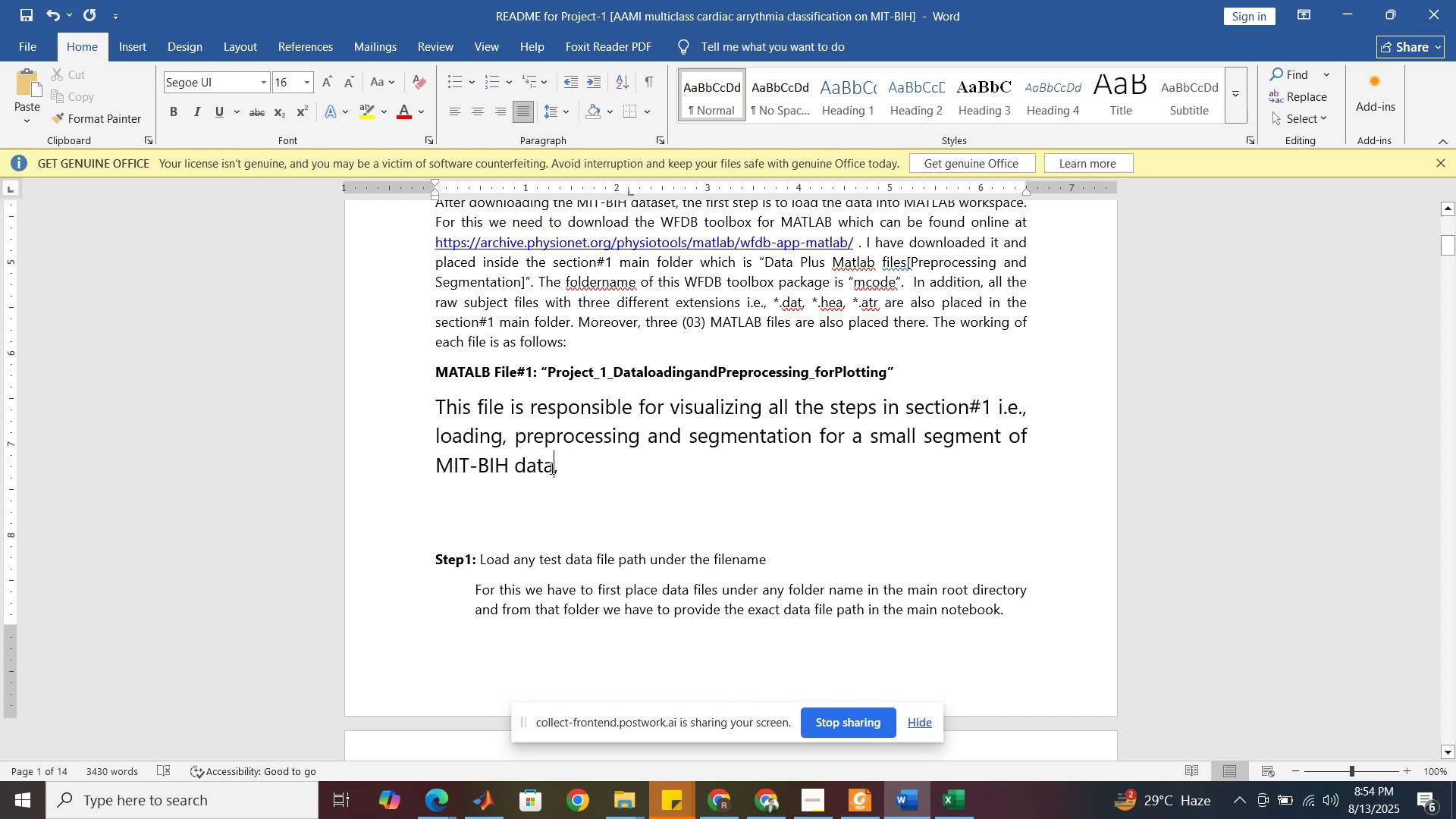 
key(Space)
 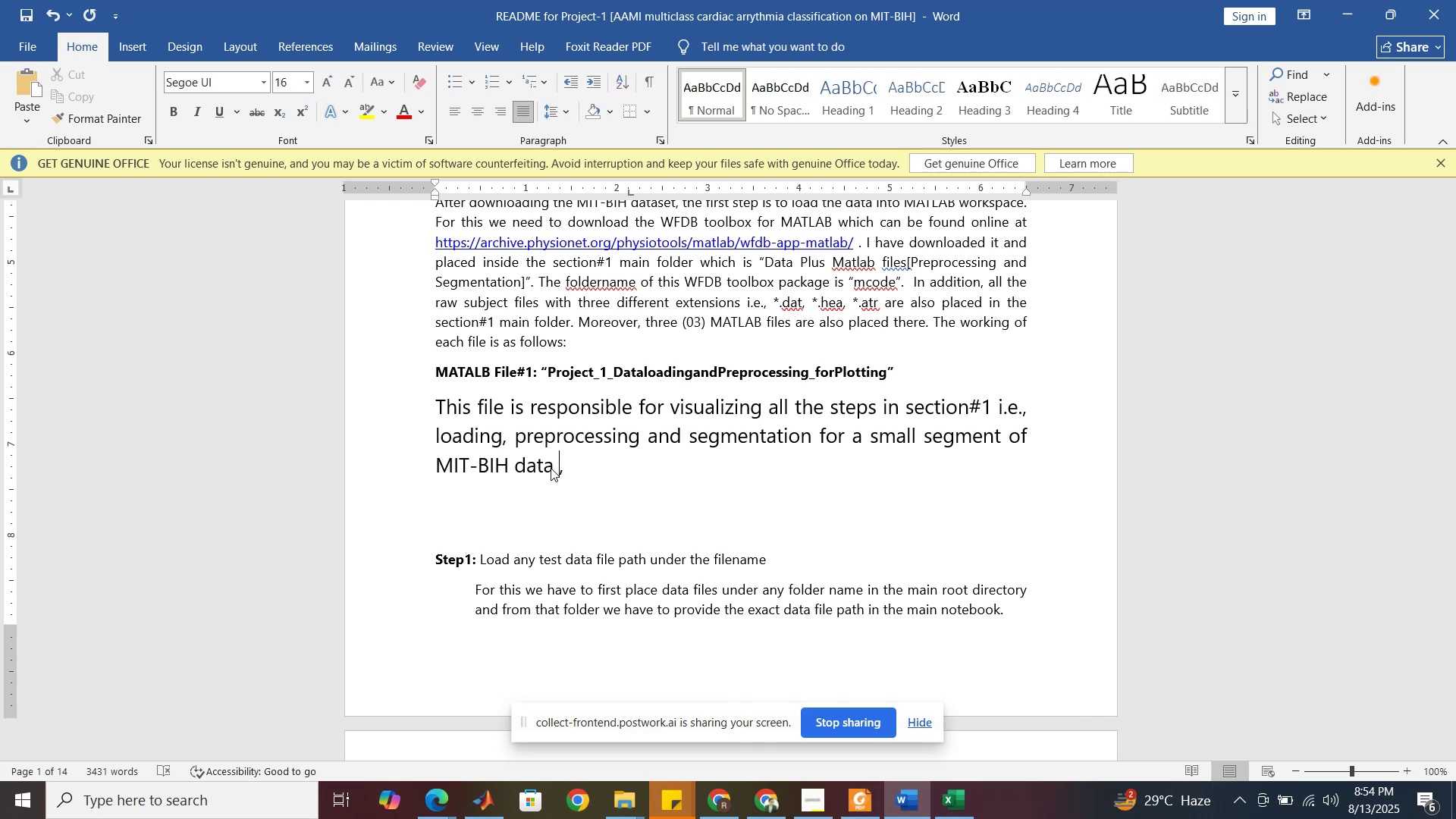 
key(Backspace)
type(, for example 5 )
 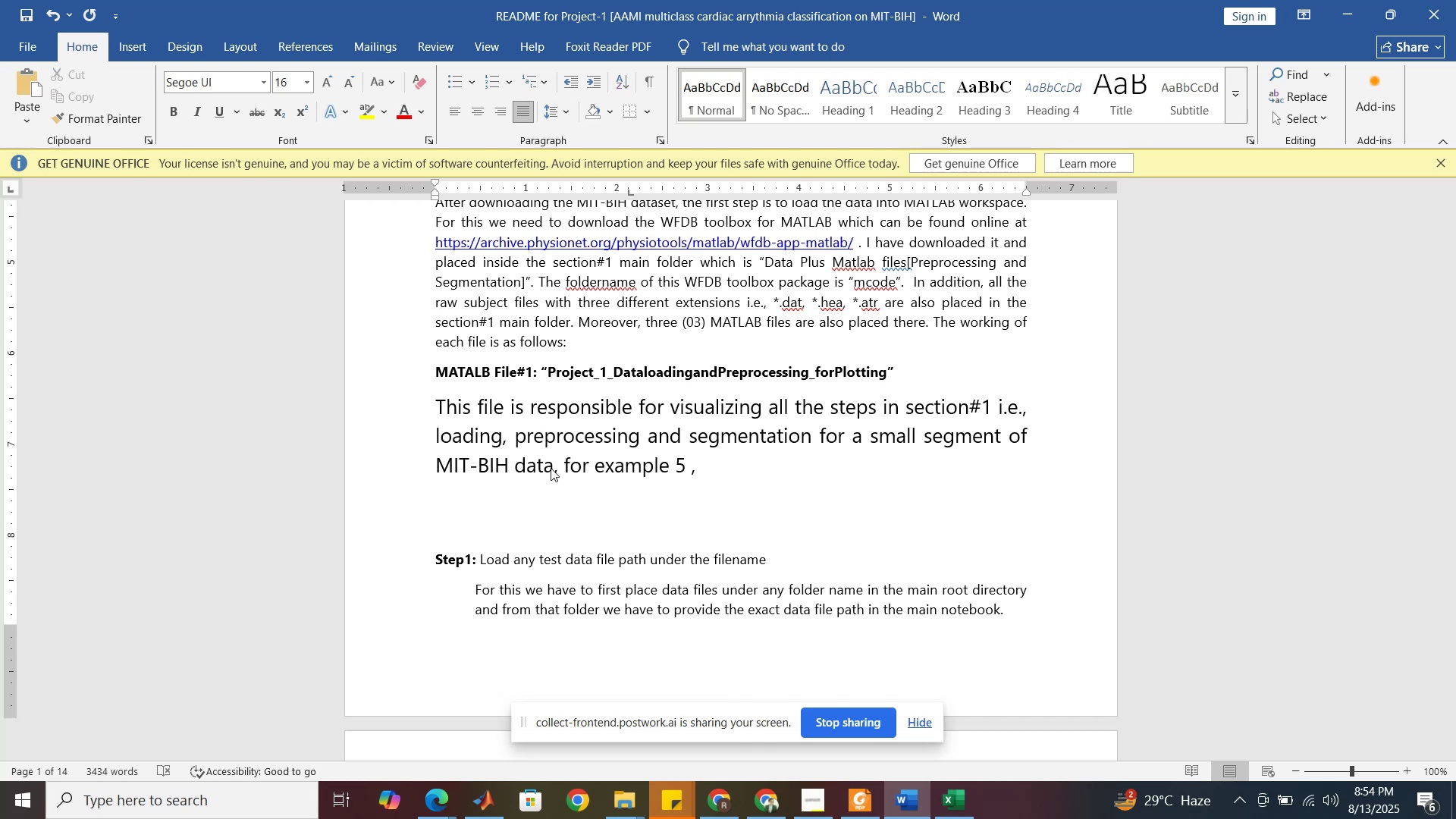 
wait(5.33)
 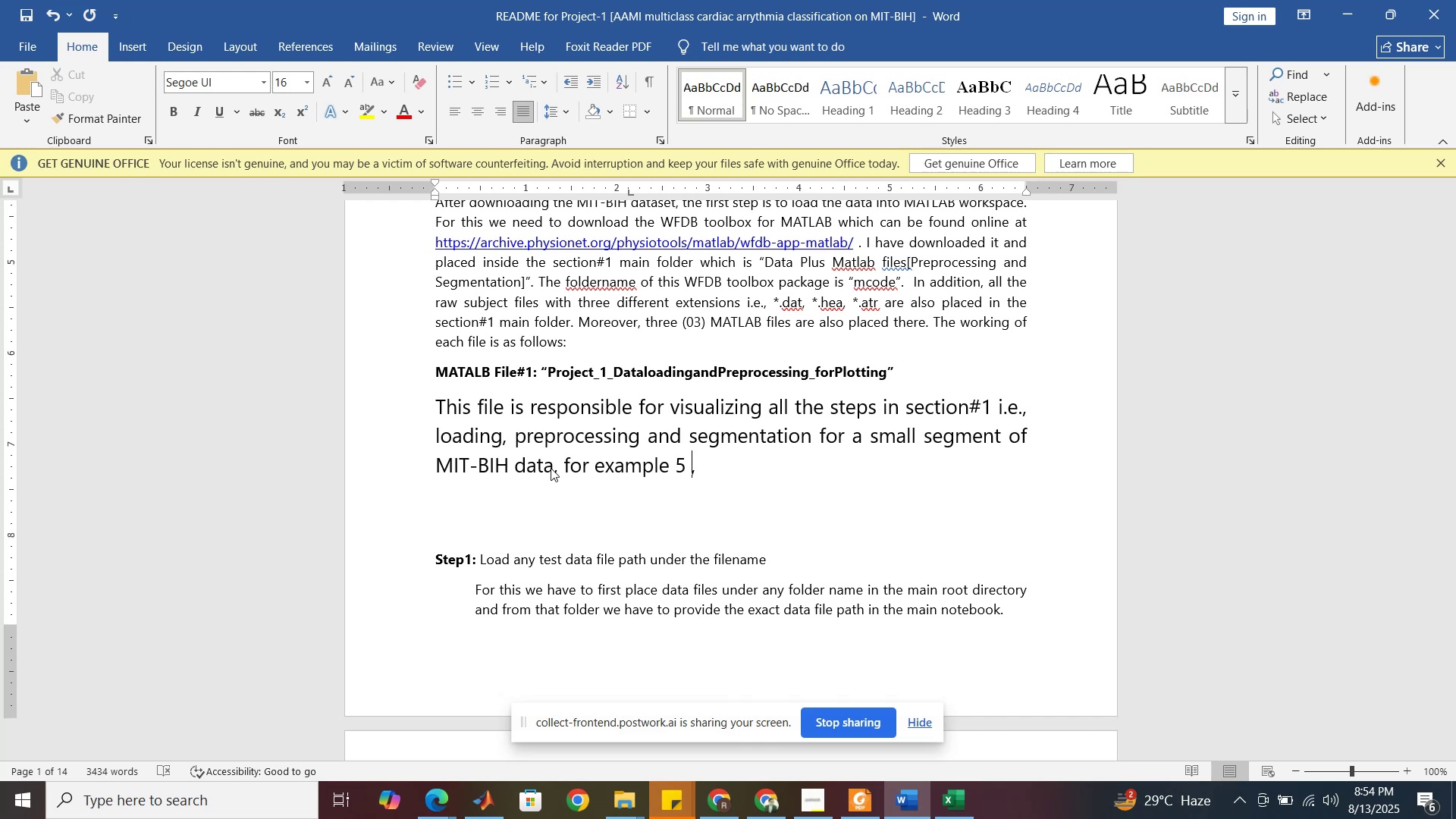 
type(or 10)
key(Backspace)
key(Backspace)
key(Backspace)
key(Backspace)
key(Backspace)
key(Backspace)
type(, 10 or 20 seconds data)
 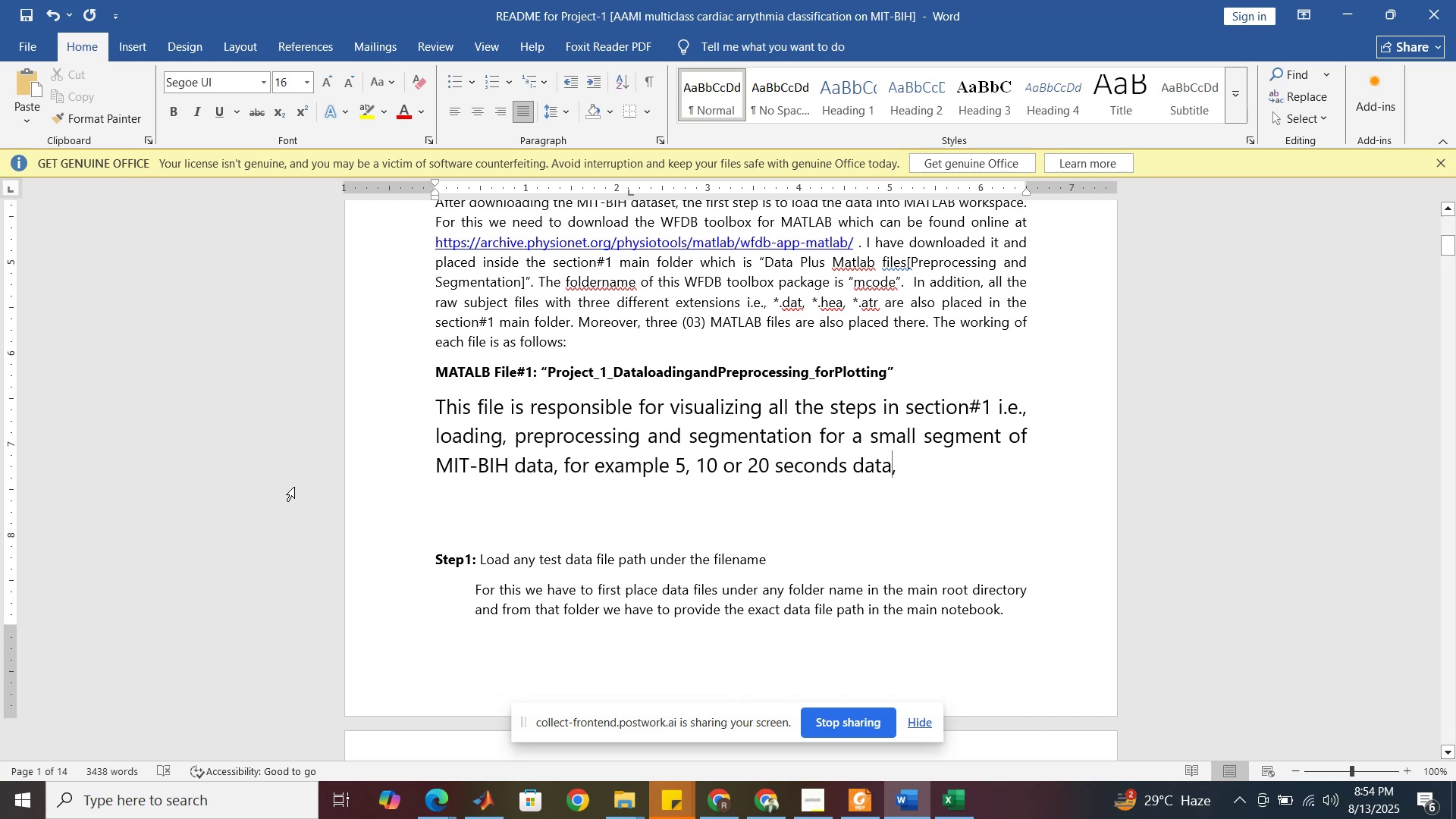 
left_click([553, 469])
 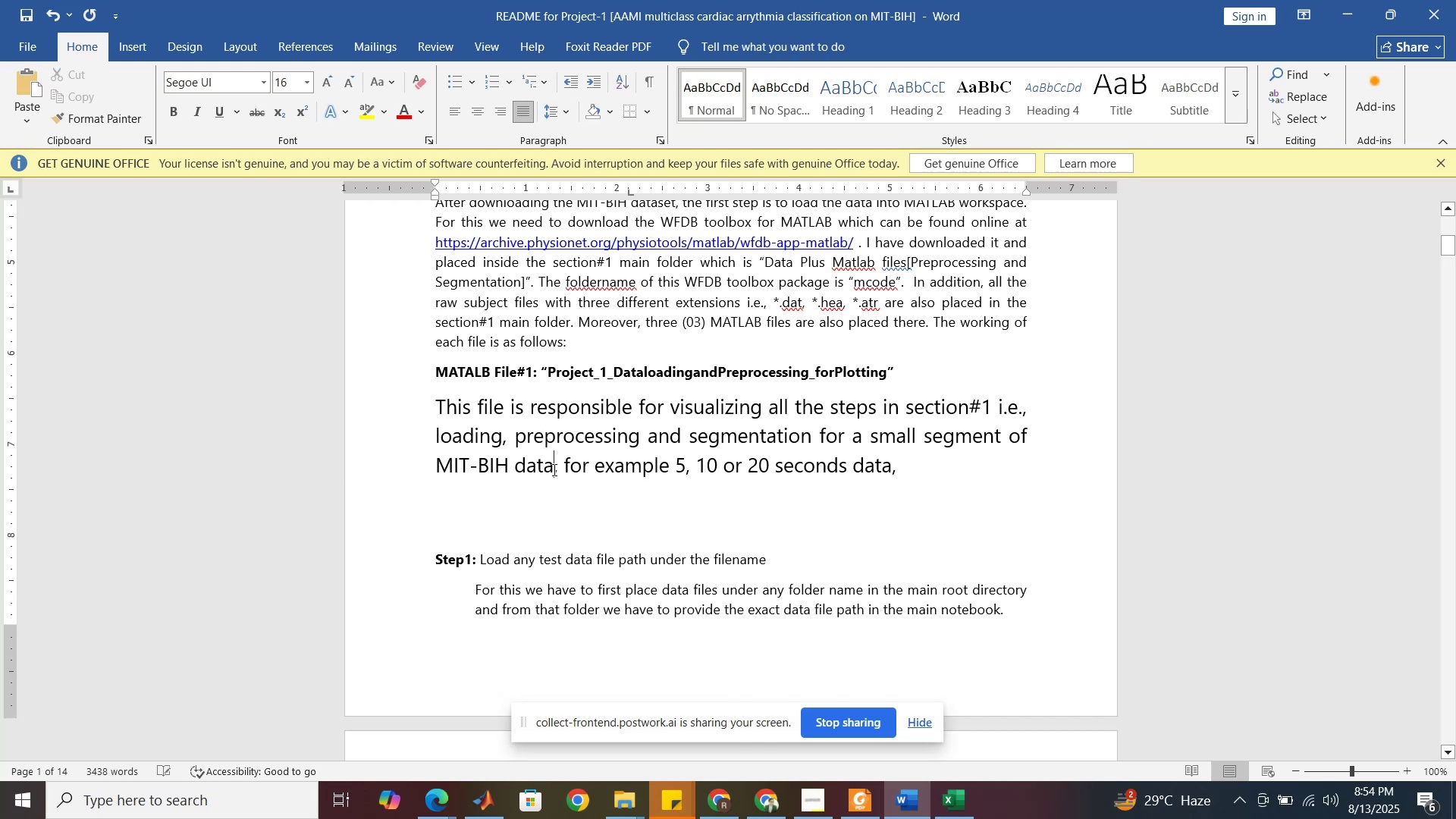 
type(set)
 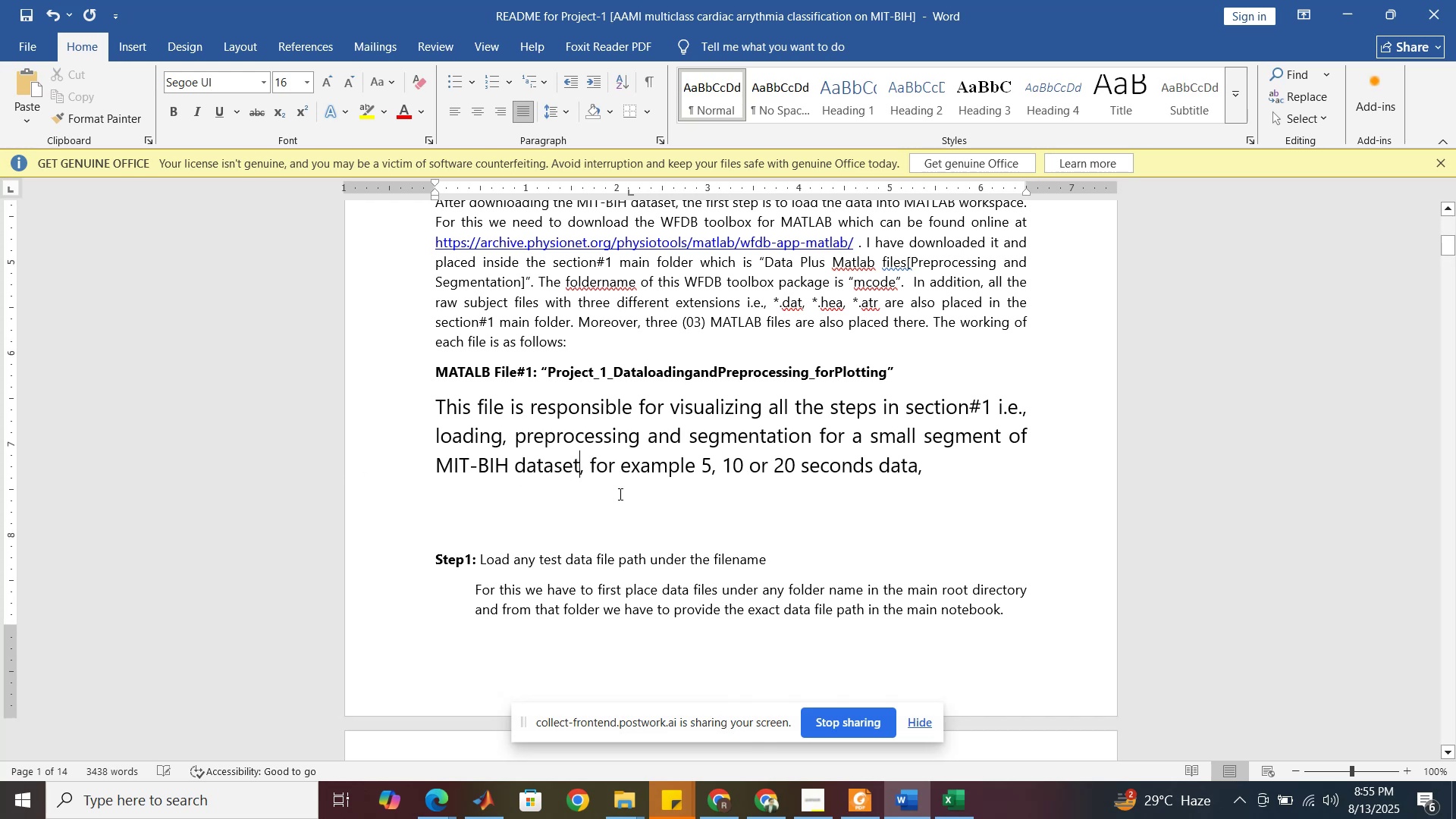 
left_click([619, 494])
 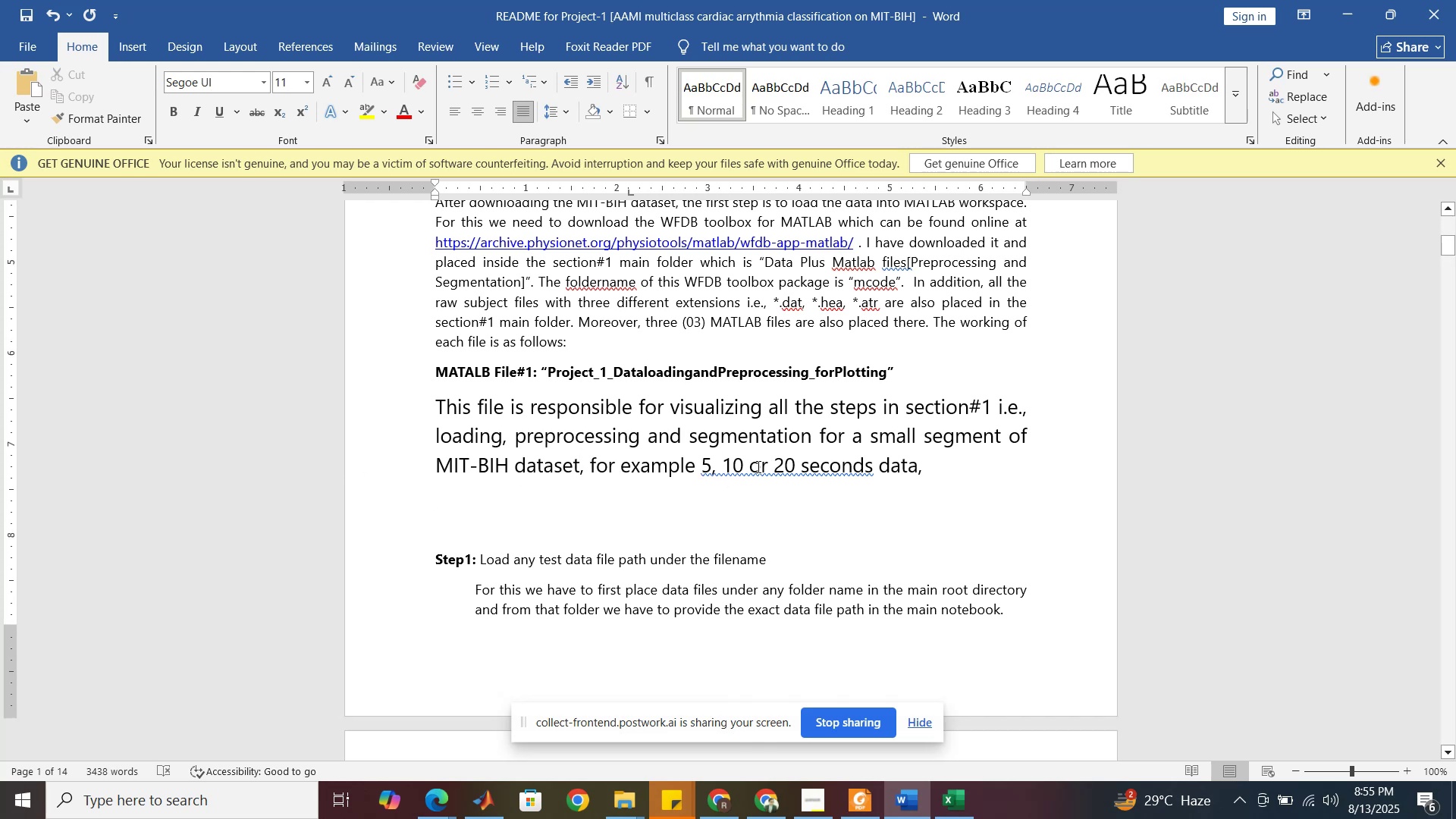 
right_click([757, 466])
 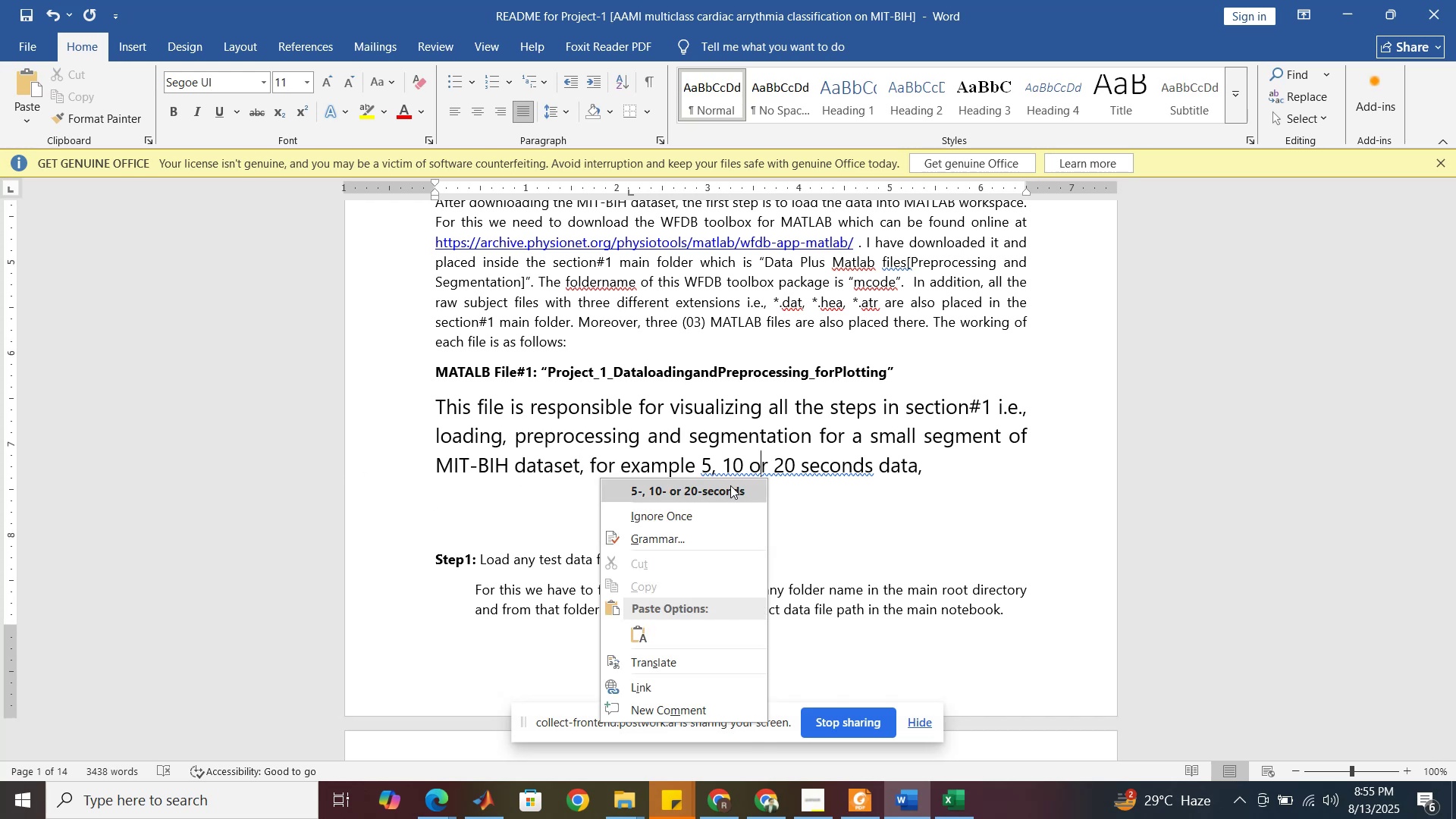 
left_click([726, 488])
 